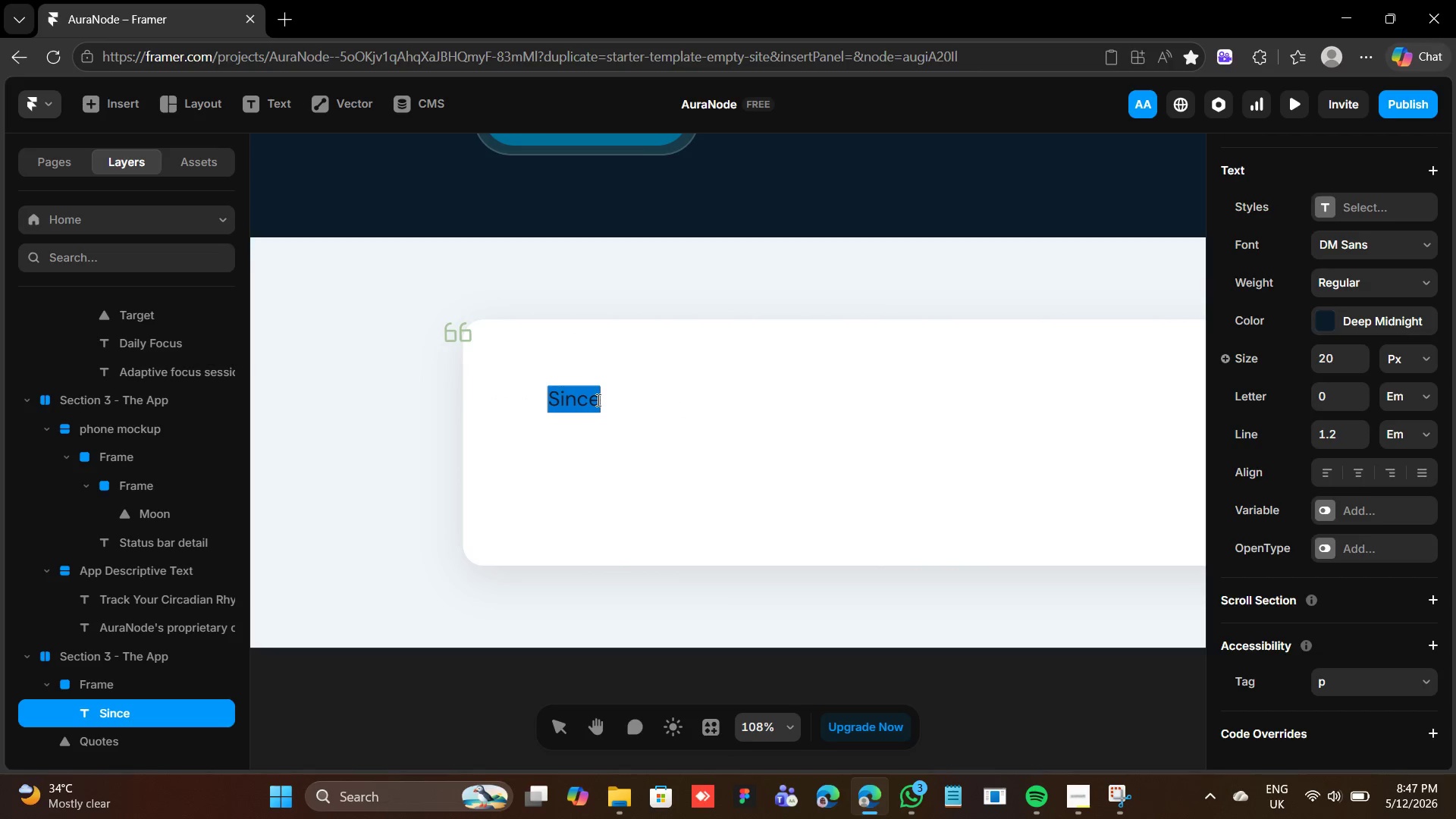 
left_click([597, 400])
 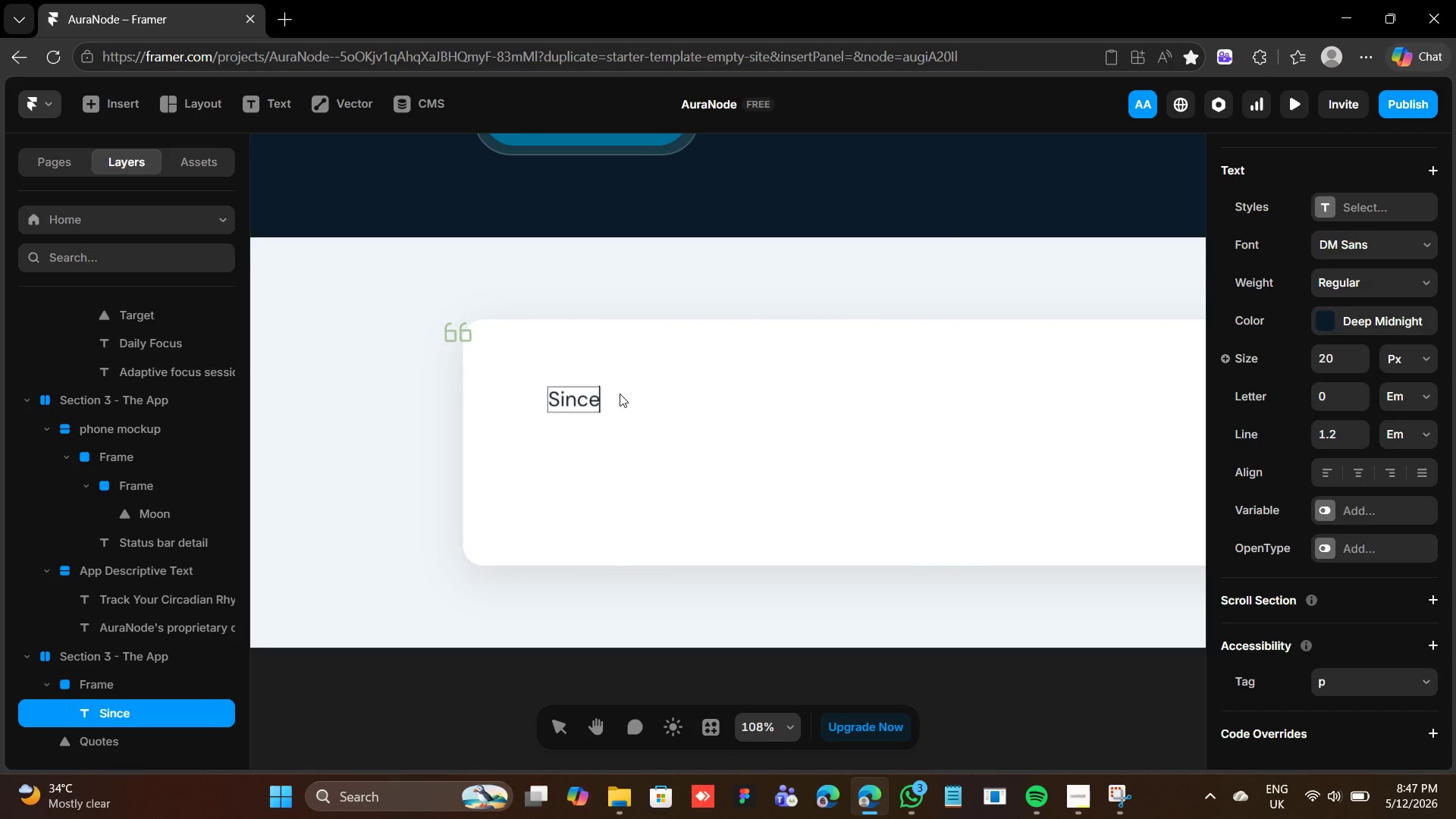 
type( using AuraNode for 3ww)
key(Backspace)
type( weeks, I fall asleep 40 minutes faster. It`s the first app that feels like it actually understands my body)
 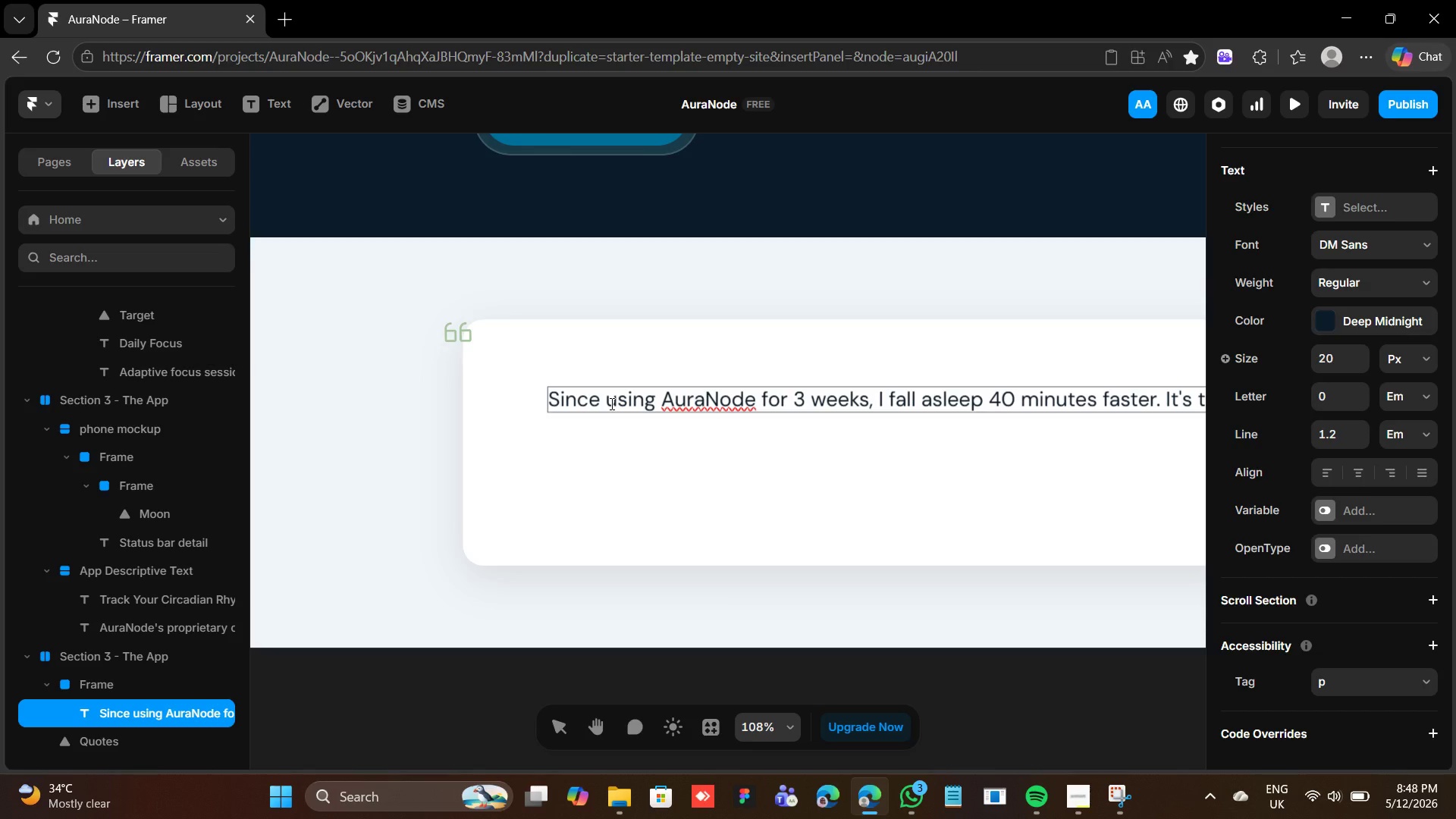 
wait(5.11)
 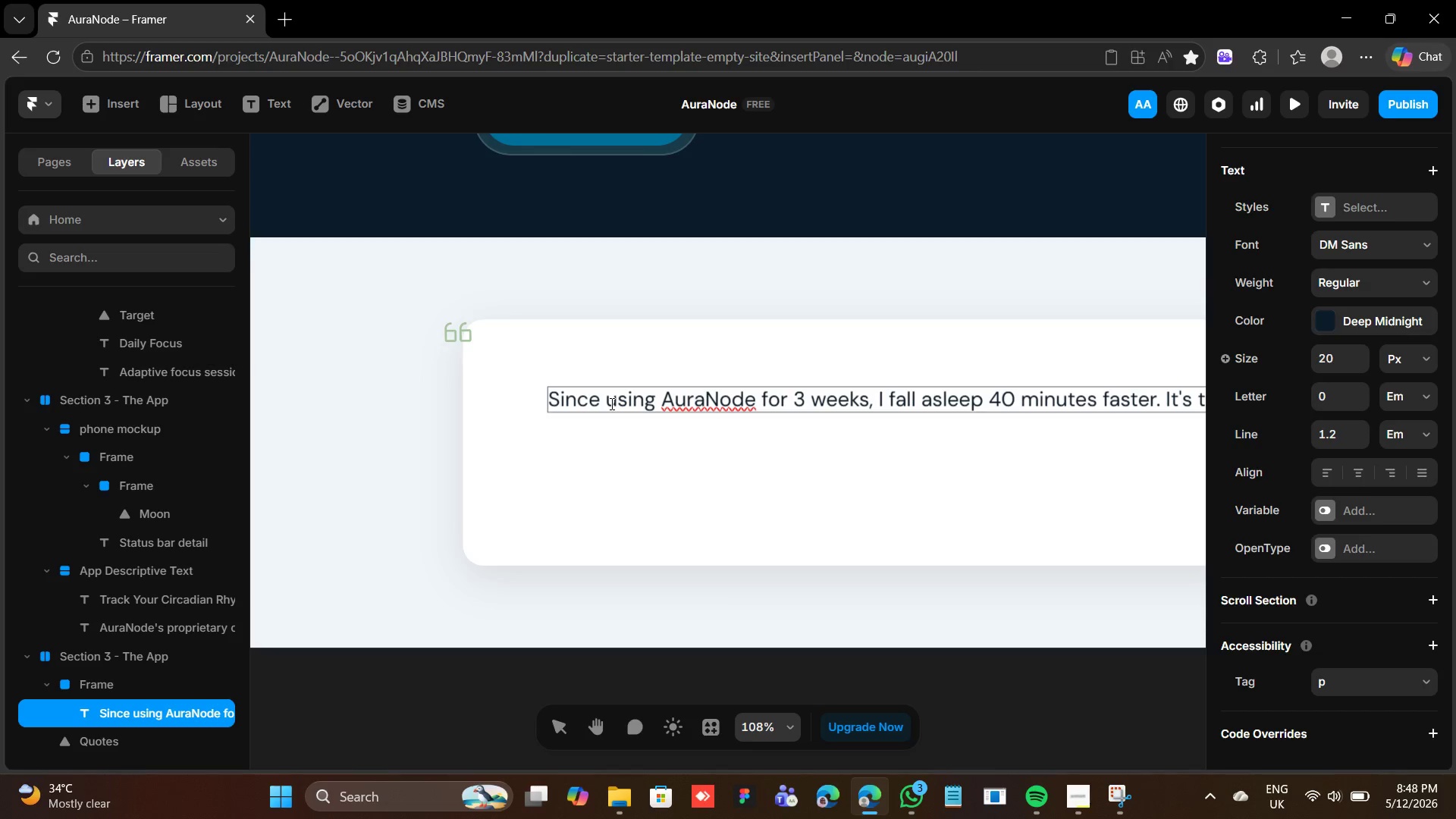 
key(Period)
 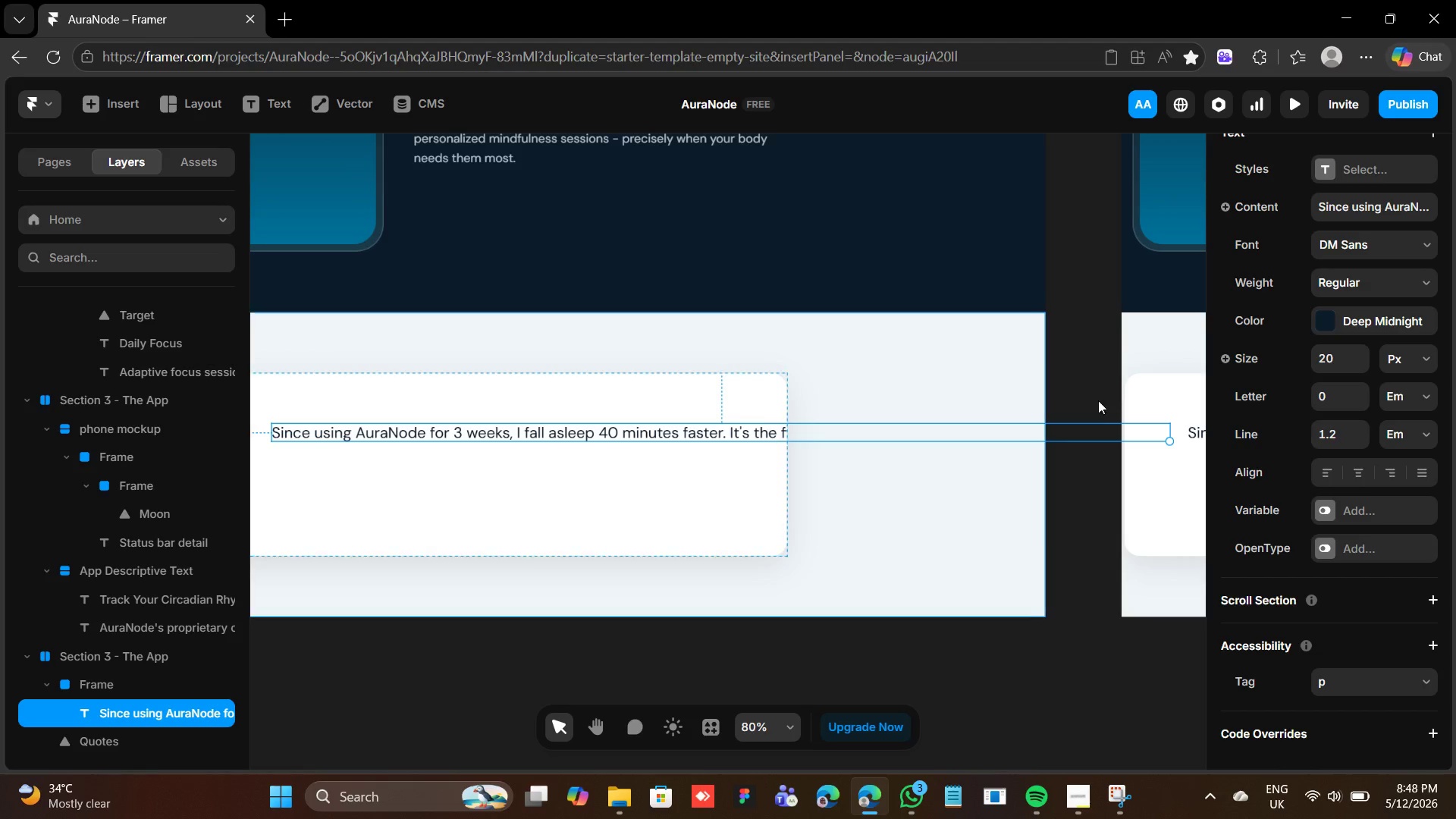 
scroll: coordinate [1395, 304], scroll_direction: up, amount: 8.0
 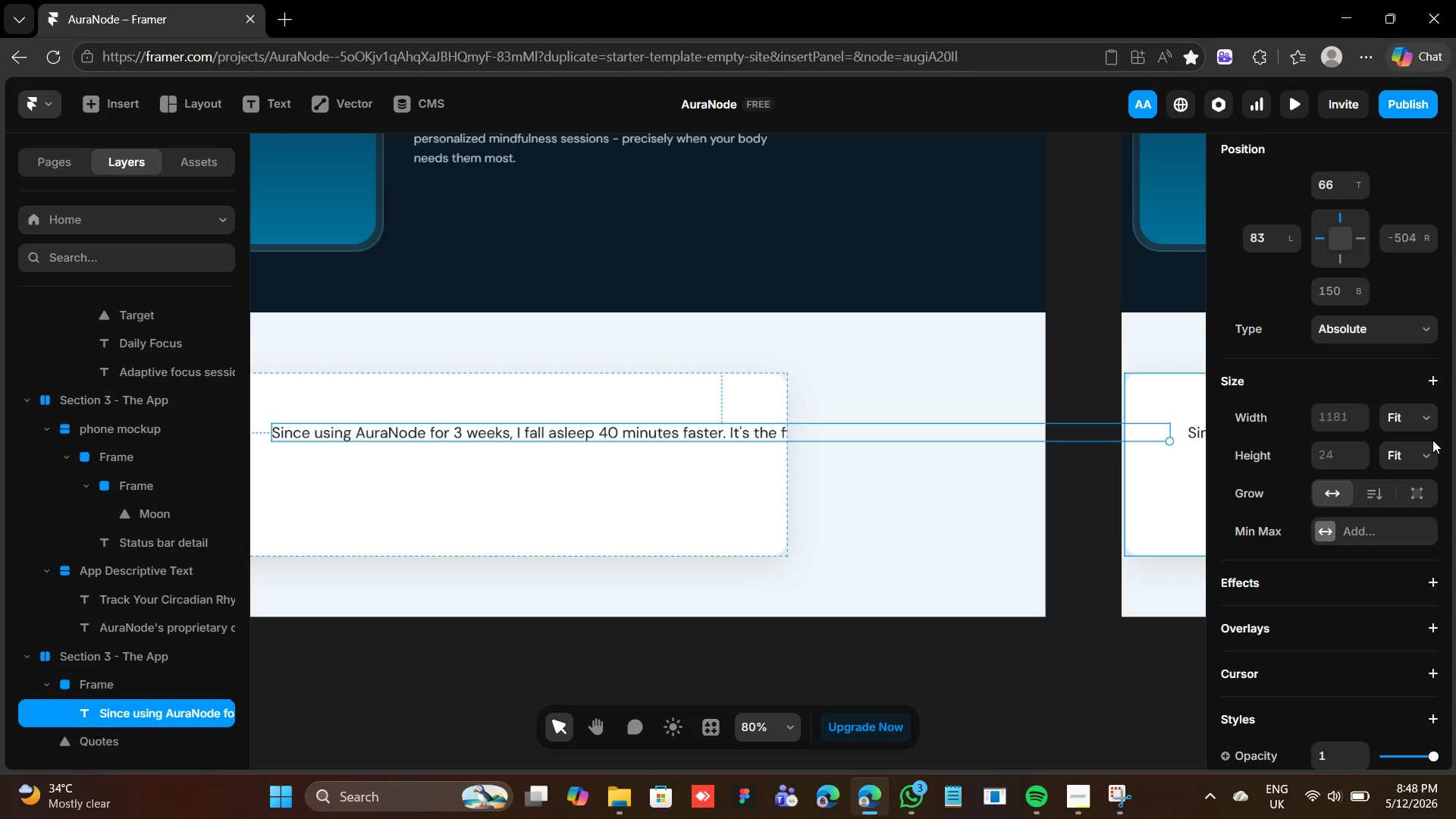 
left_click([1432, 422])
 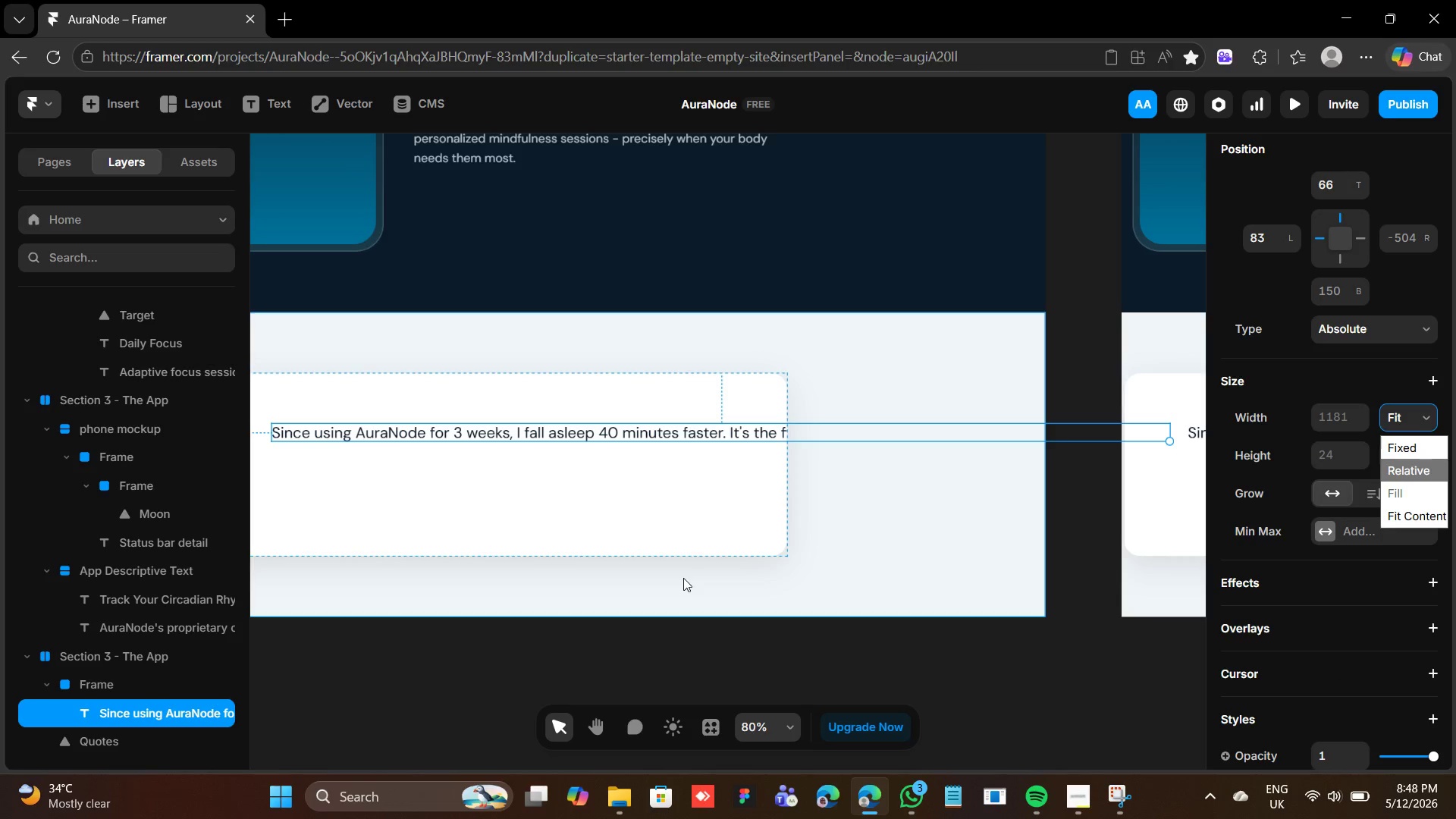 
left_click([687, 534])
 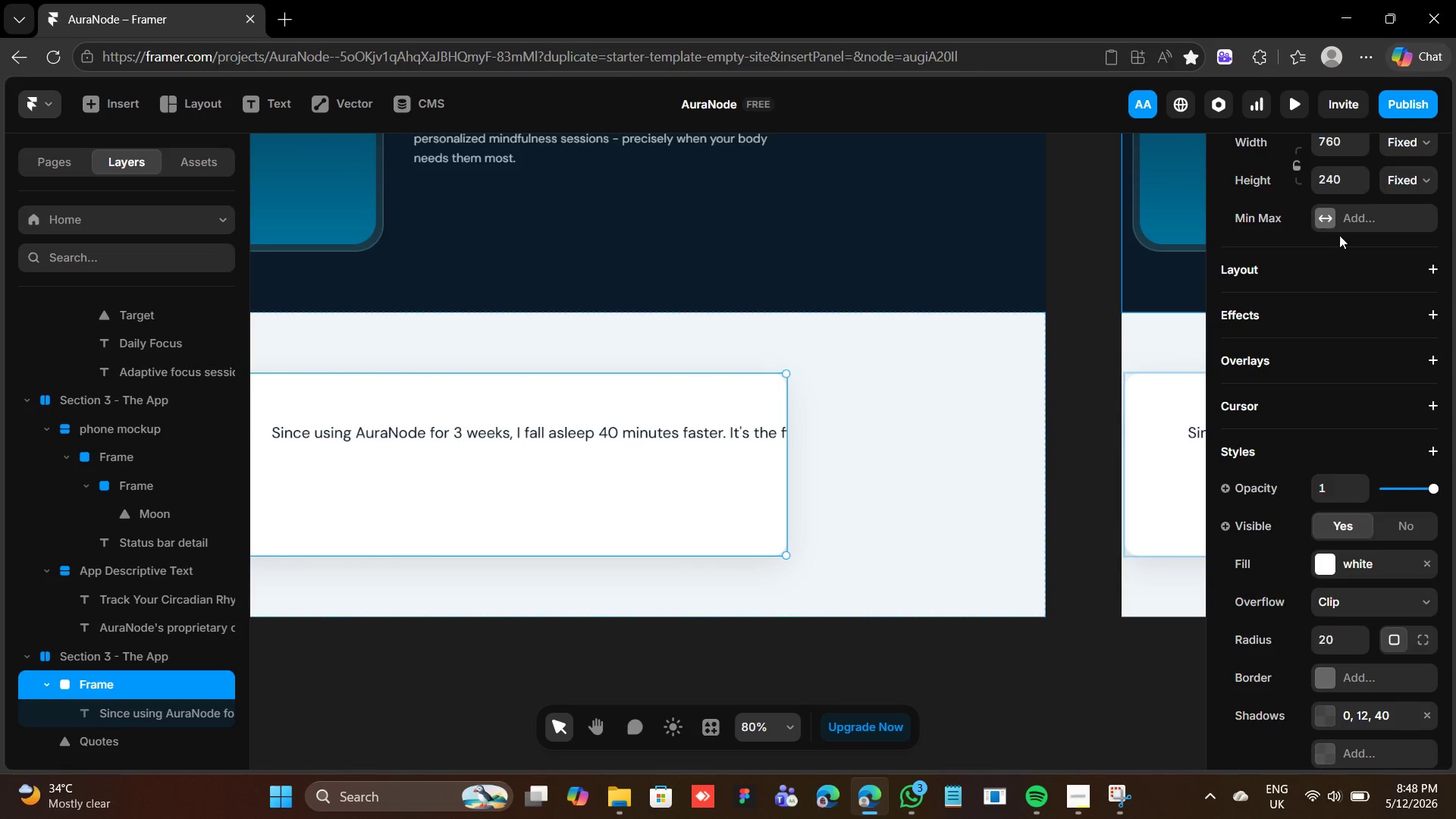 
scroll: coordinate [1374, 293], scroll_direction: up, amount: 4.0
 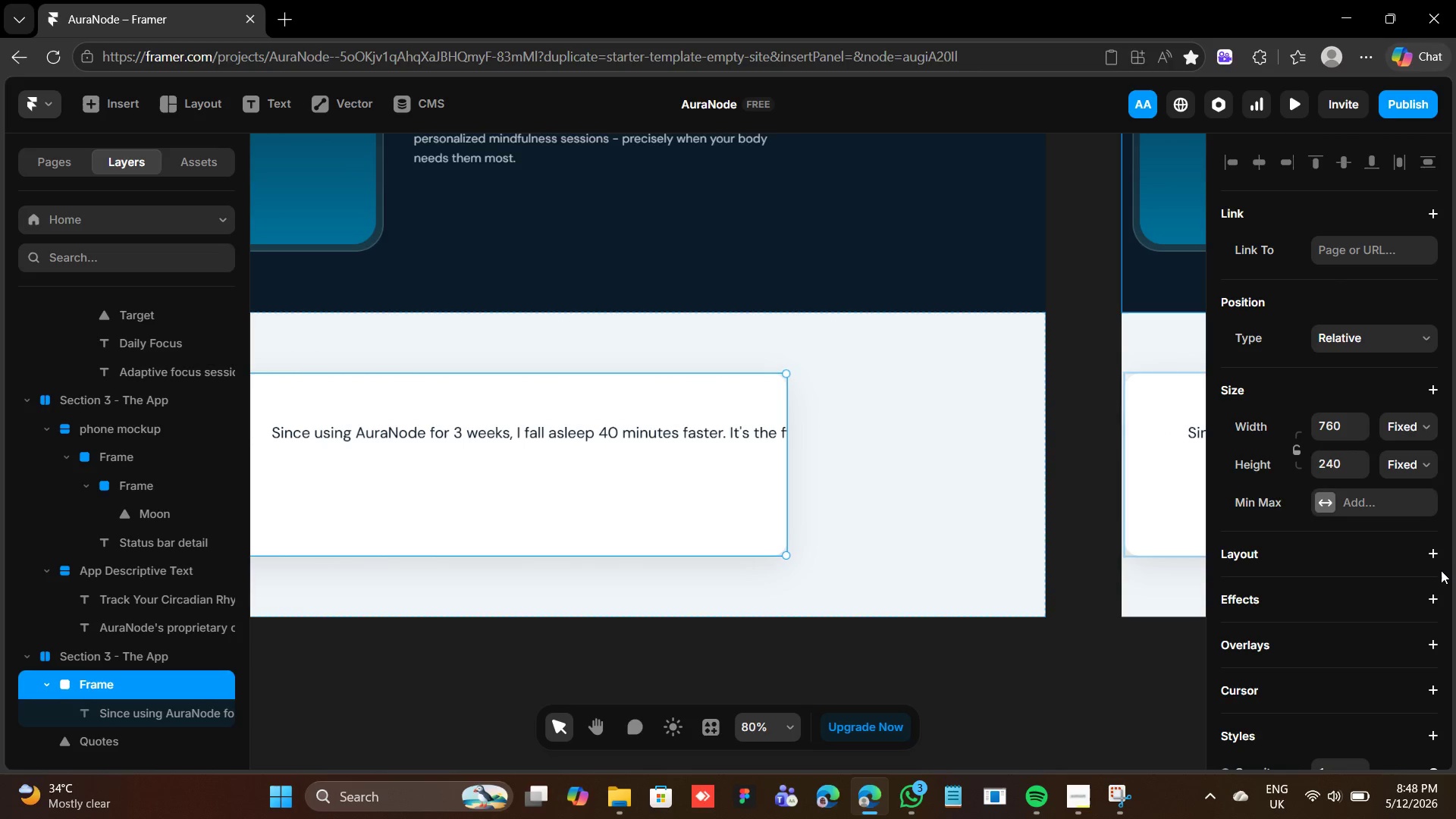 
left_click([1433, 551])
 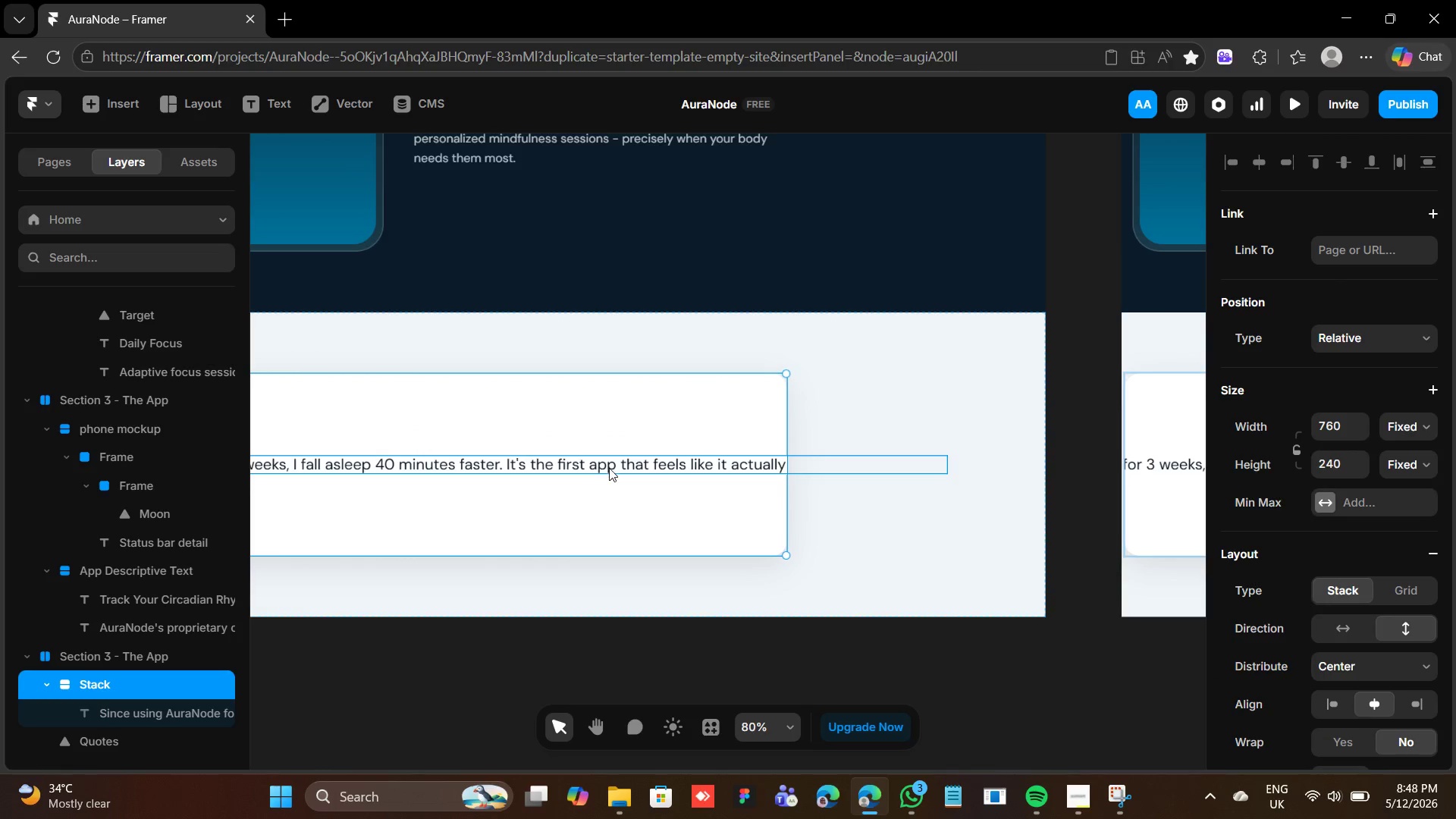 
left_click([611, 462])
 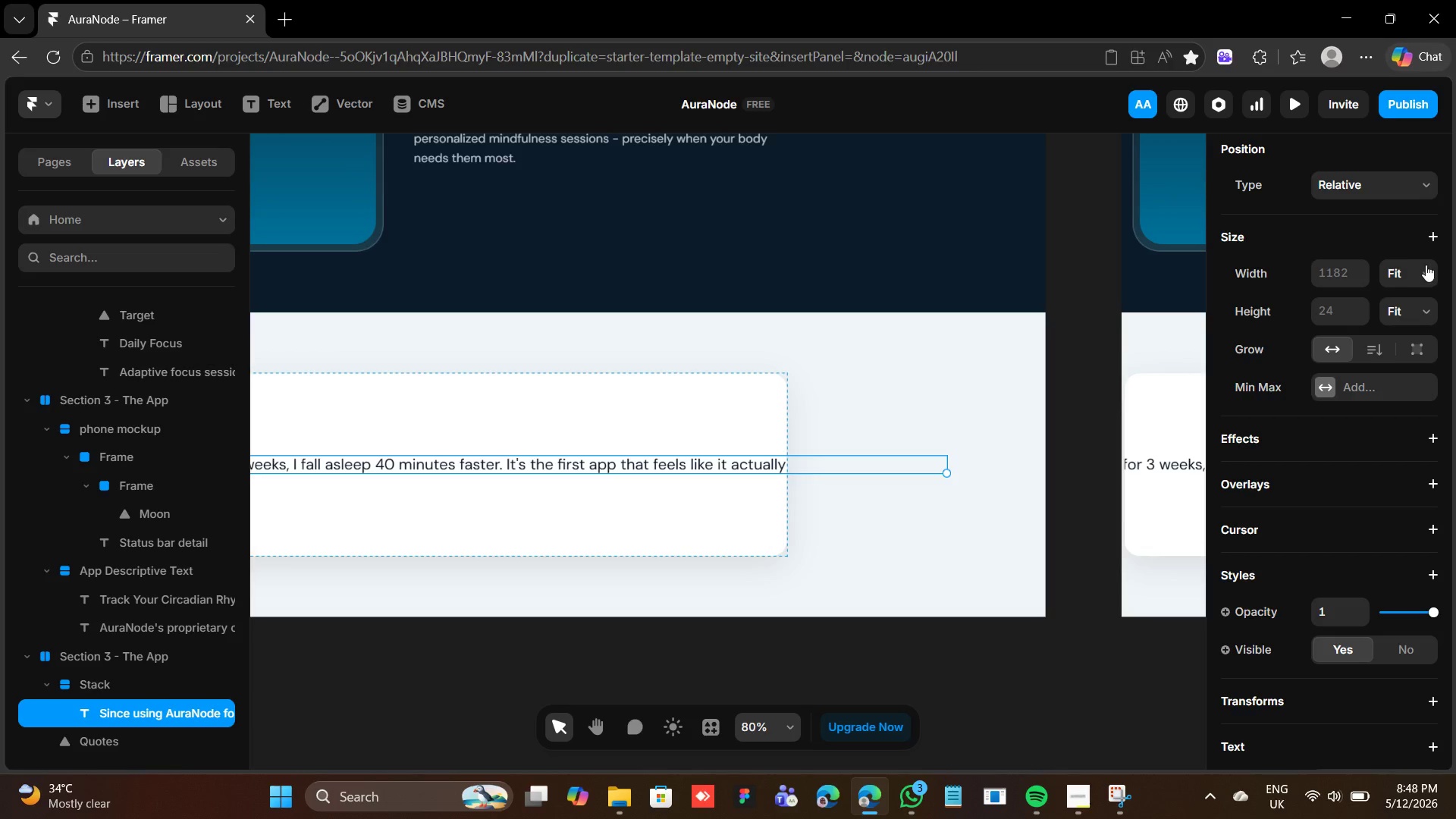 
left_click([1426, 266])
 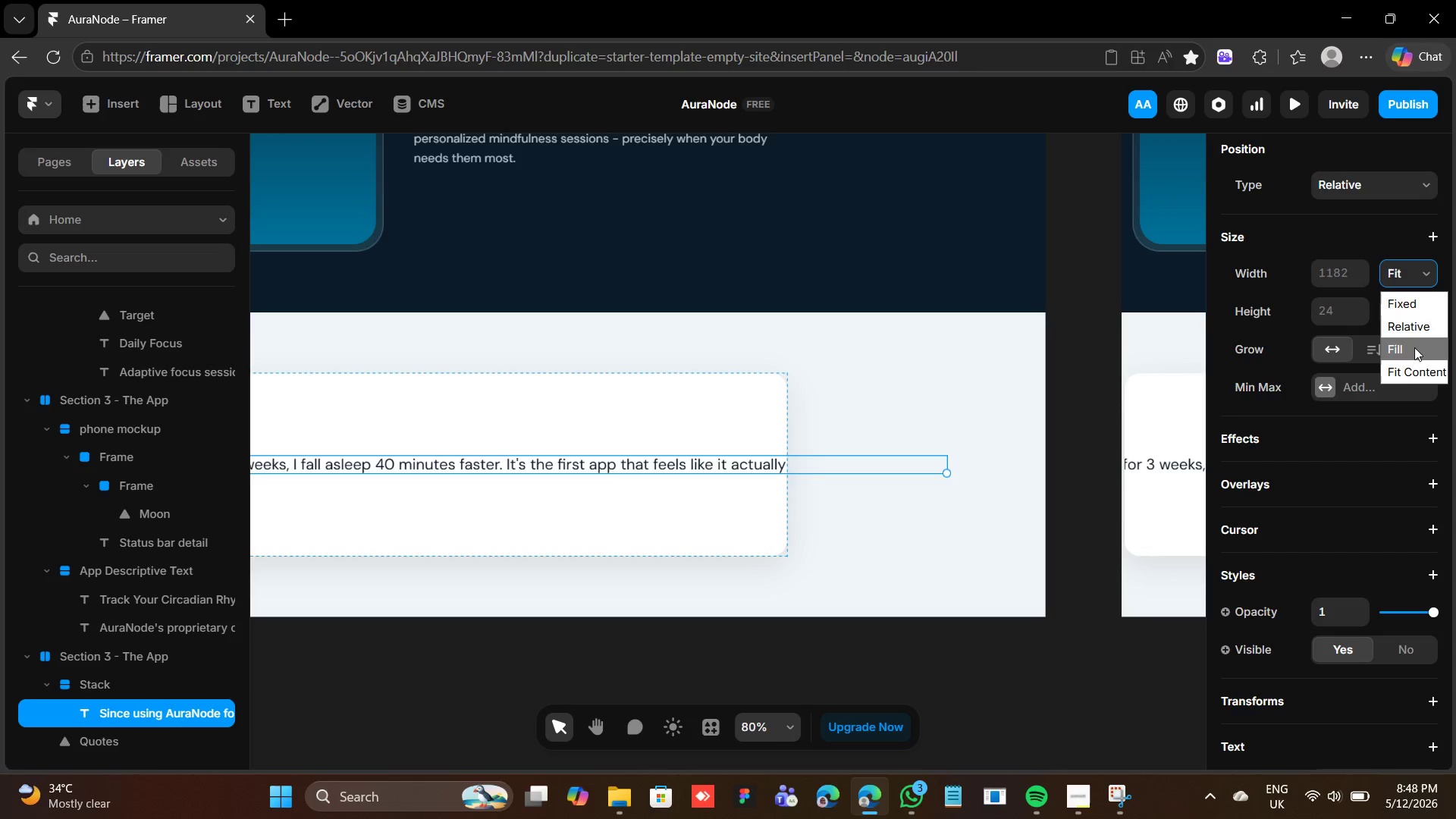 
left_click([1414, 347])
 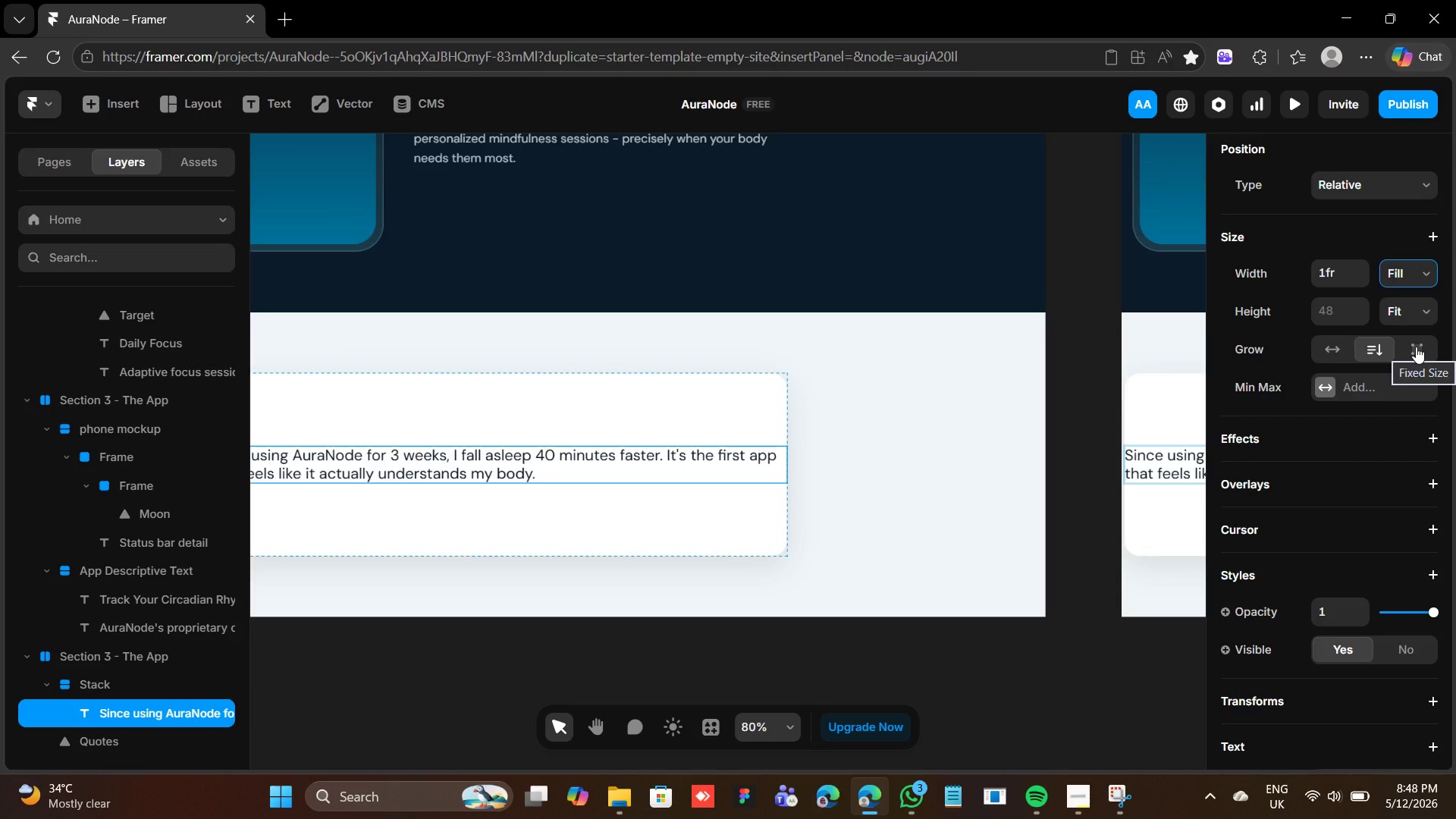 
wait(18.3)
 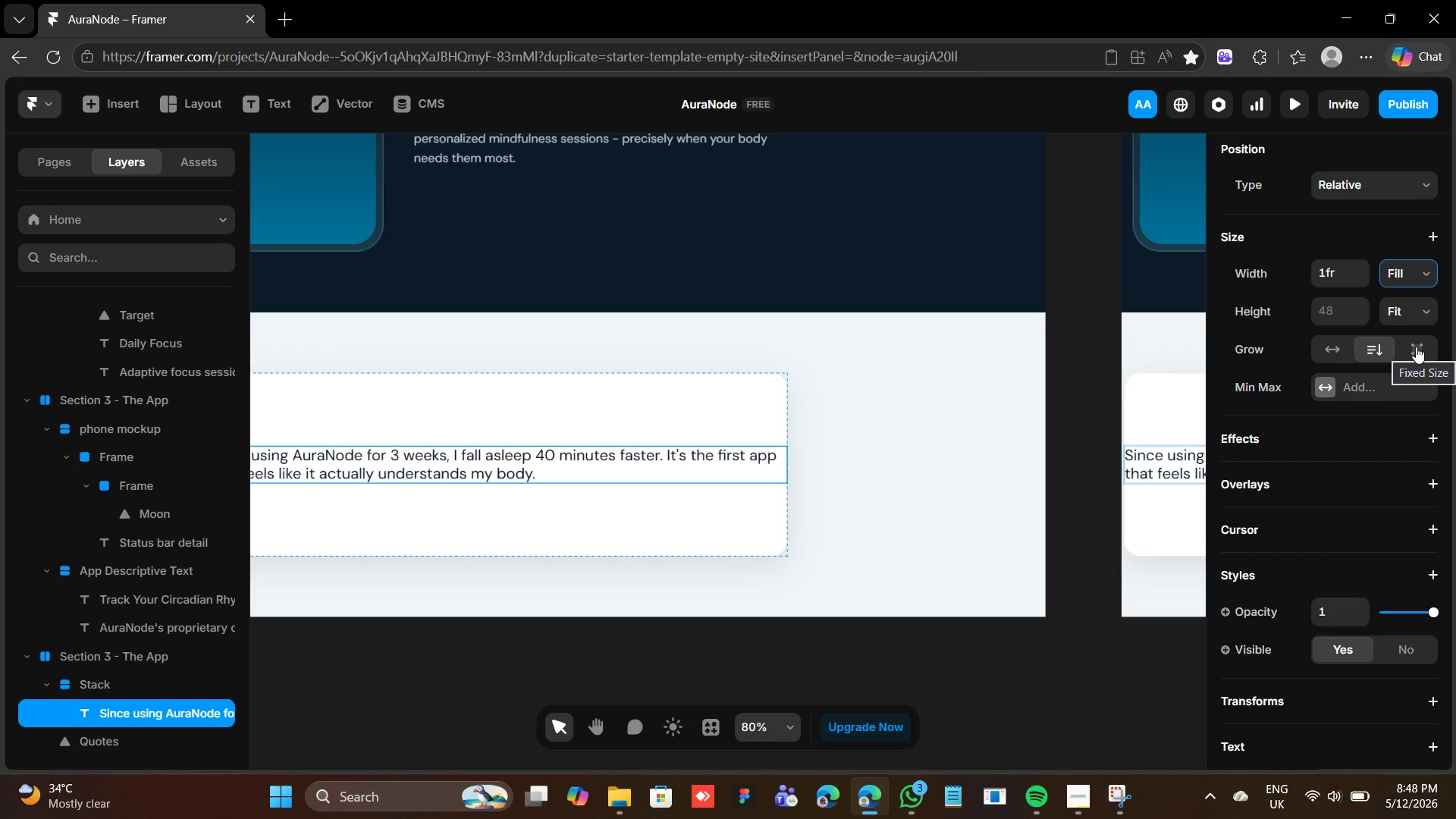 
left_click([604, 406])
 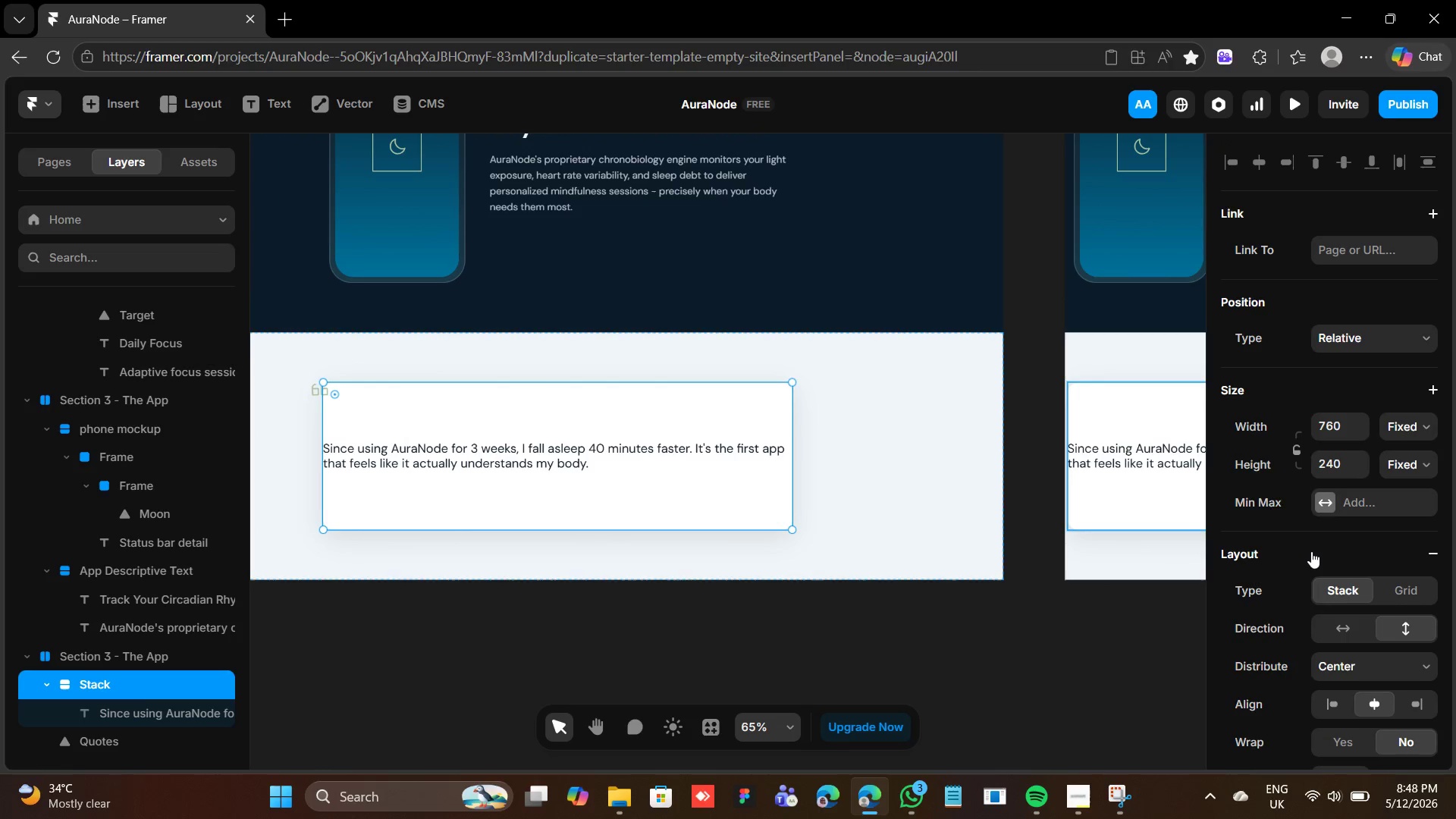 
scroll: coordinate [1369, 593], scroll_direction: down, amount: 2.0
 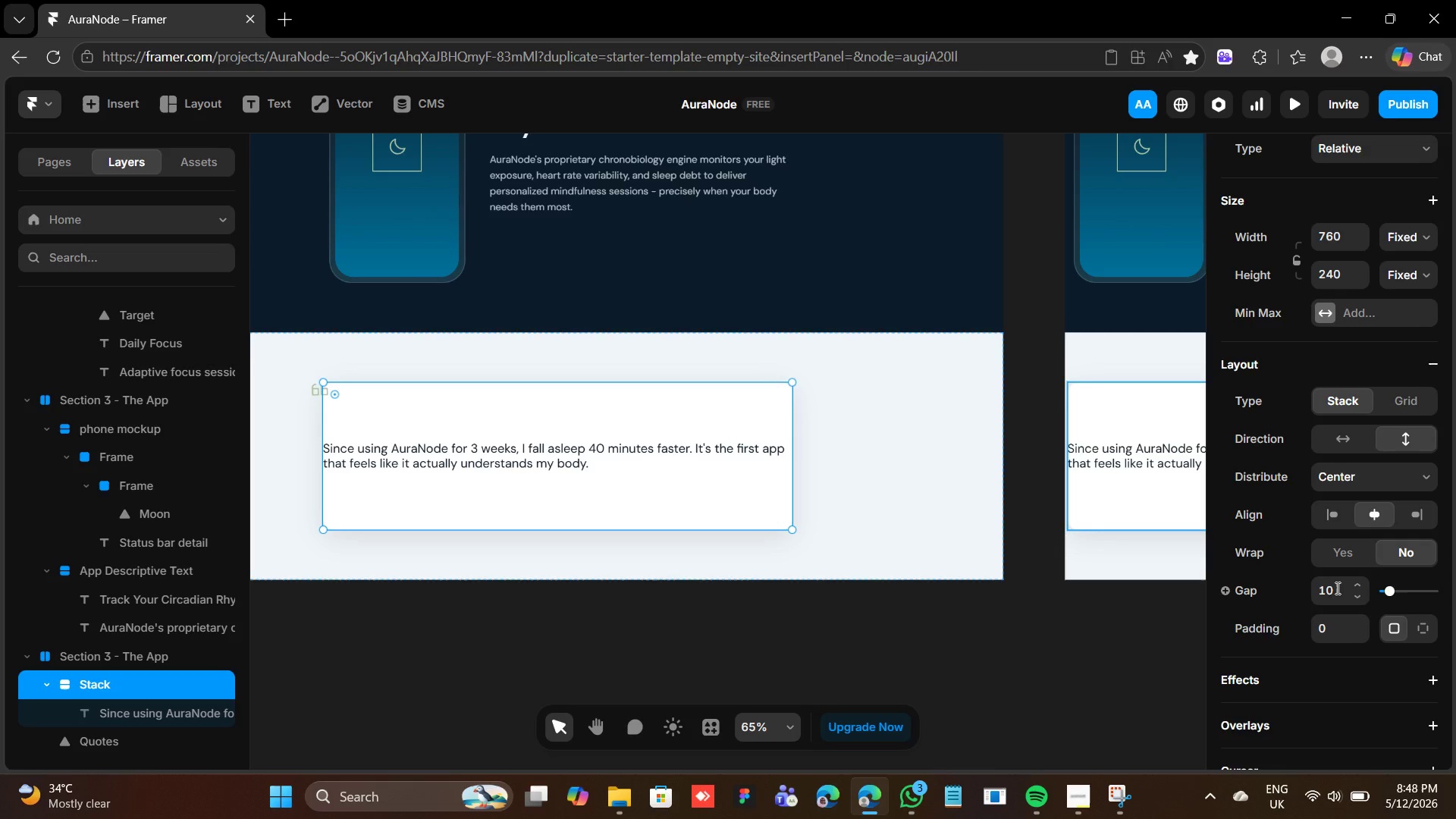 
left_click([1335, 591])
 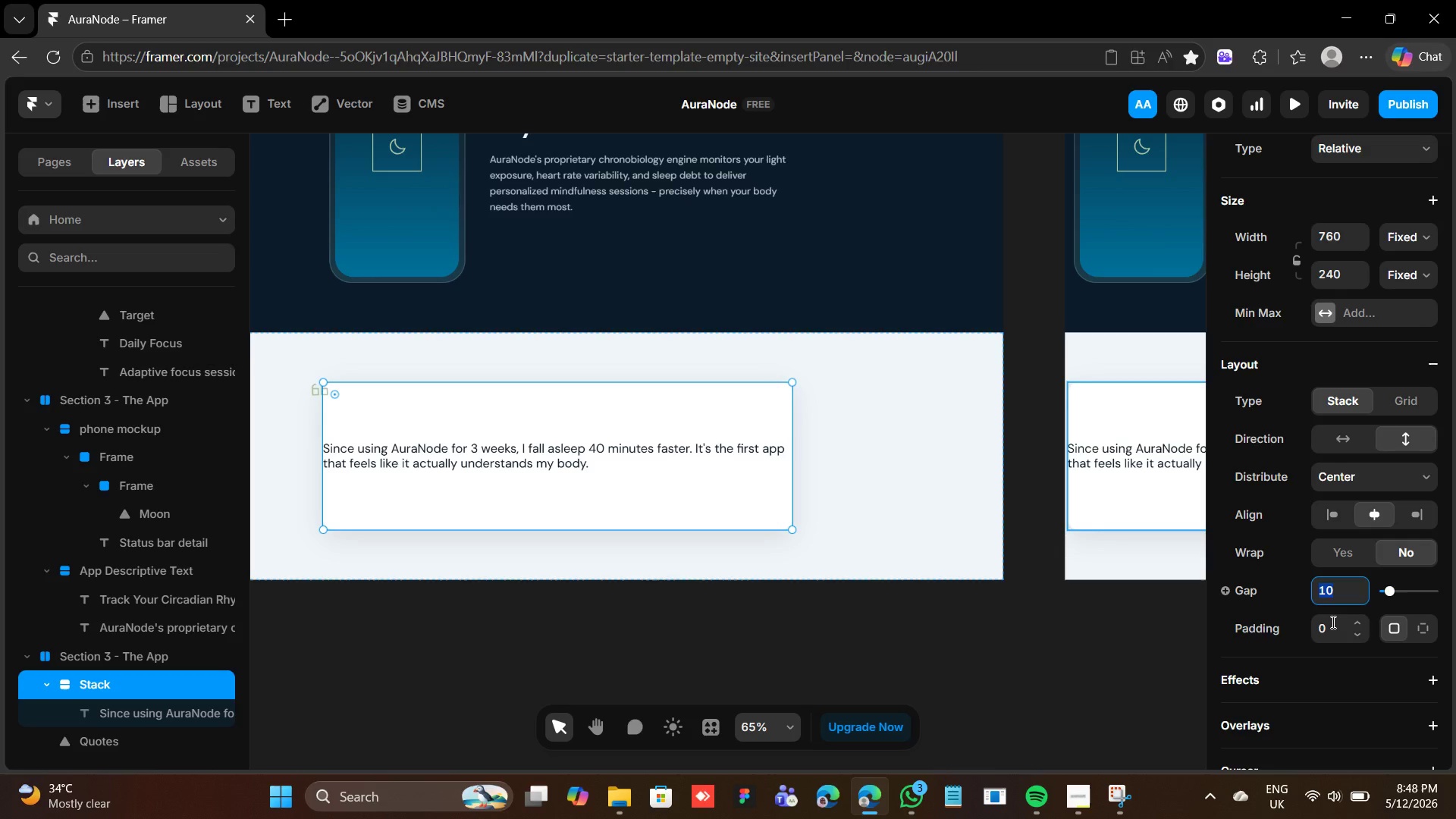 
left_click([1332, 622])
 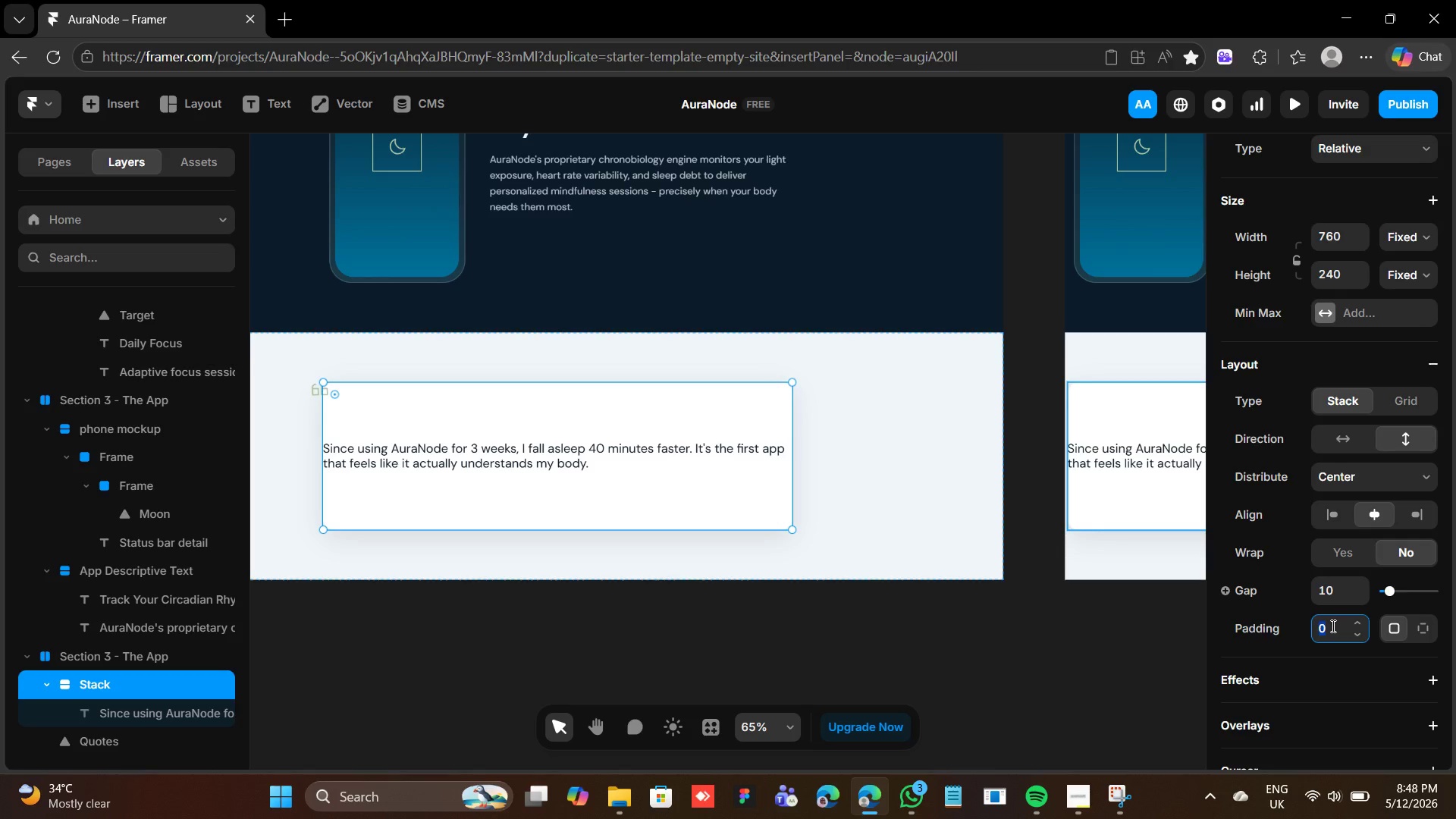 
type(40)
 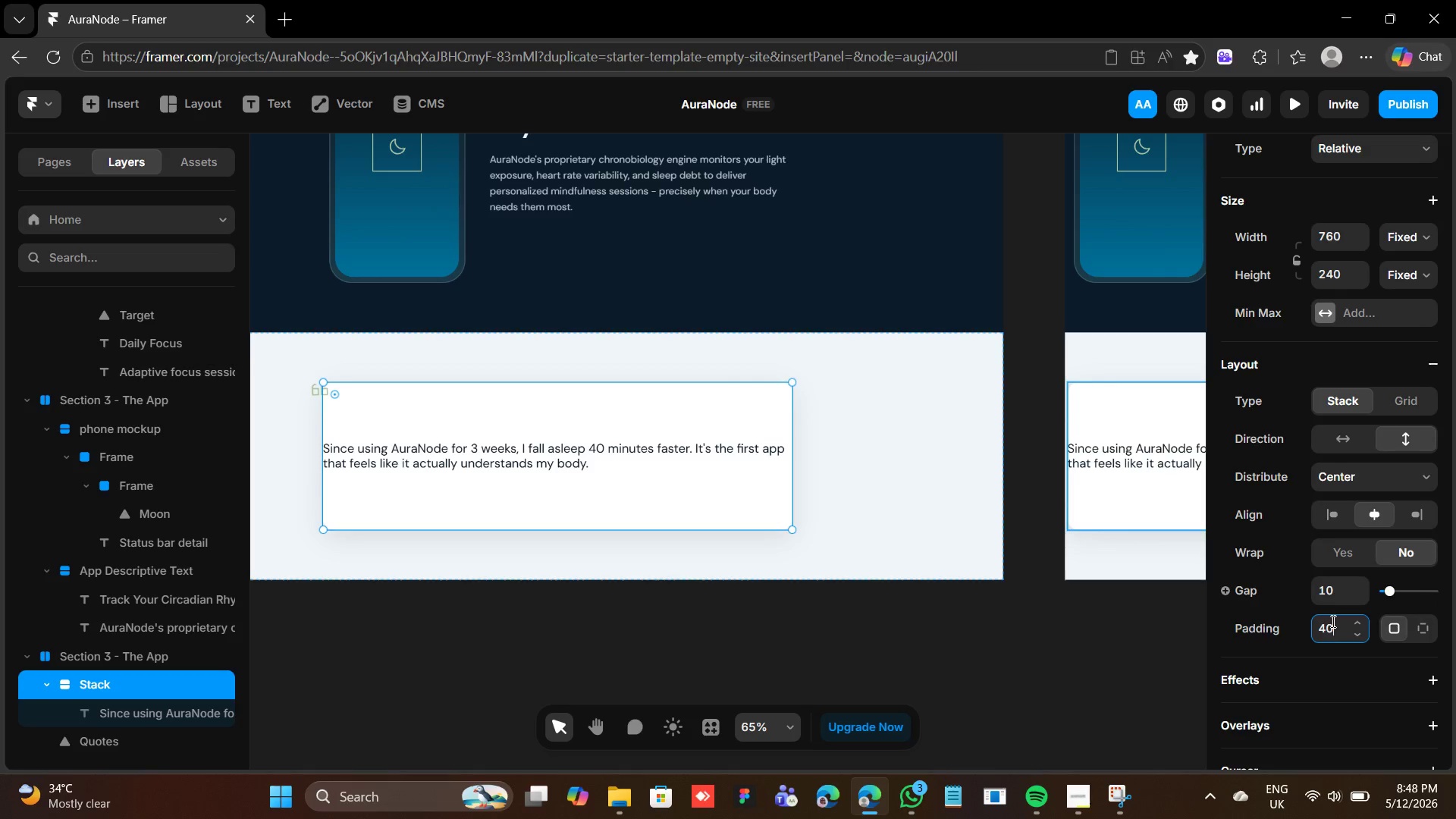 
key(Enter)
 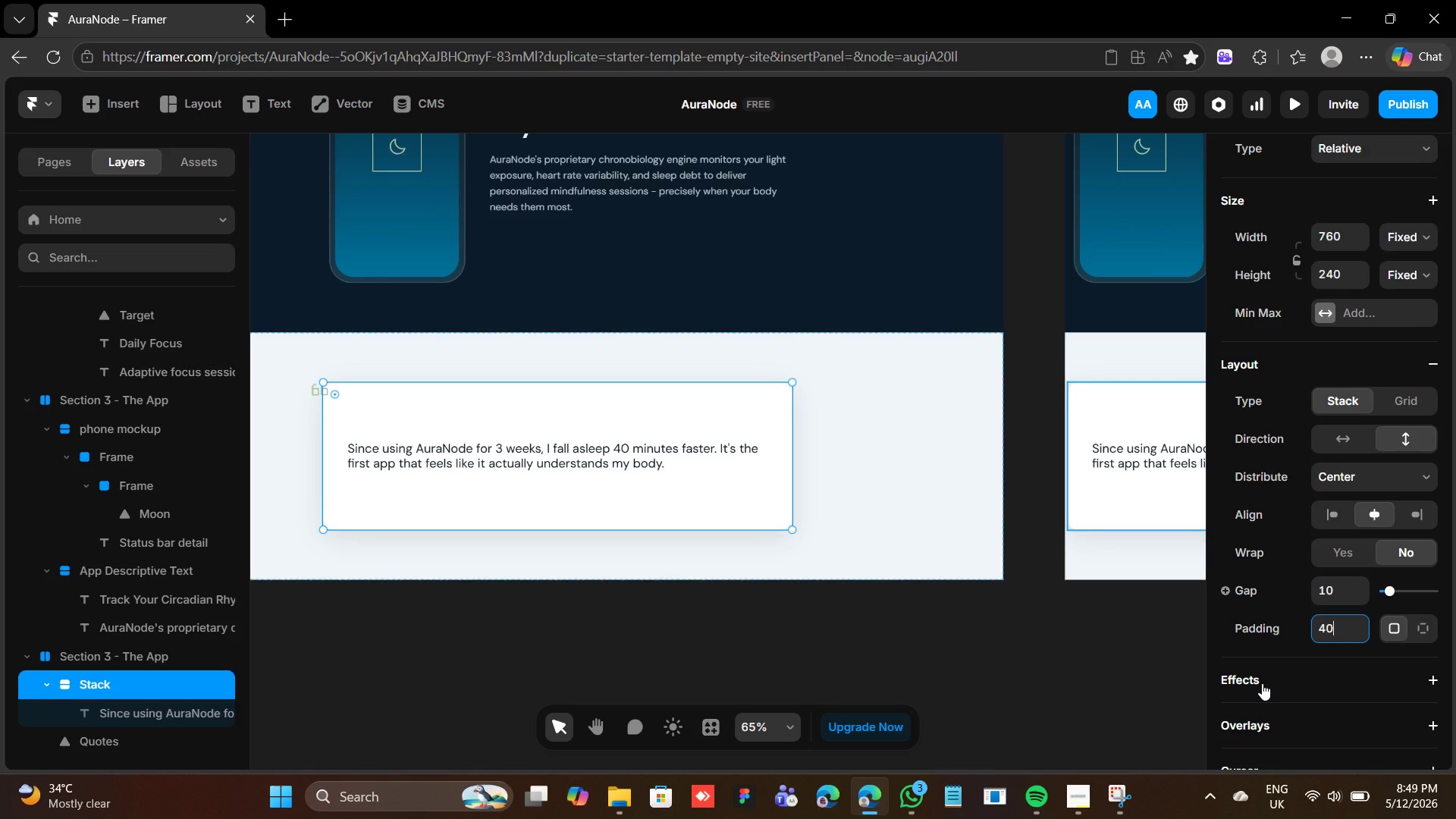 
wait(42.89)
 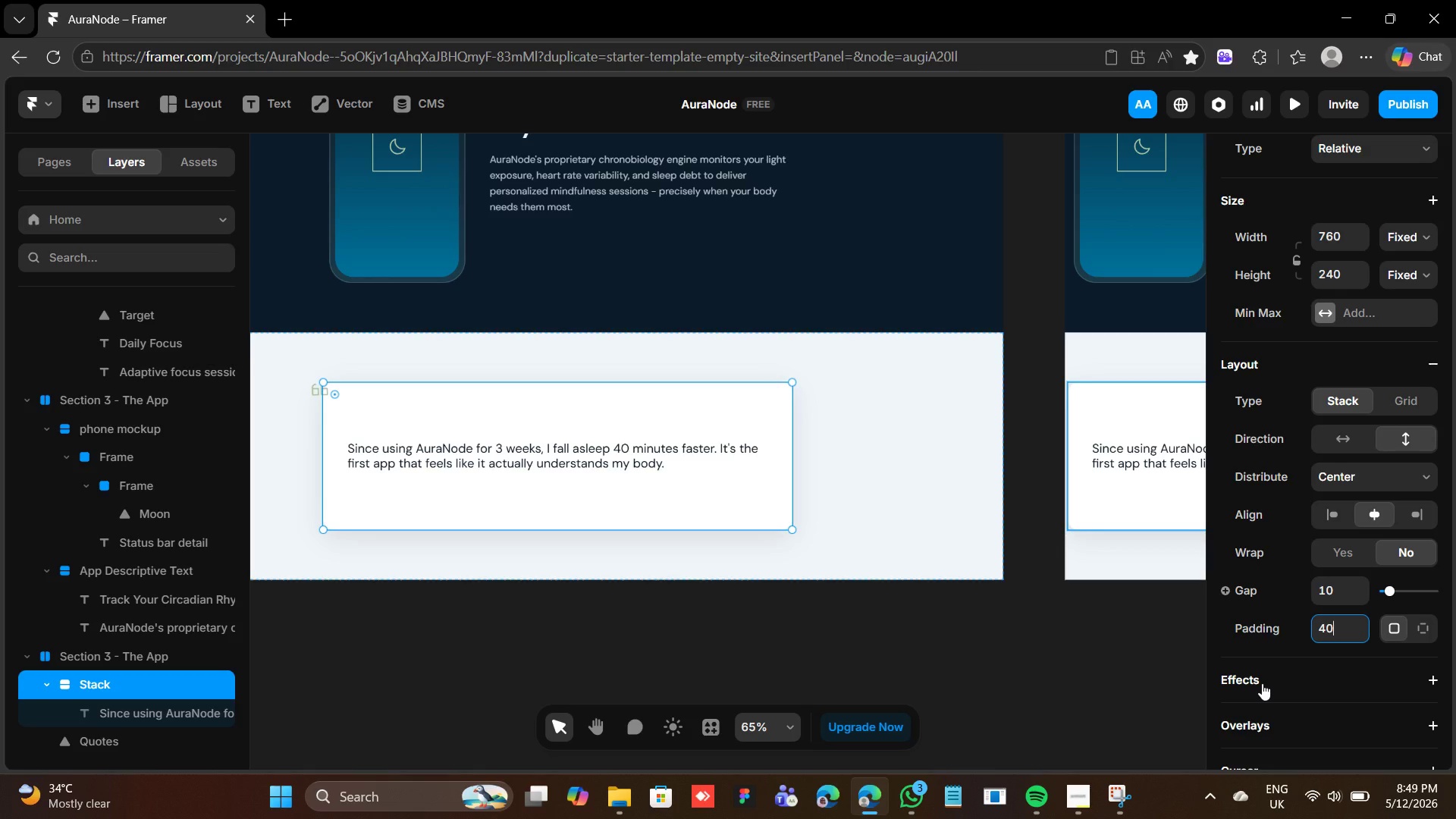 
double_click([351, 444])
 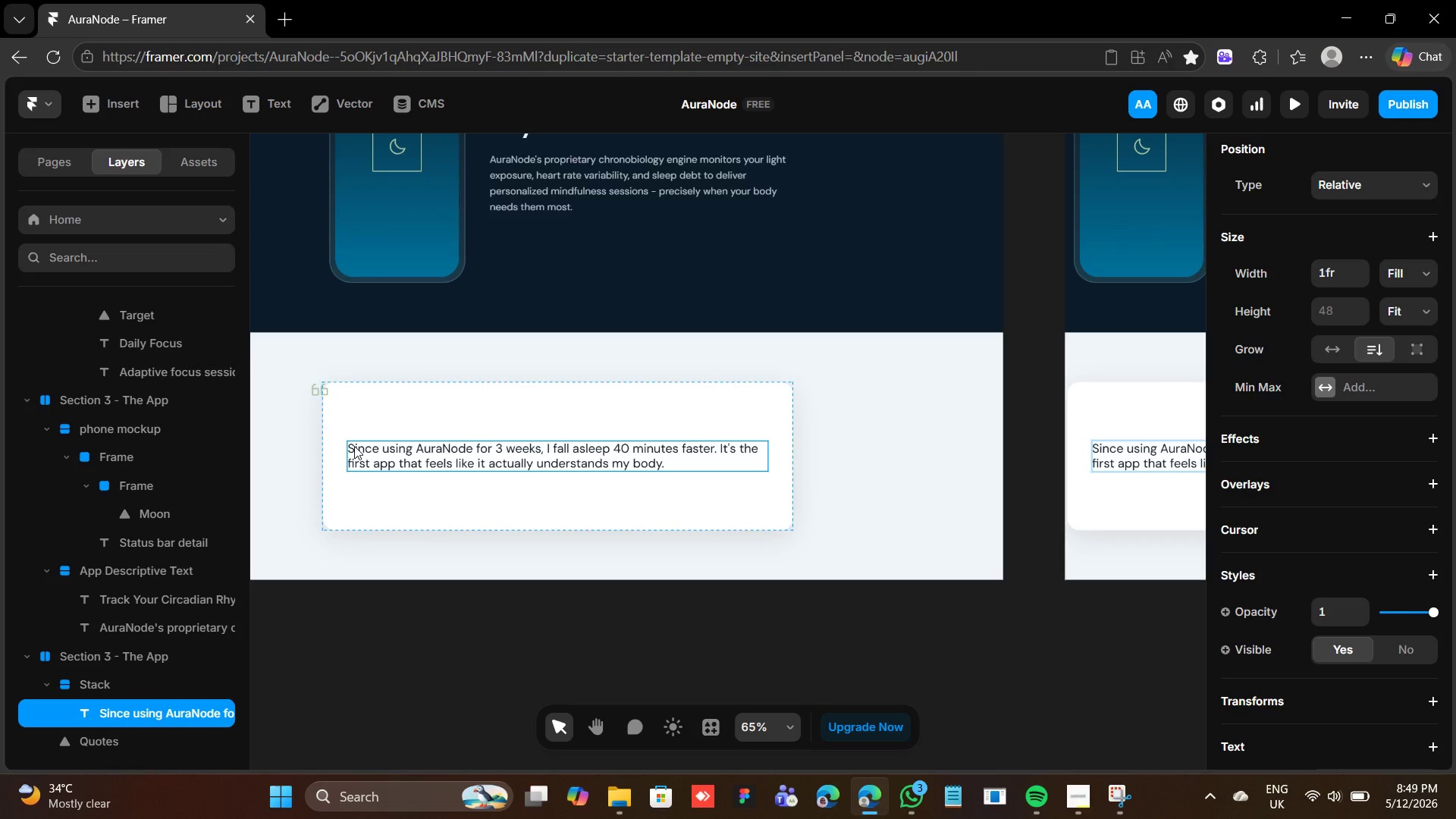 
double_click([354, 446])
 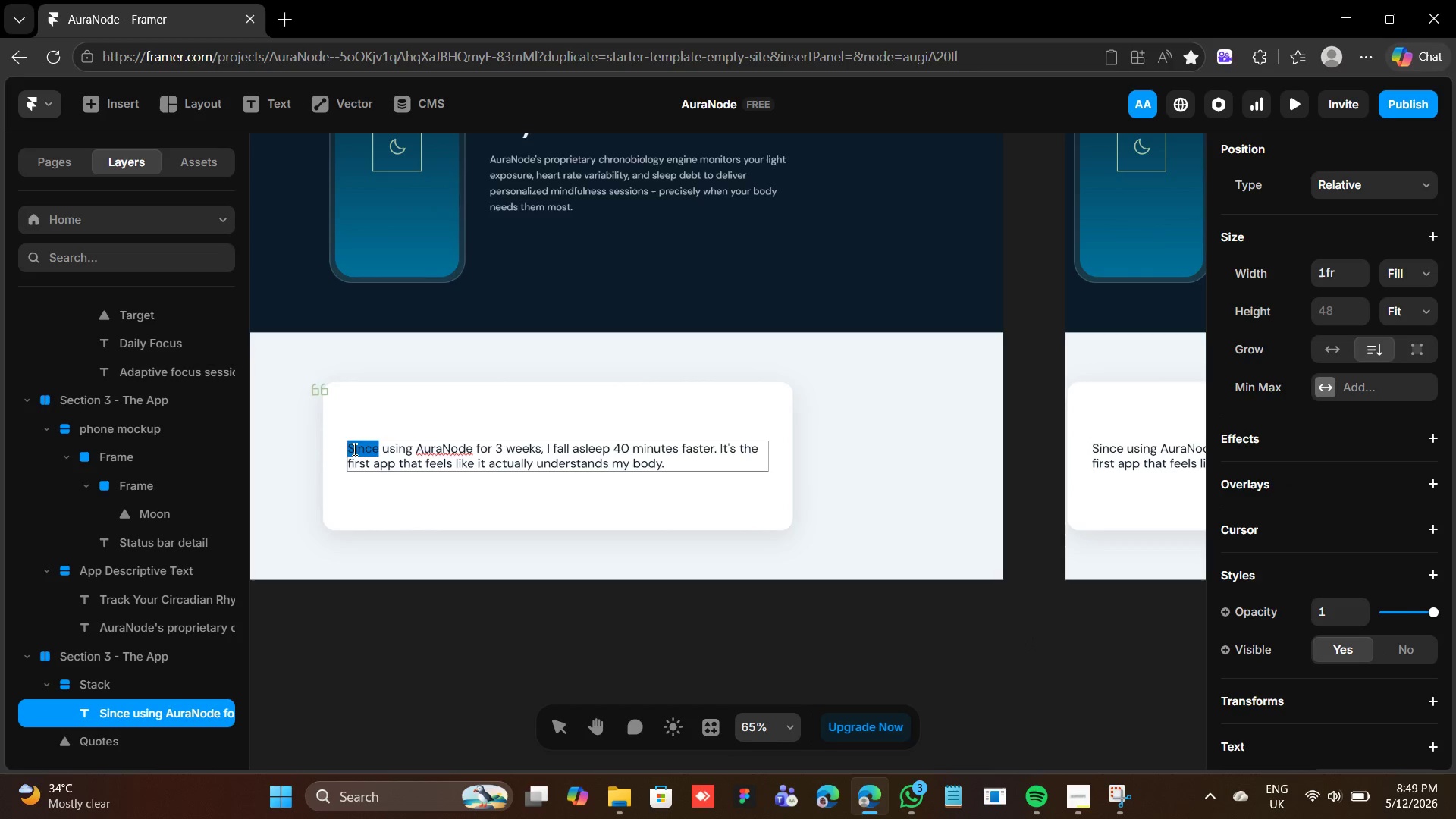 
left_click([353, 449])
 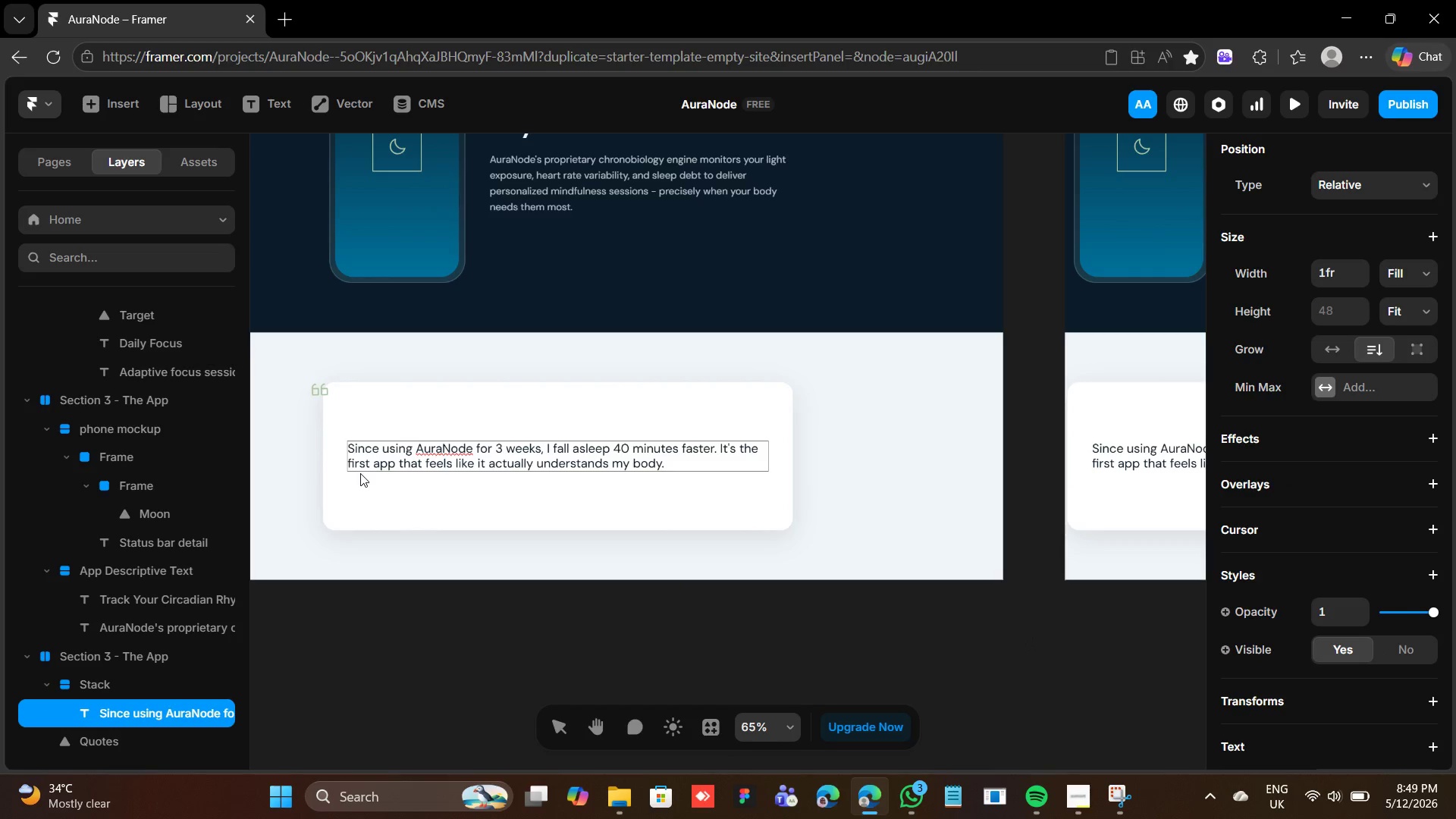 
key(ArrowLeft)
 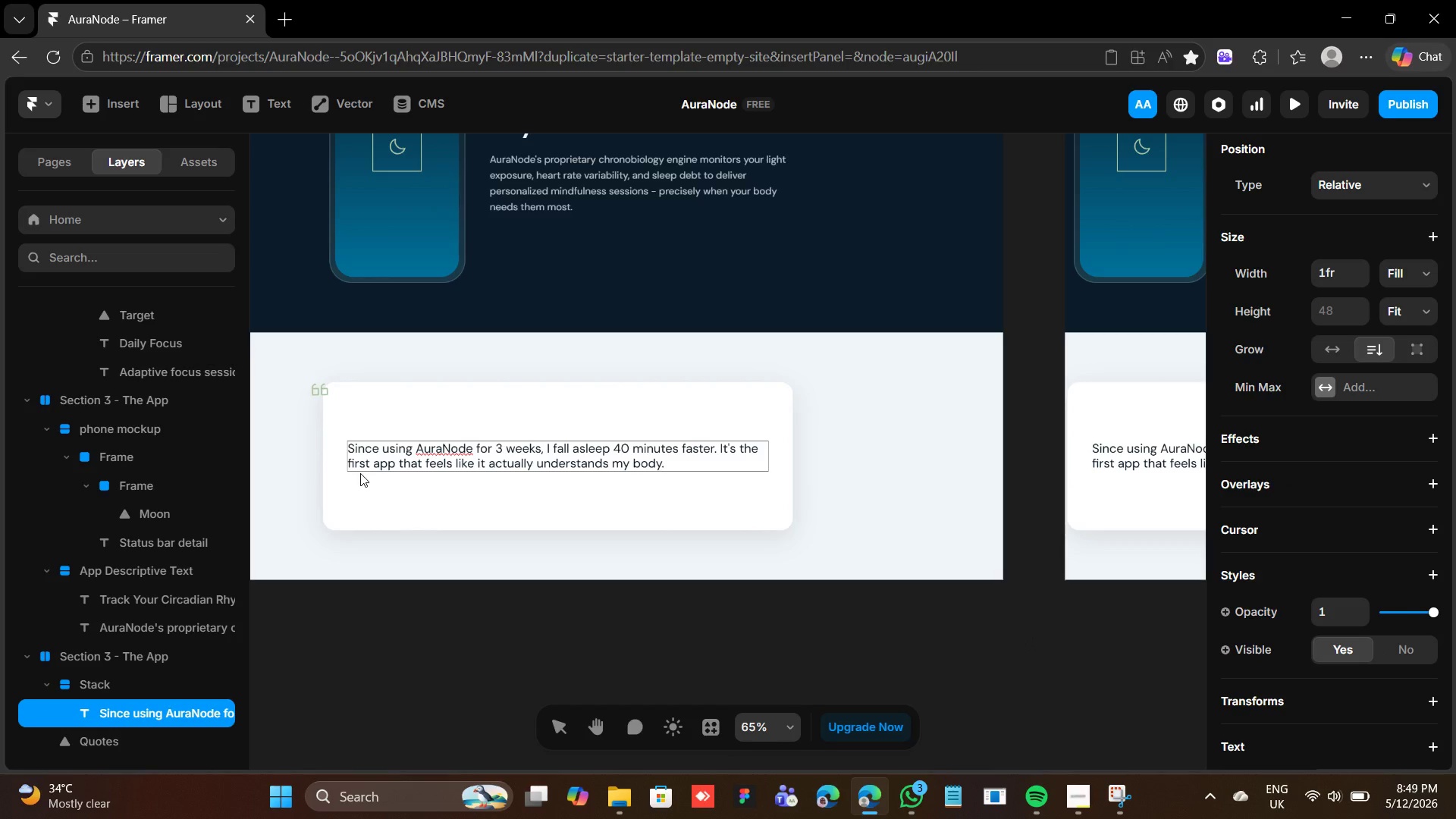 
key(Shift+2)
 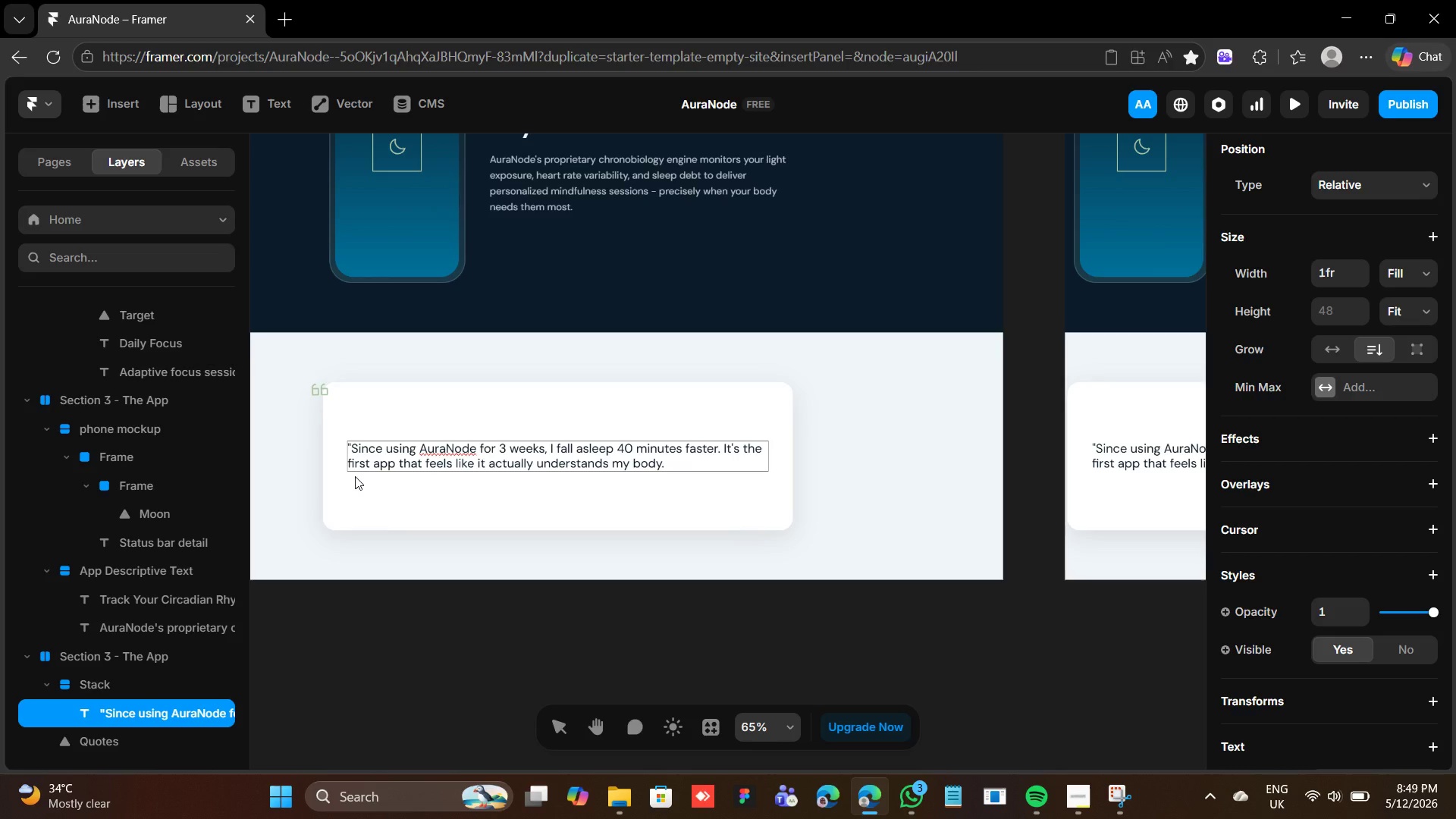 
key(Space)
 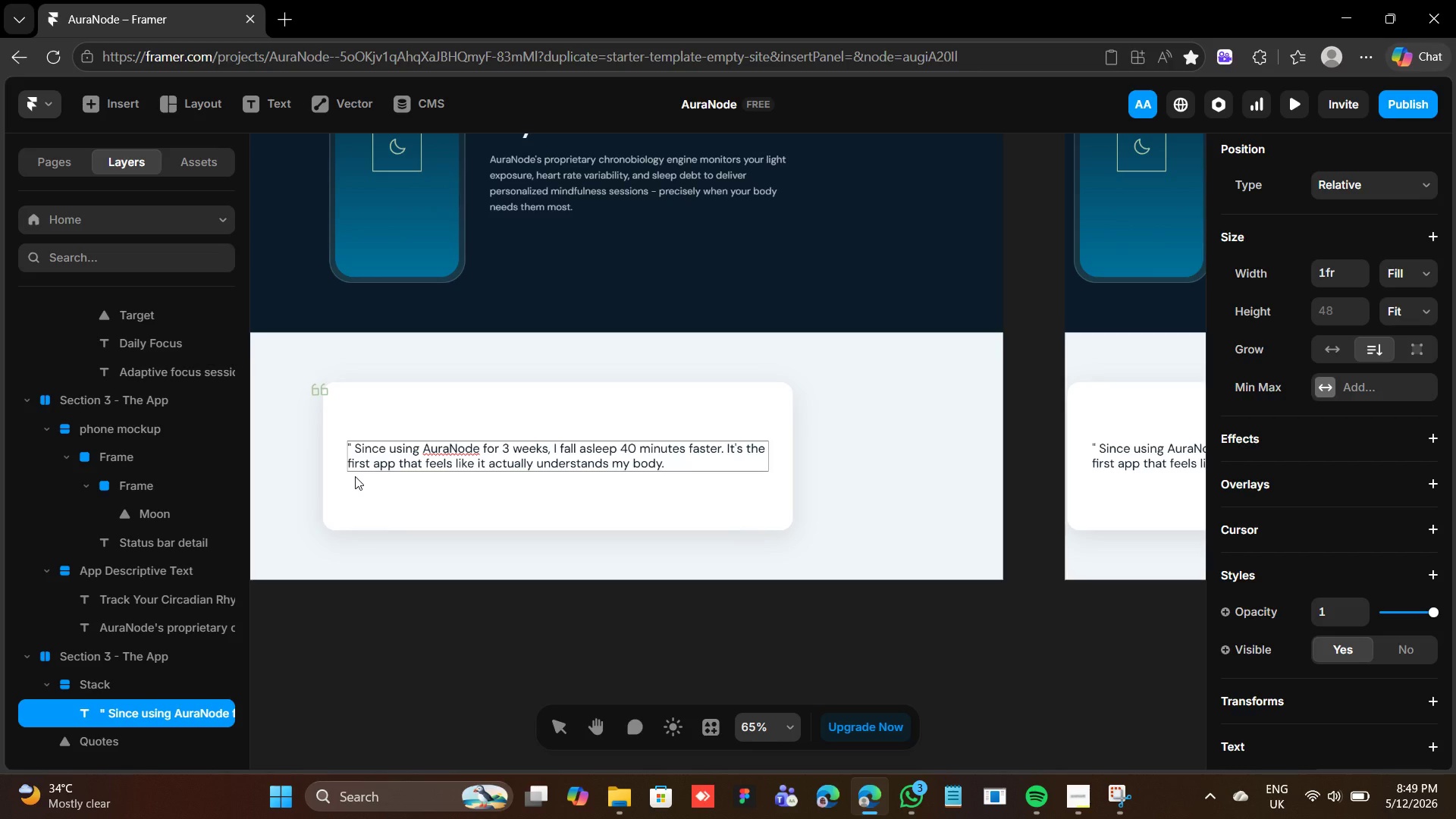 
key(Backspace)
 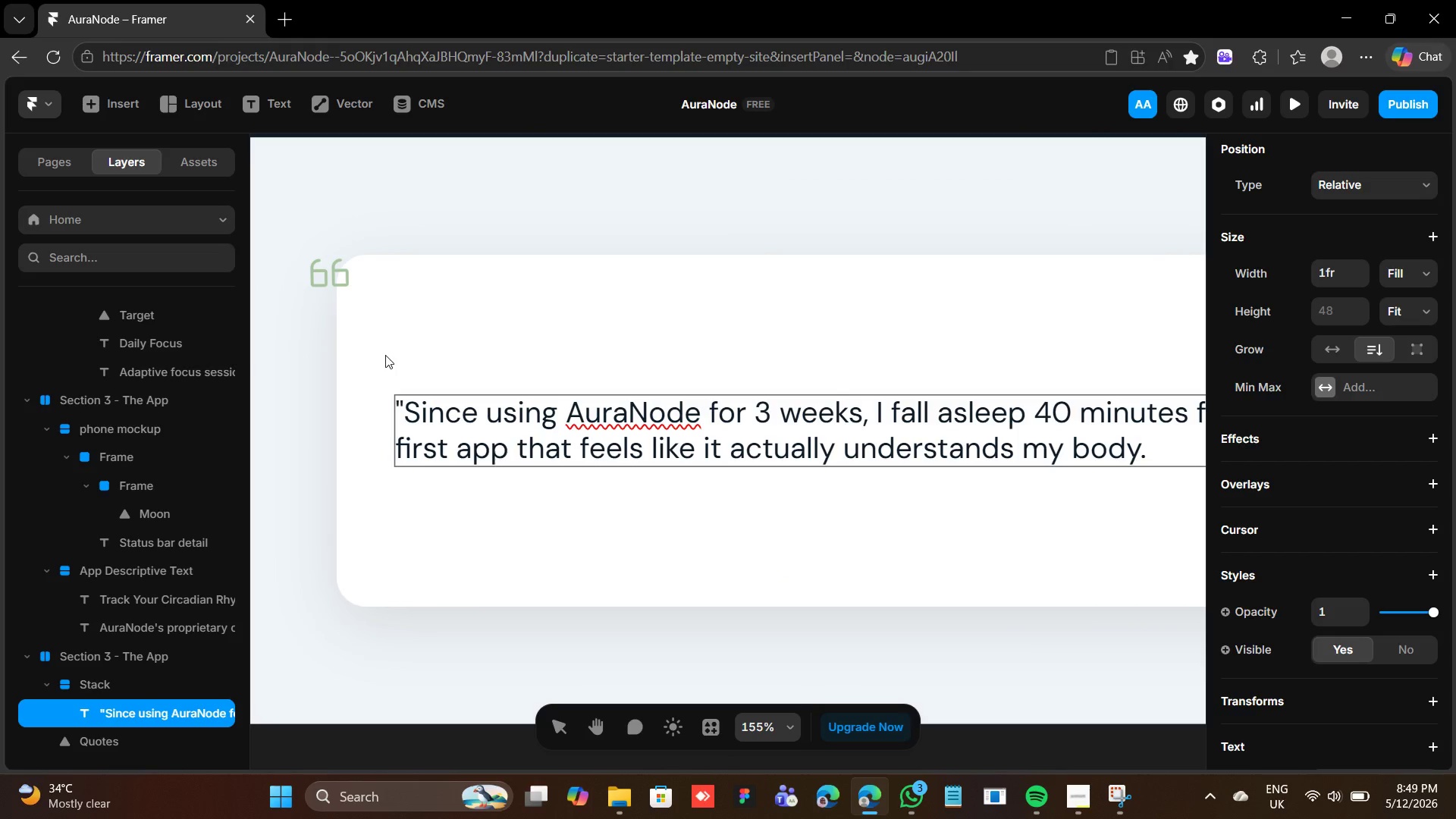 
wait(5.88)
 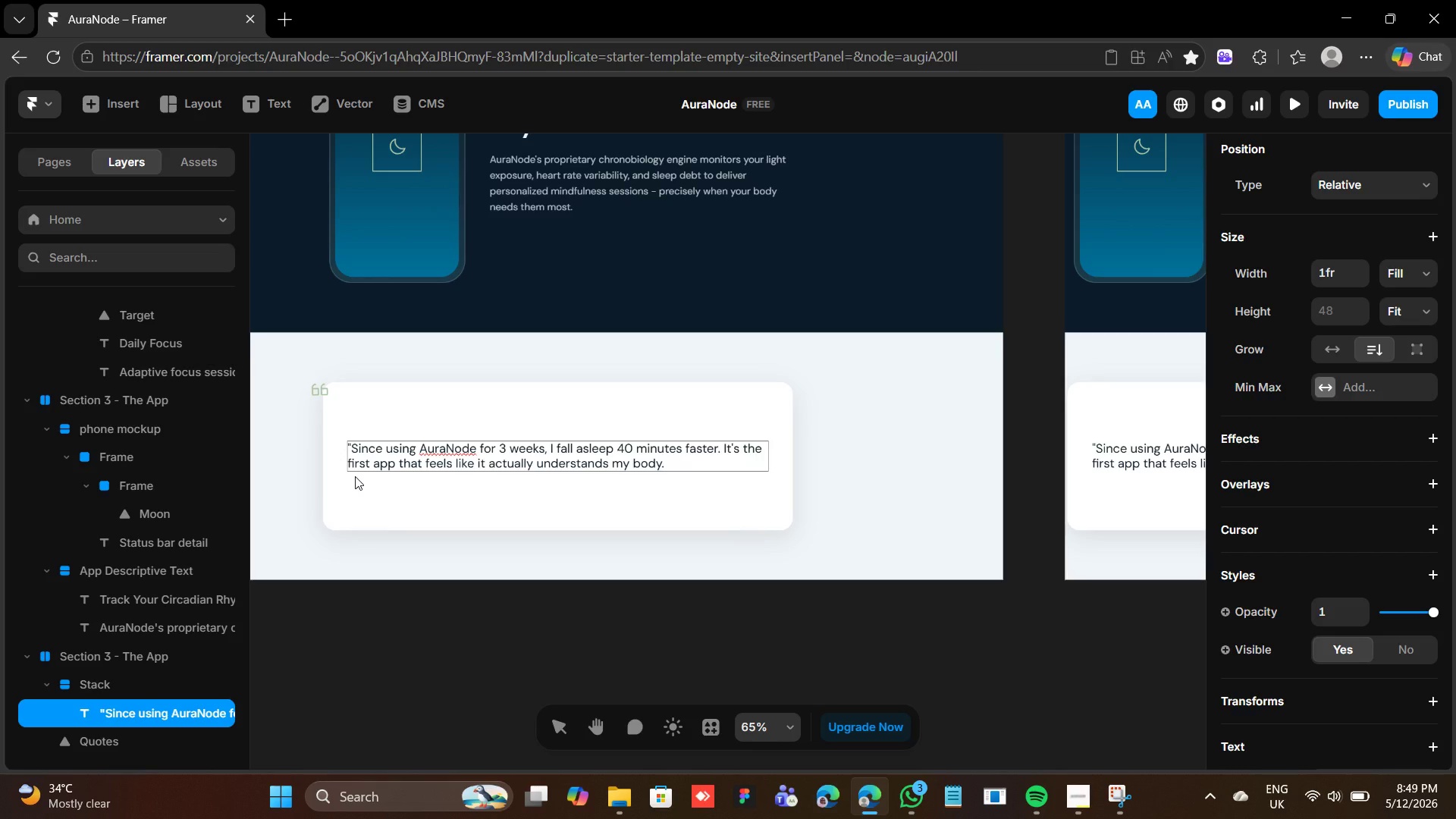 
left_click_drag(start_coordinate=[403, 400], to_coordinate=[383, 403])
 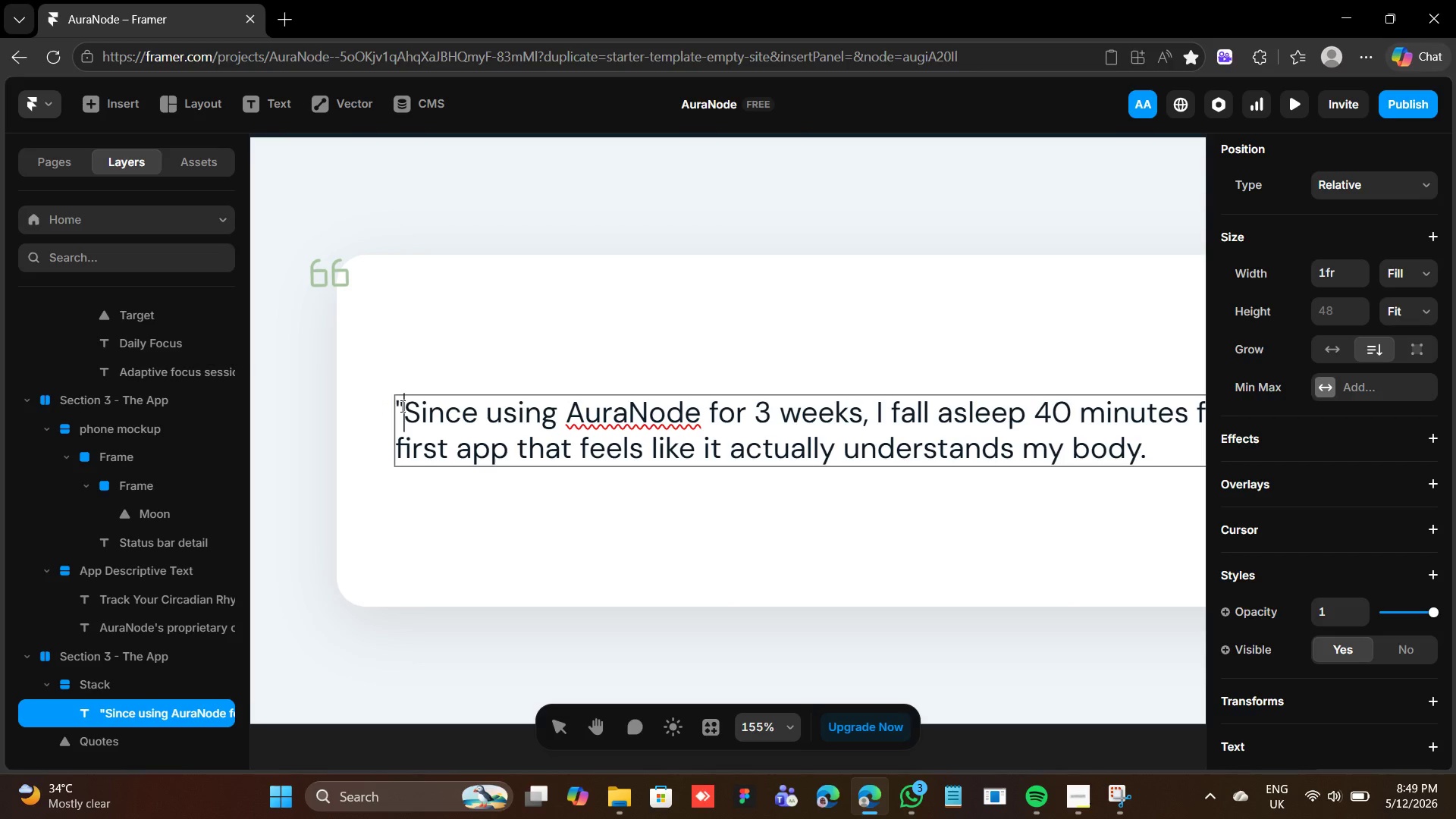 
left_click_drag(start_coordinate=[401, 406], to_coordinate=[389, 406])
 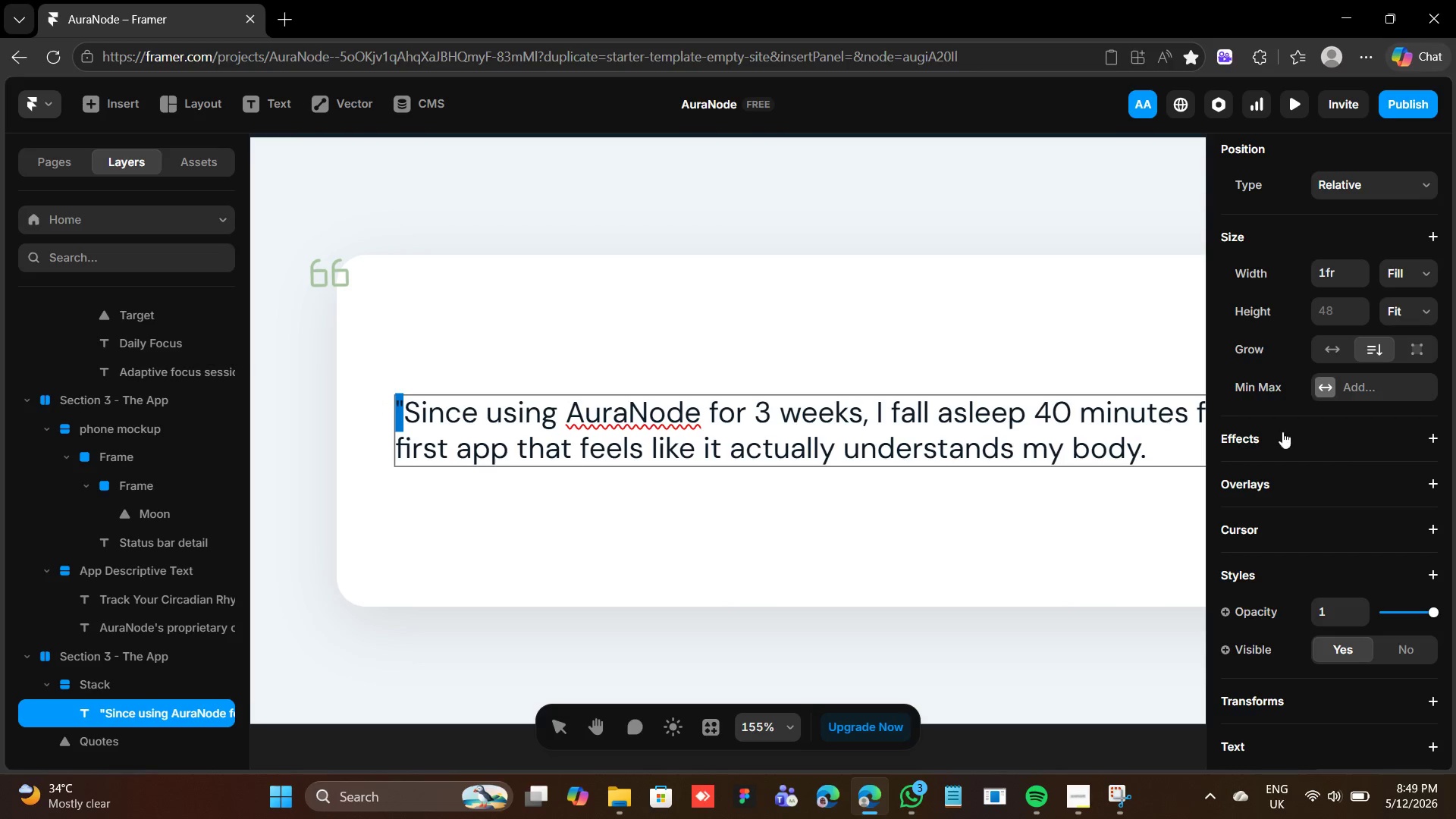 
mouse_move([1346, 535])
 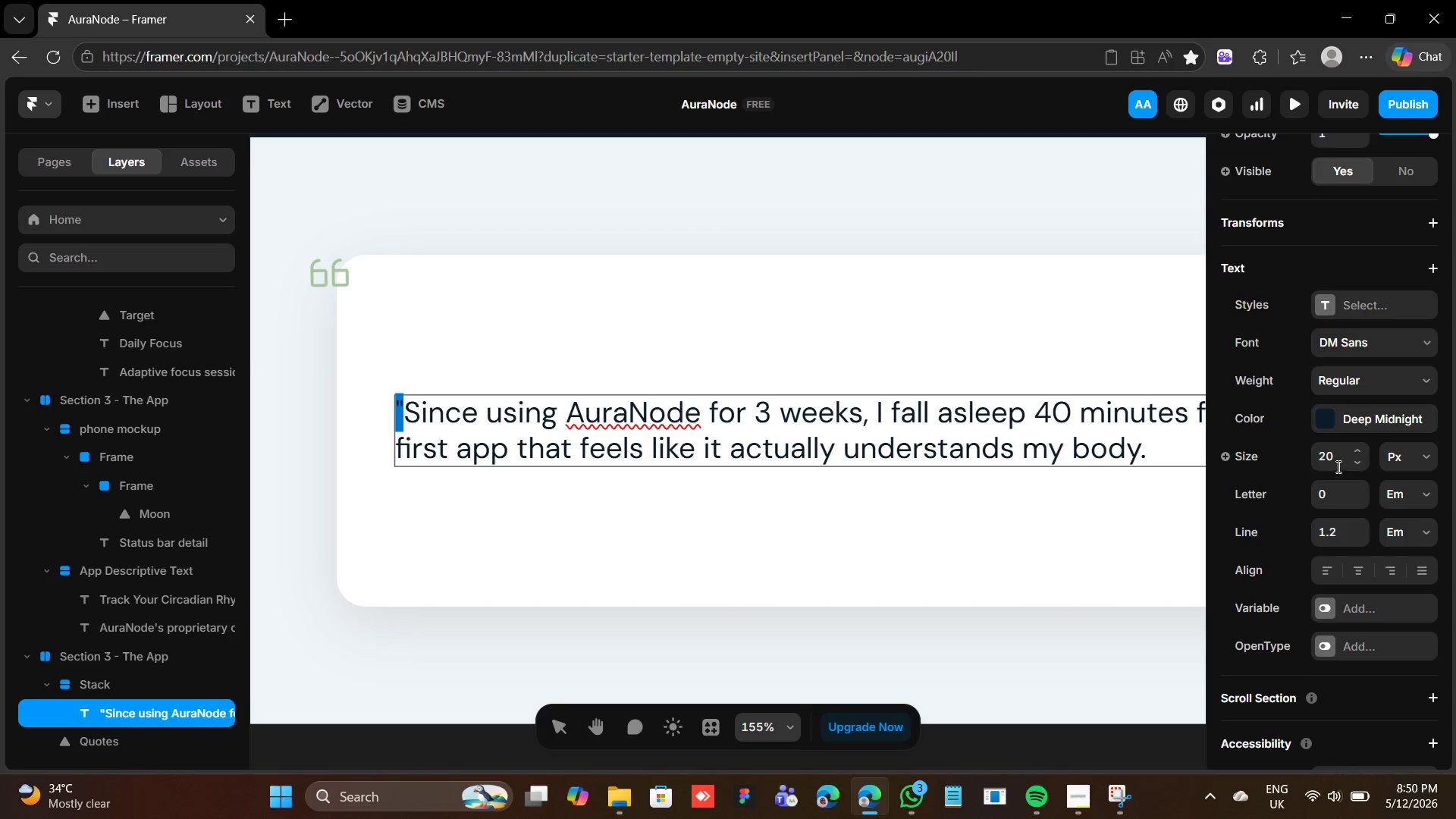 
left_click([1337, 465])
 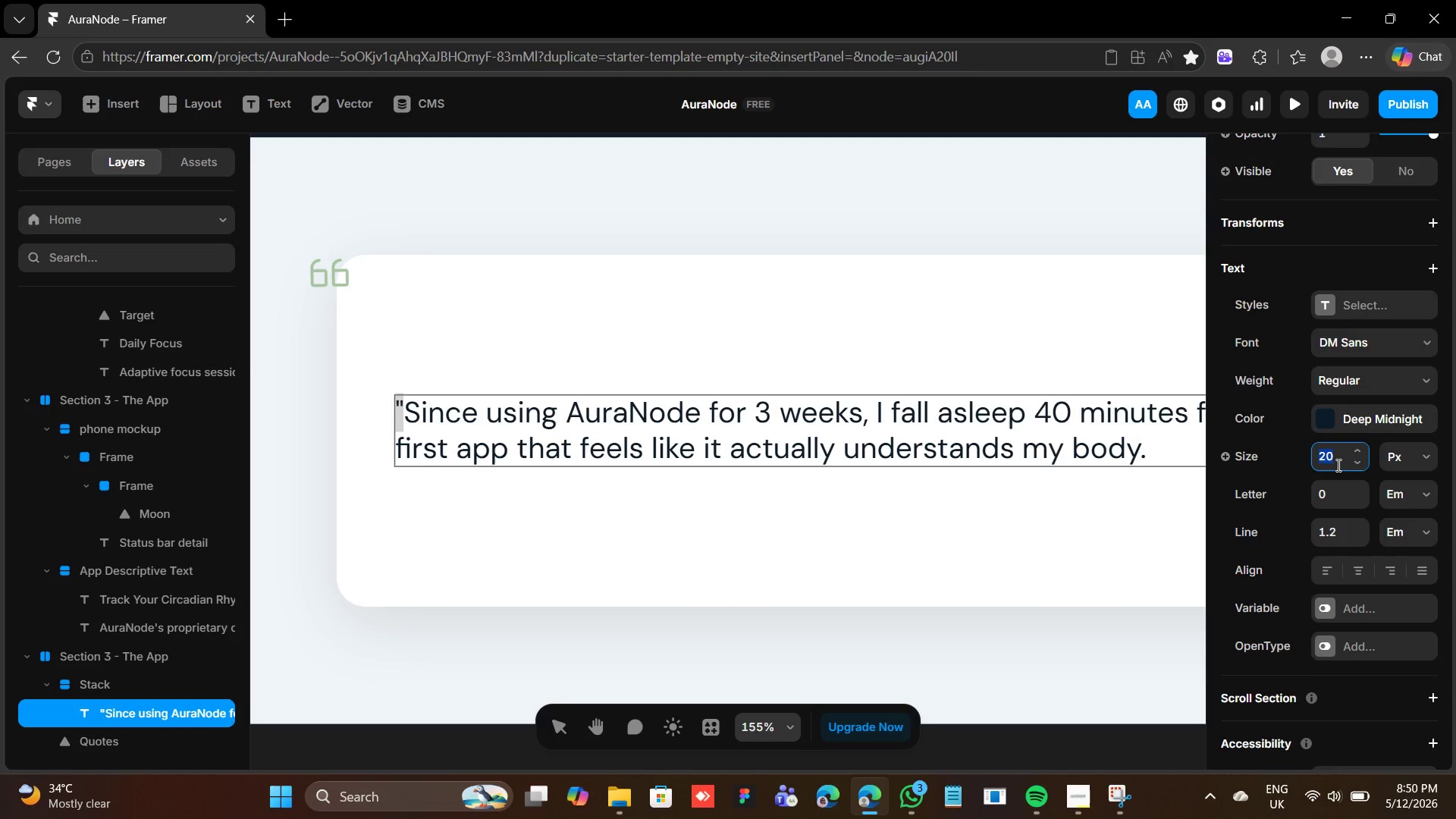 
type(96)
 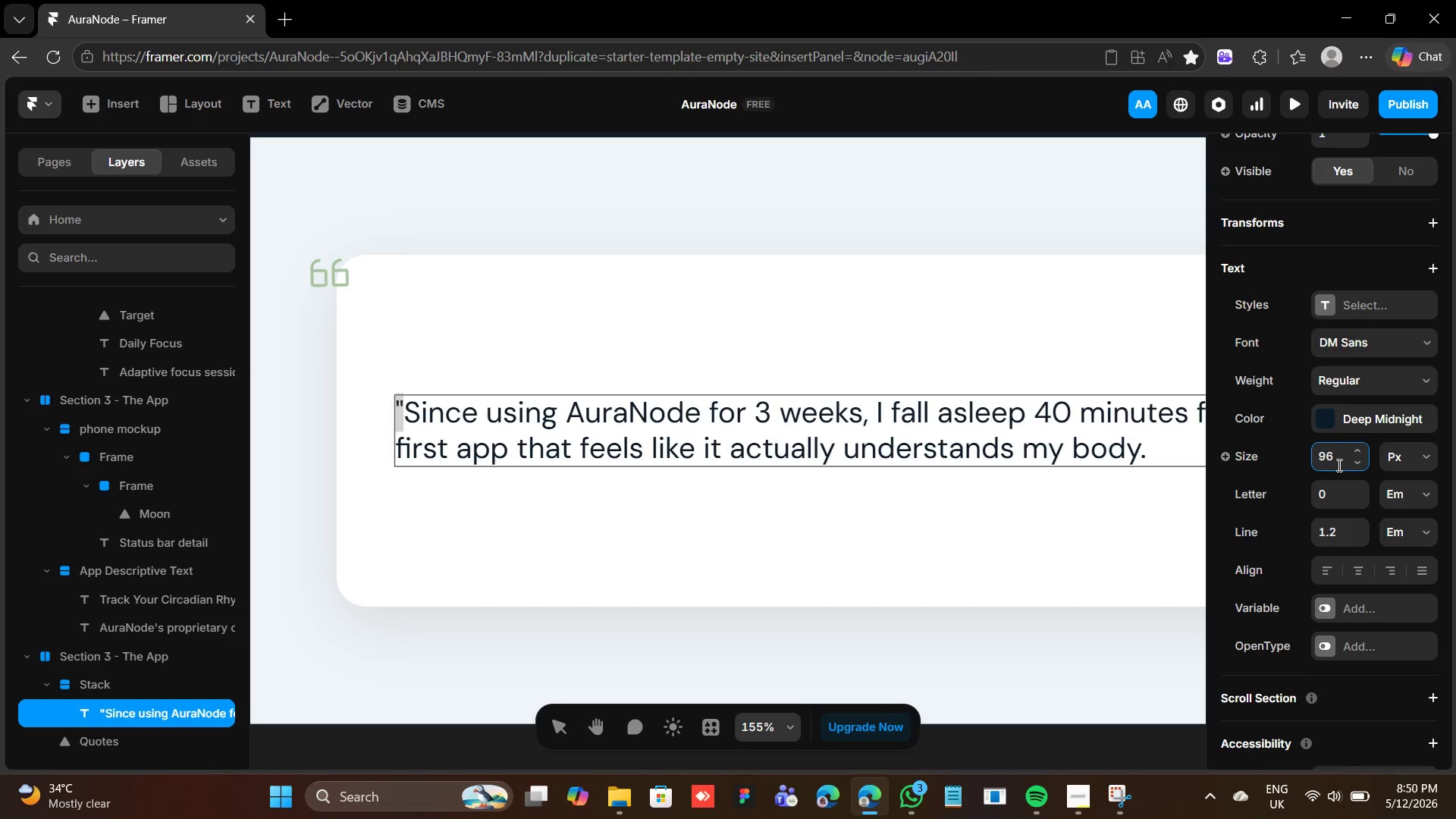 
key(Enter)
 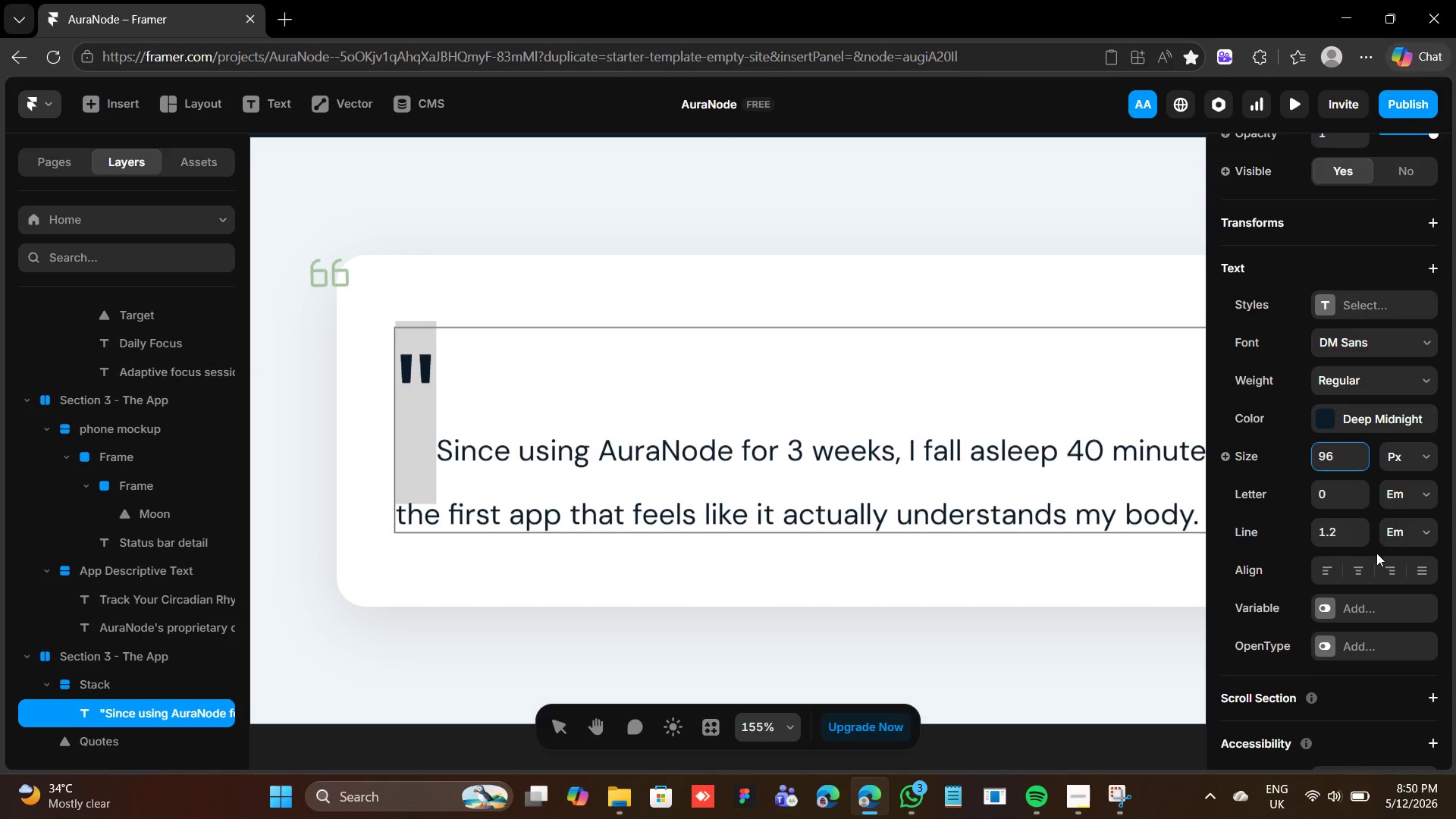 
left_click([1322, 420])
 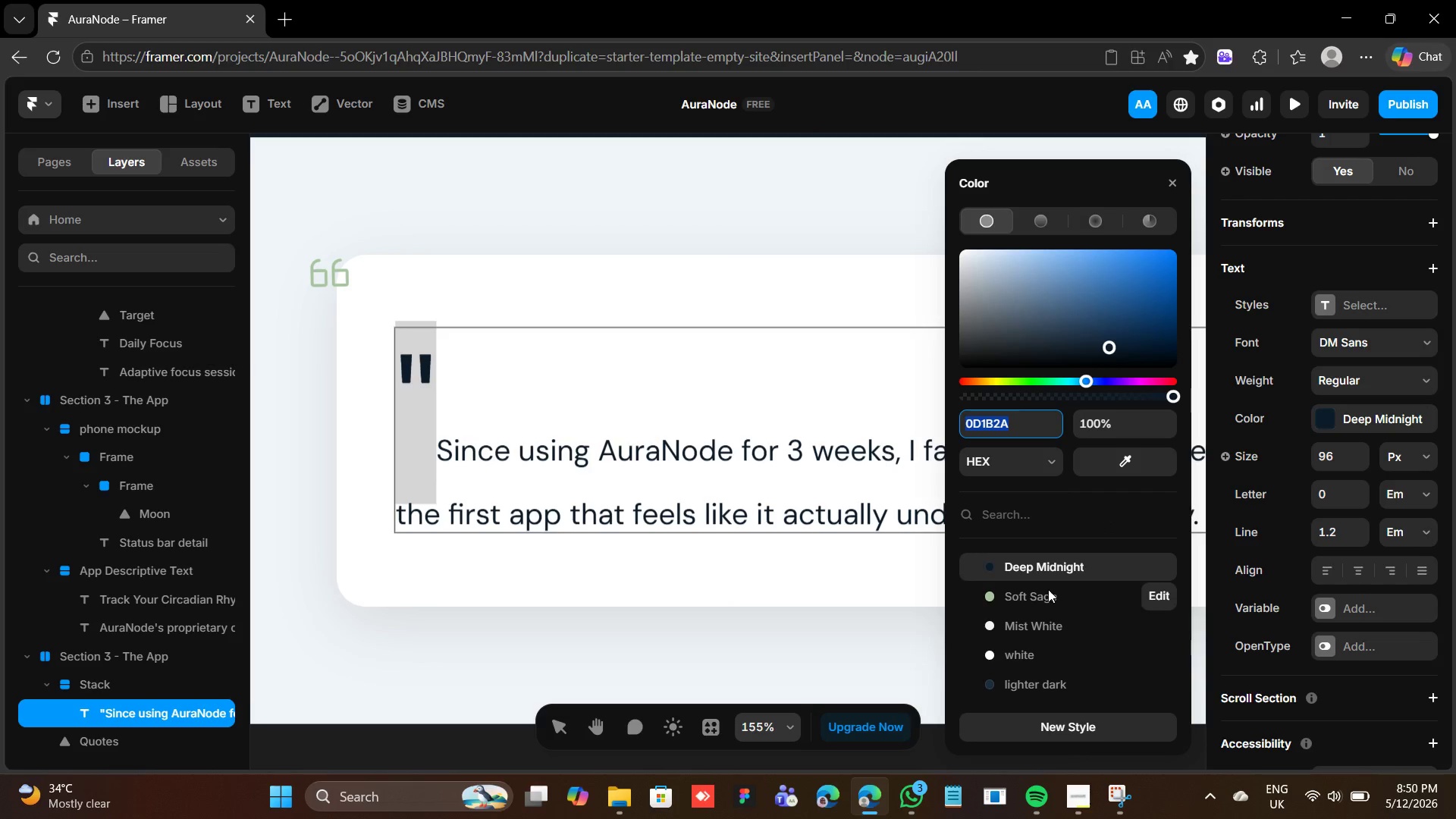 
left_click([1046, 593])
 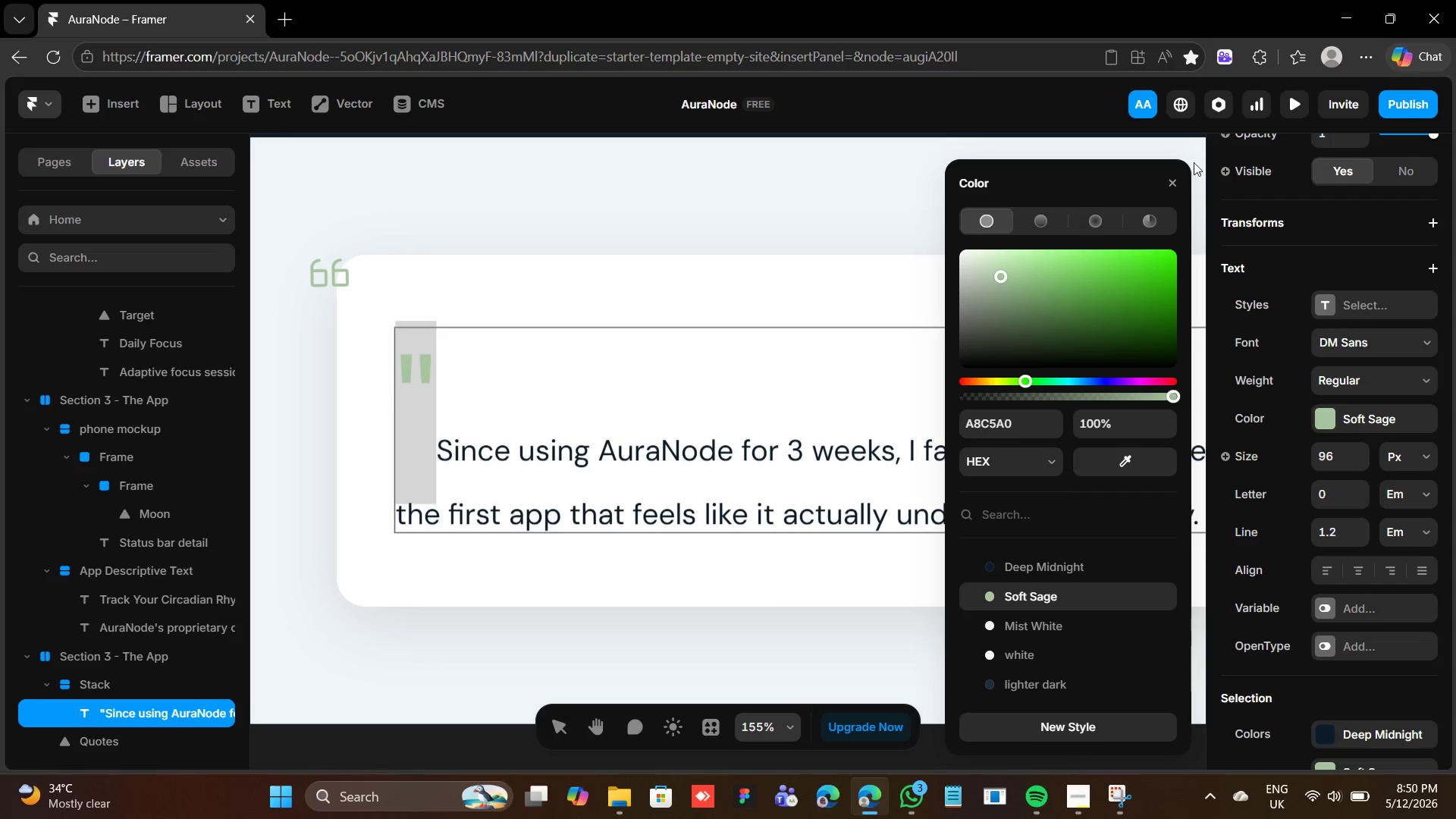 
left_click([1175, 174])
 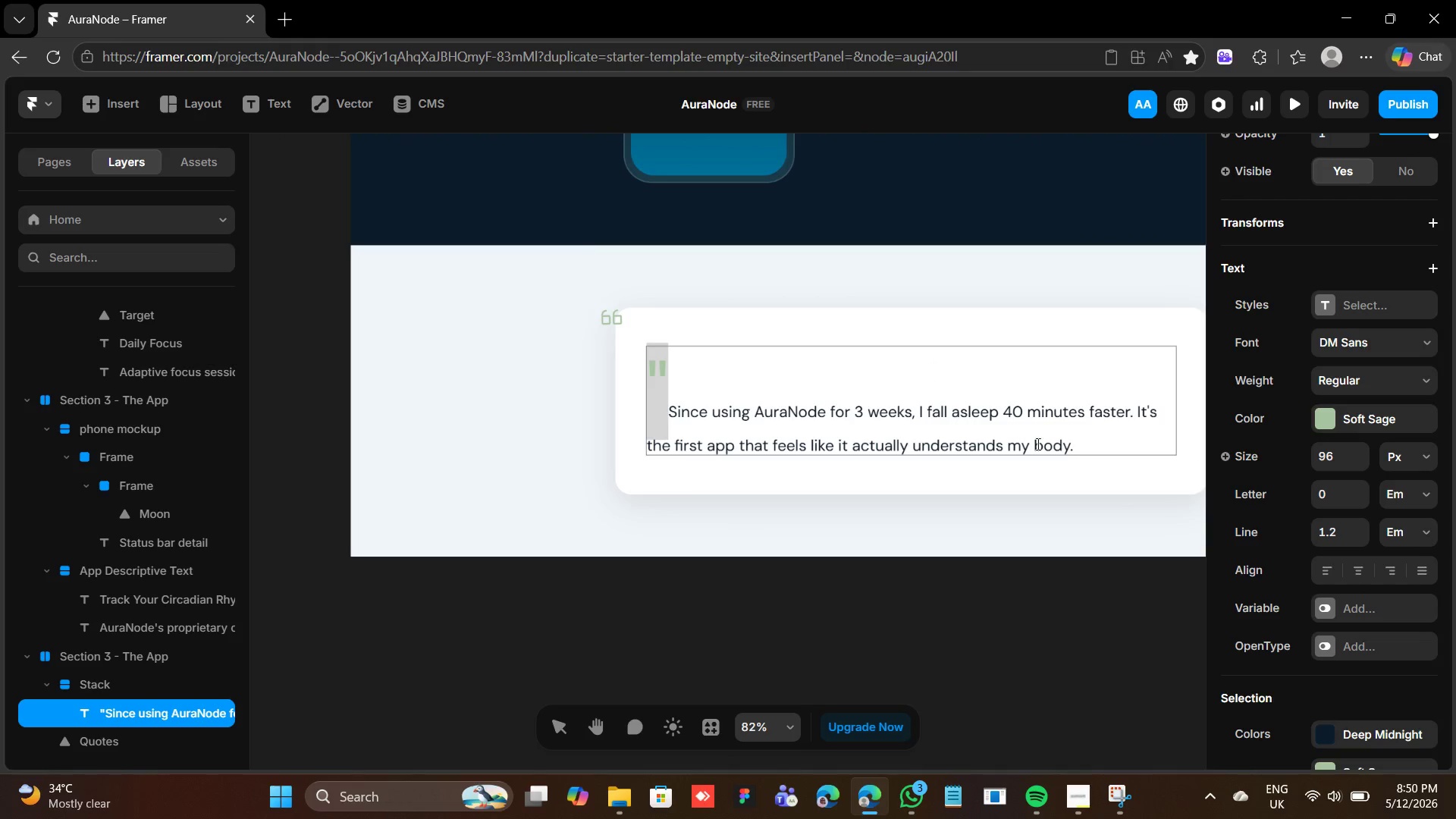 
left_click([1081, 438])
 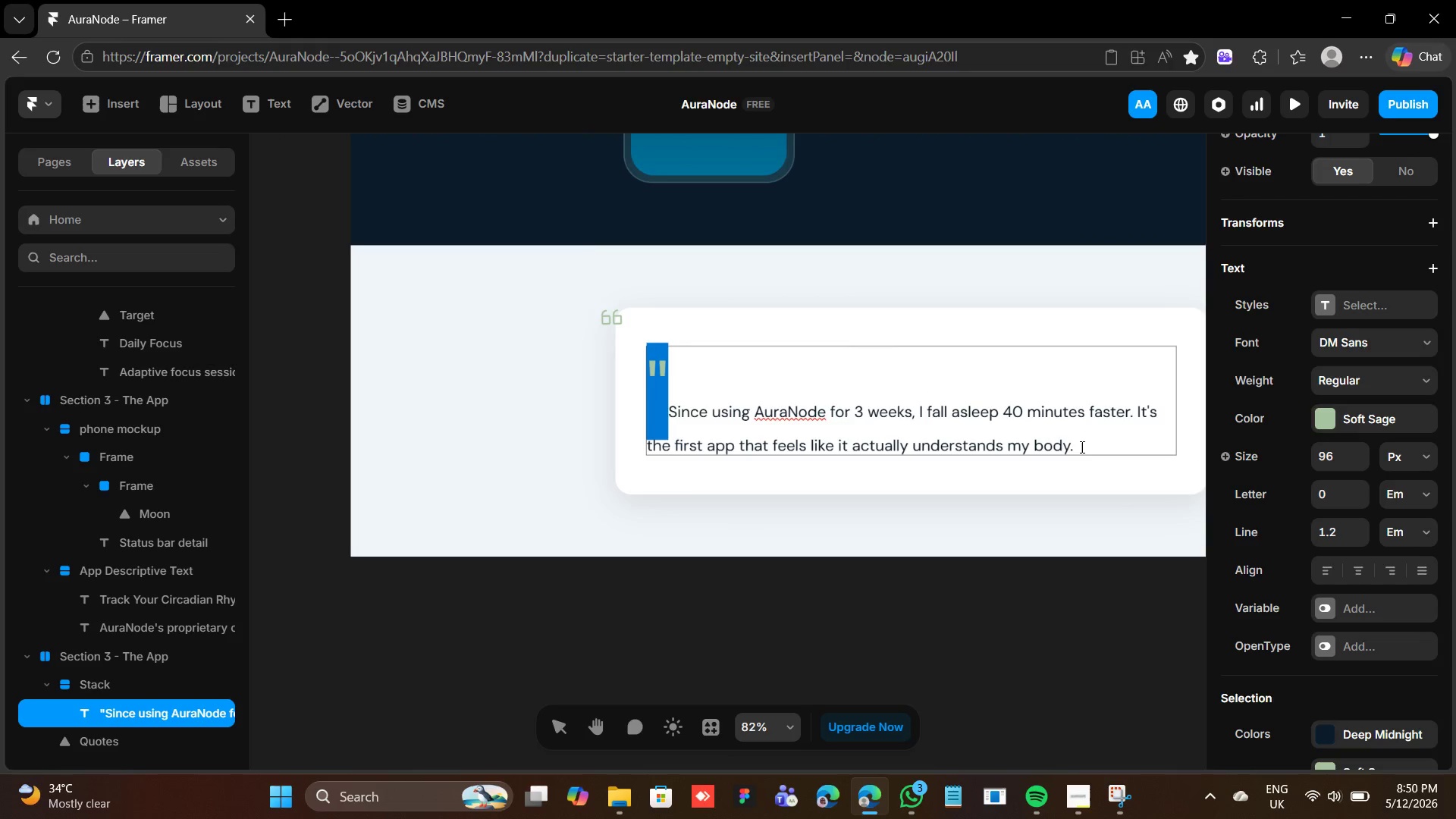 
left_click([1081, 447])
 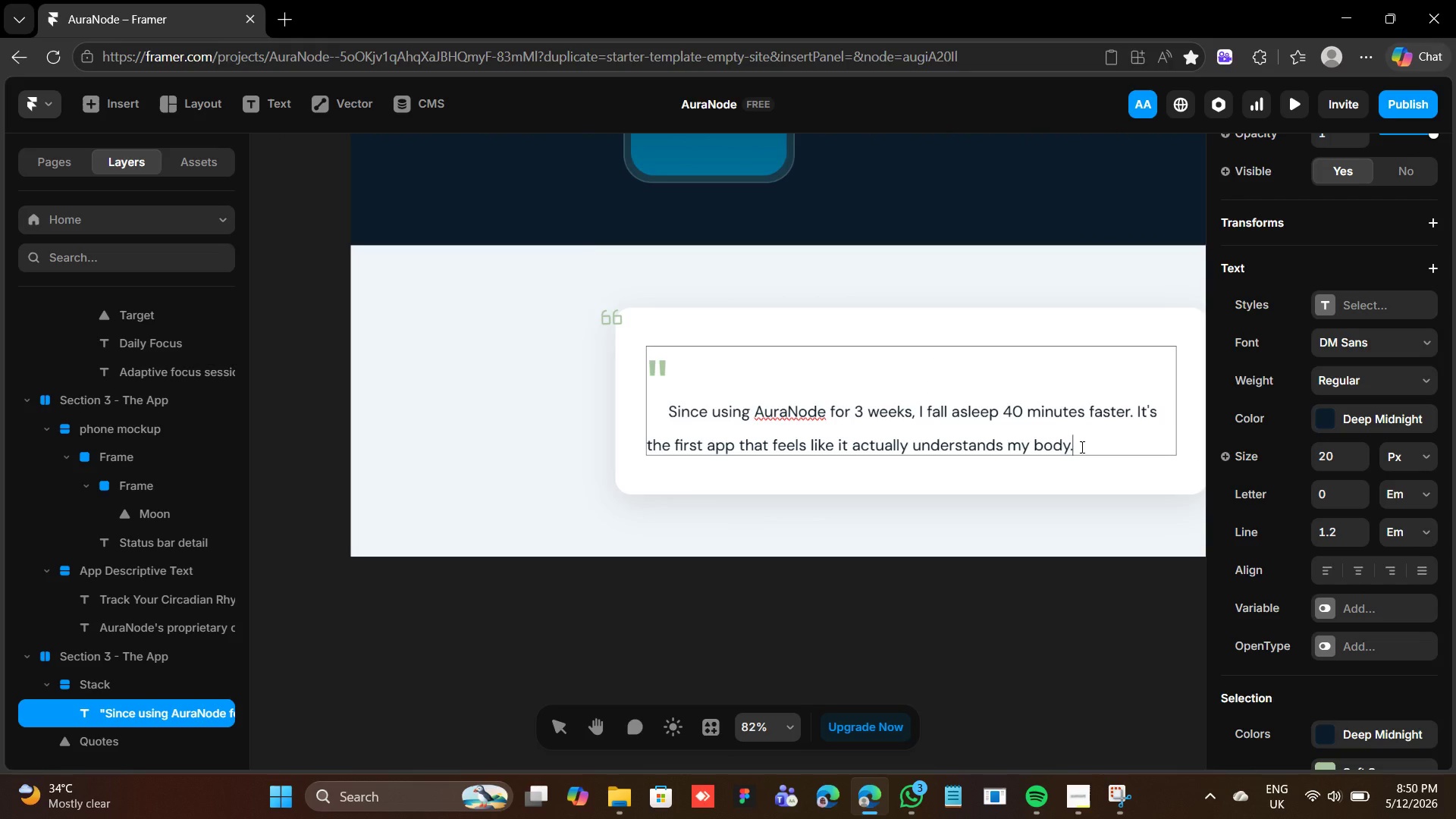 
key(Shift+2)
 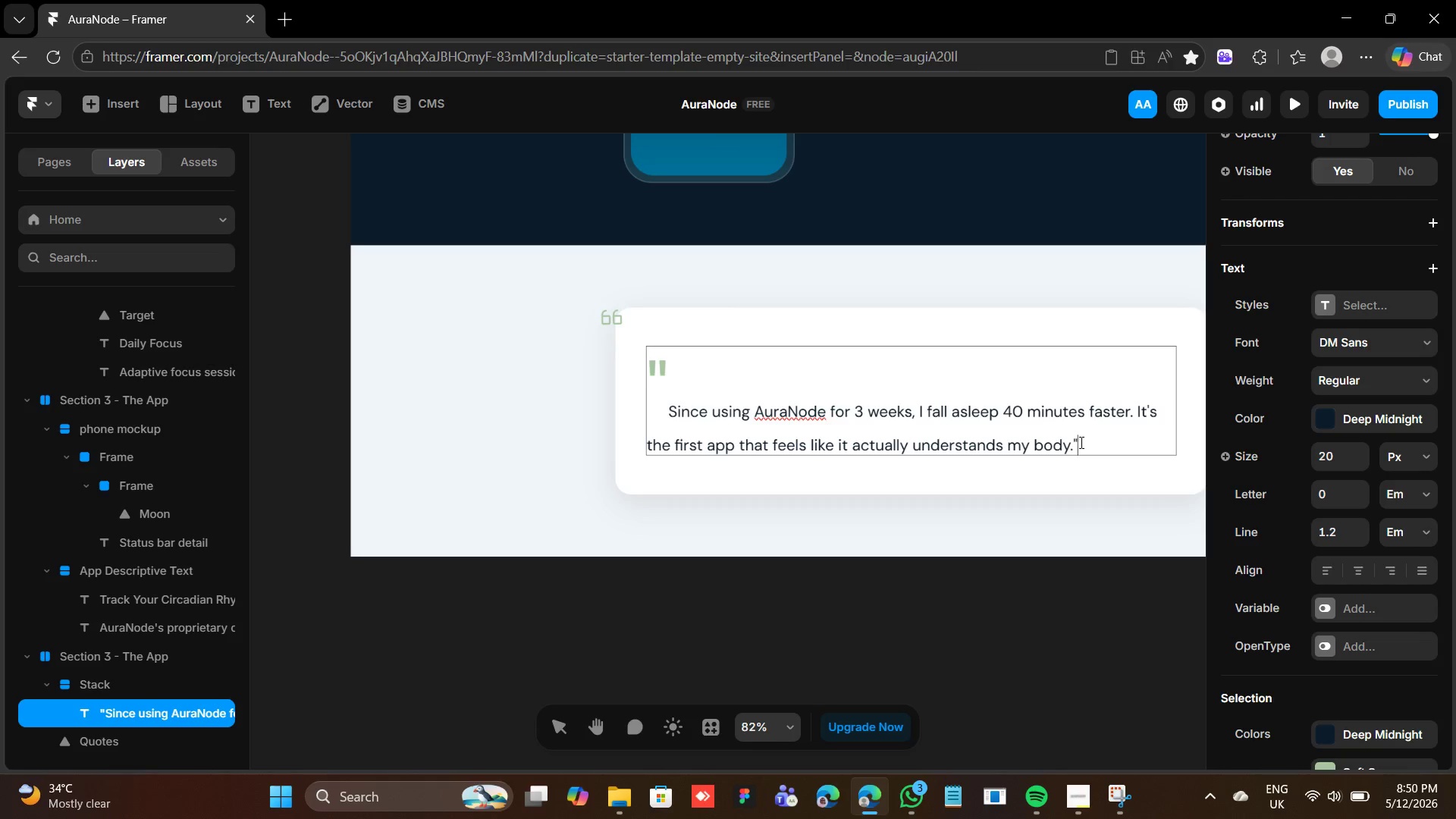 
double_click([1079, 442])
 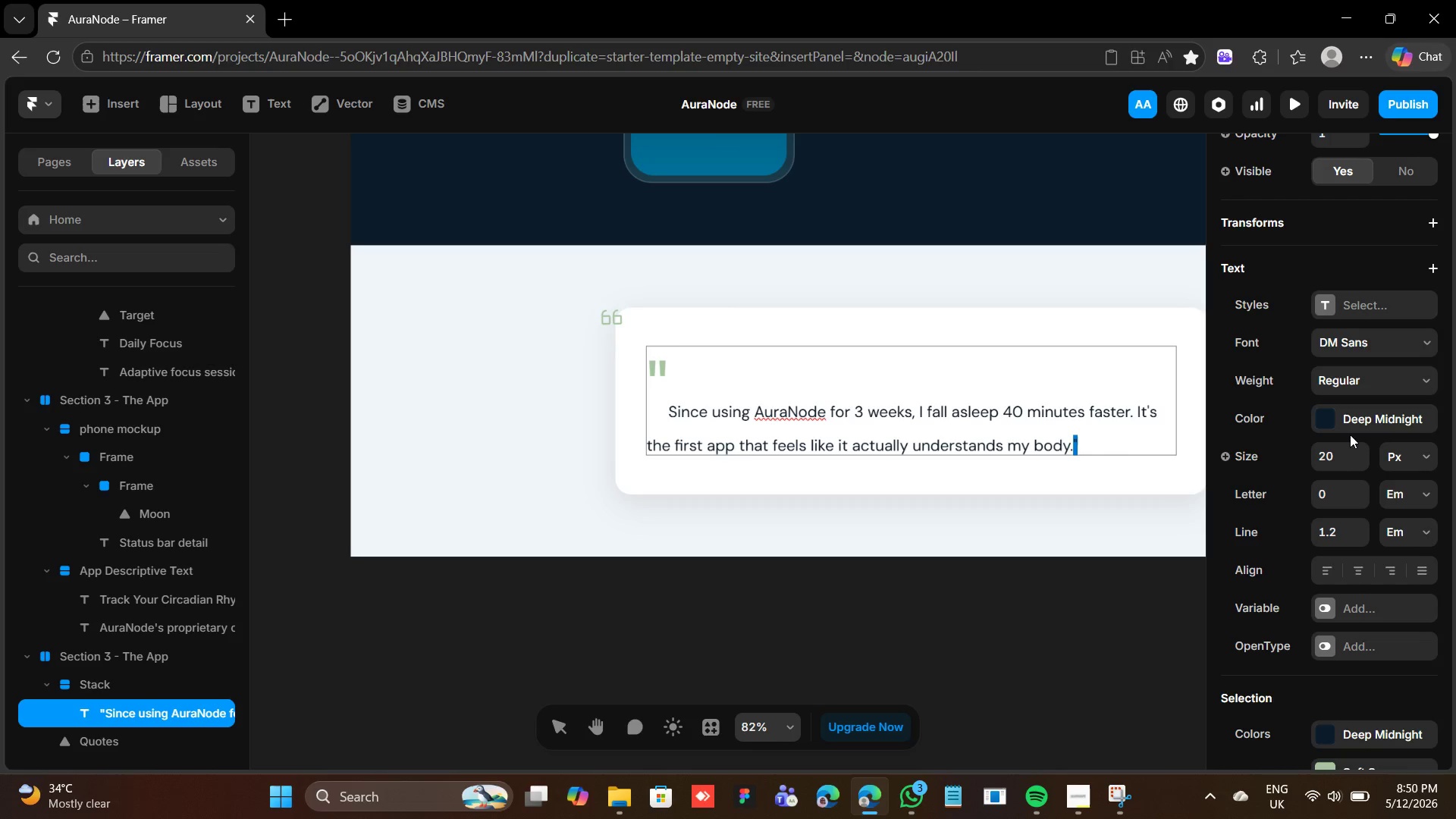 
left_click([1345, 448])
 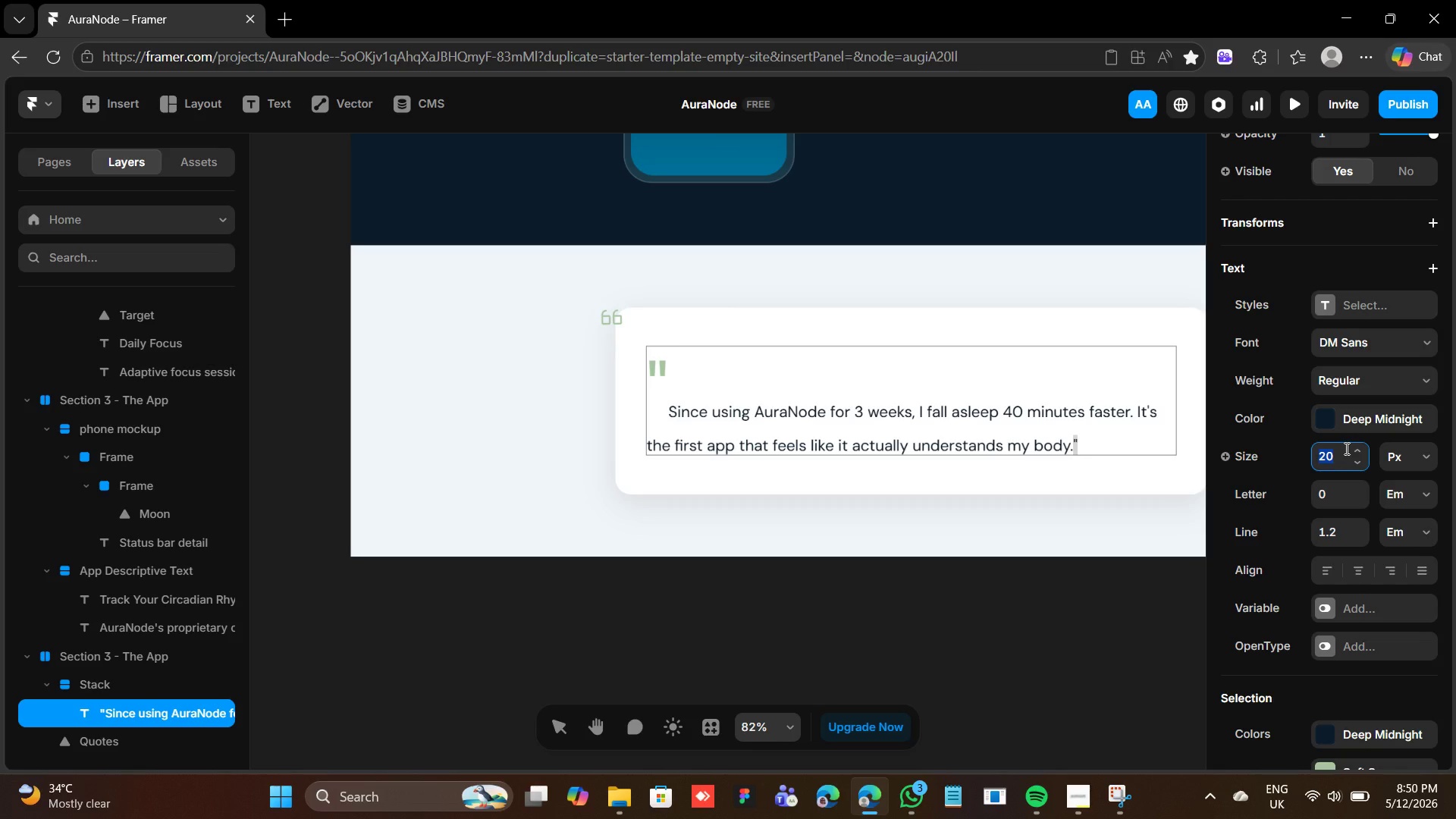 
type(96)
 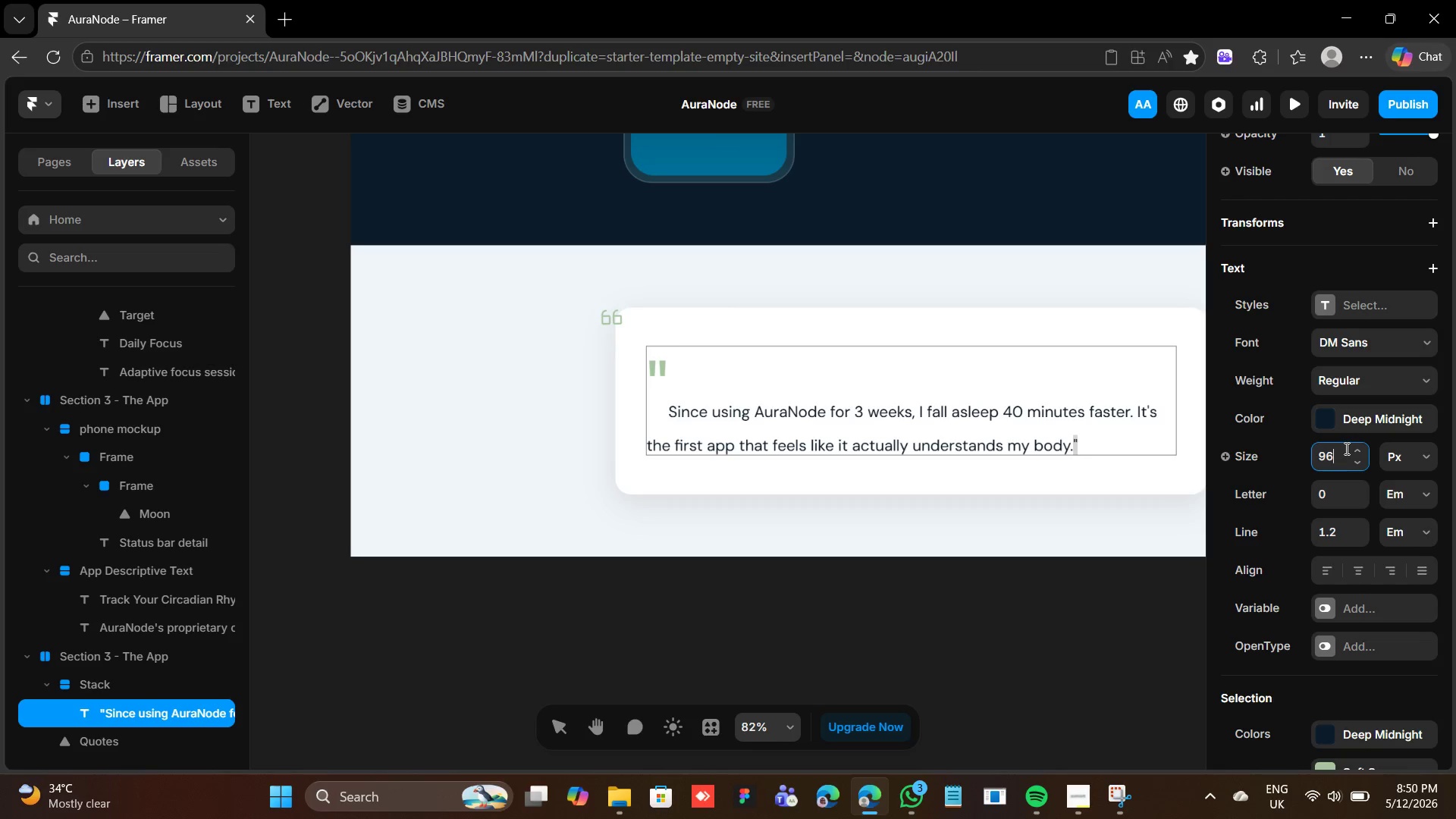 
key(Enter)
 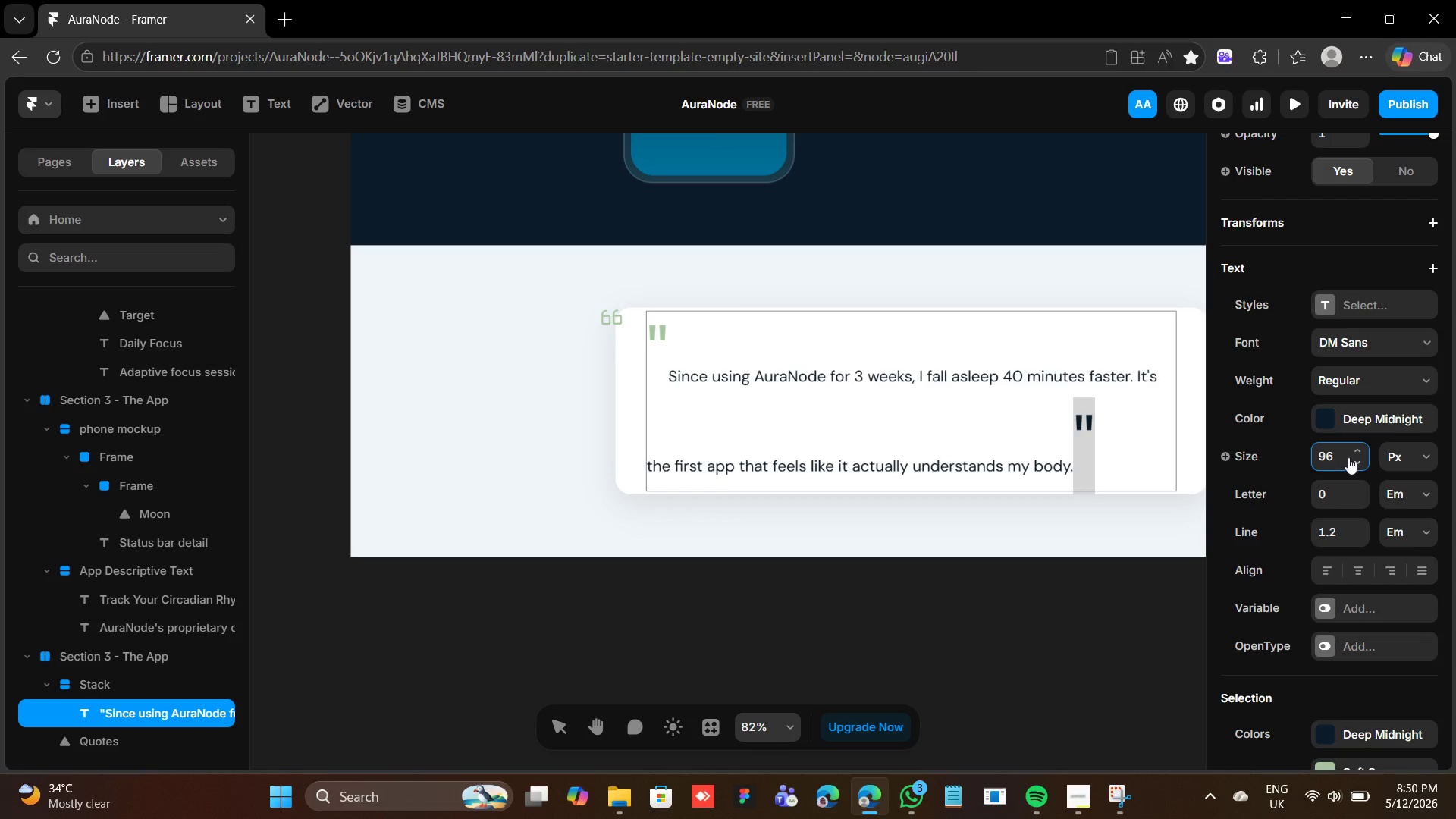 
wait(7.0)
 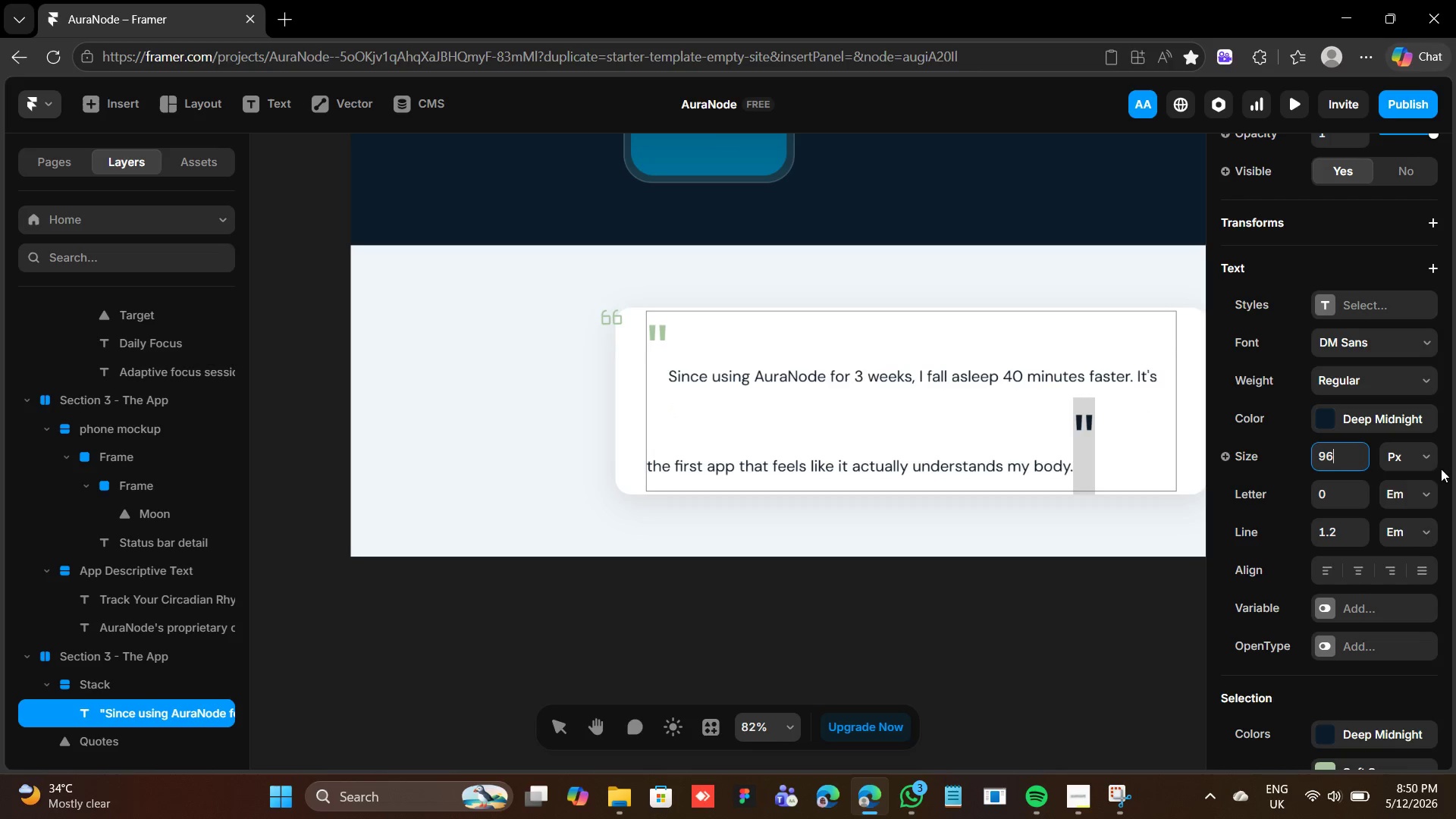 
key(Control+Z)
 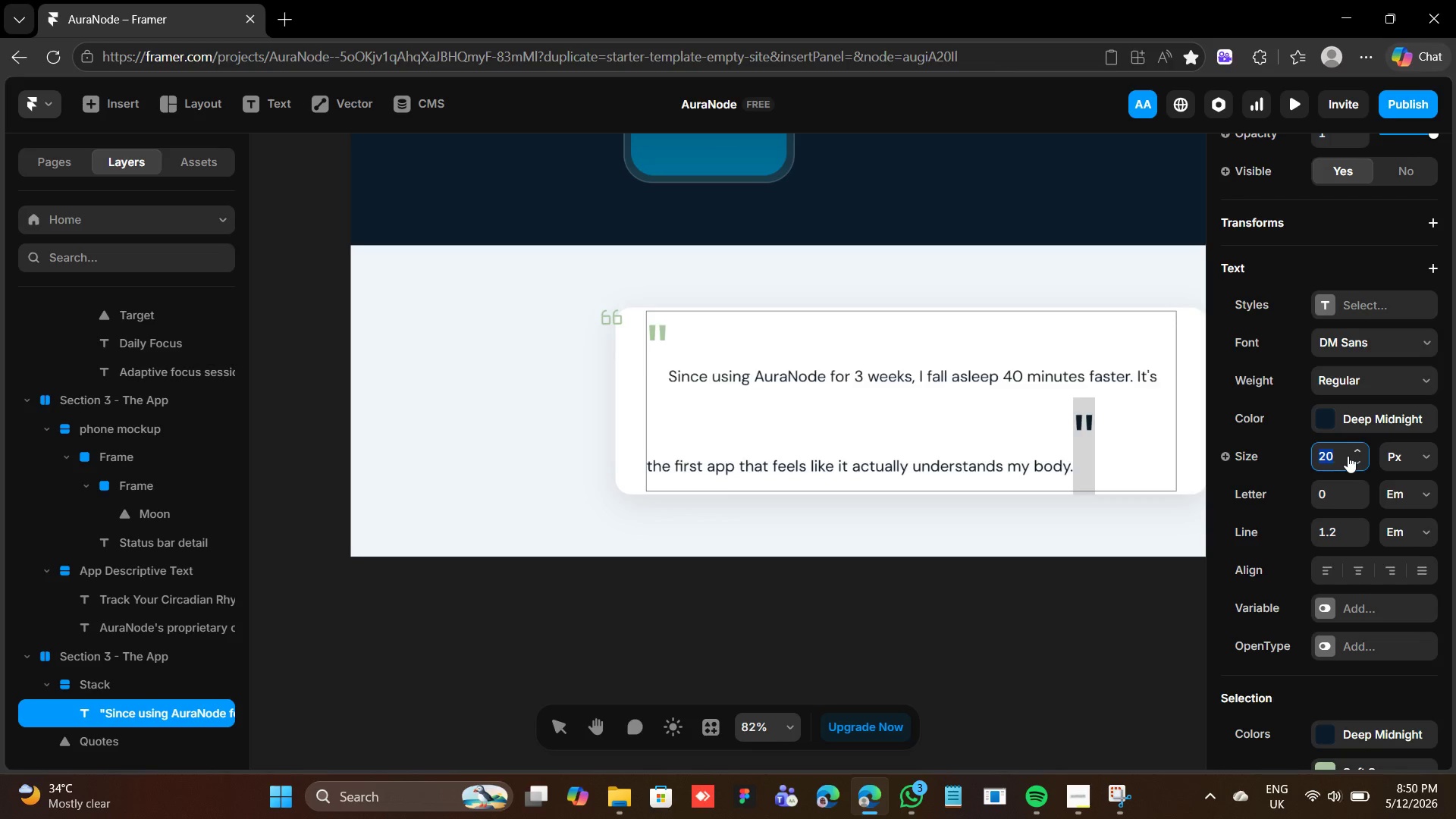 
key(Control+Z)
 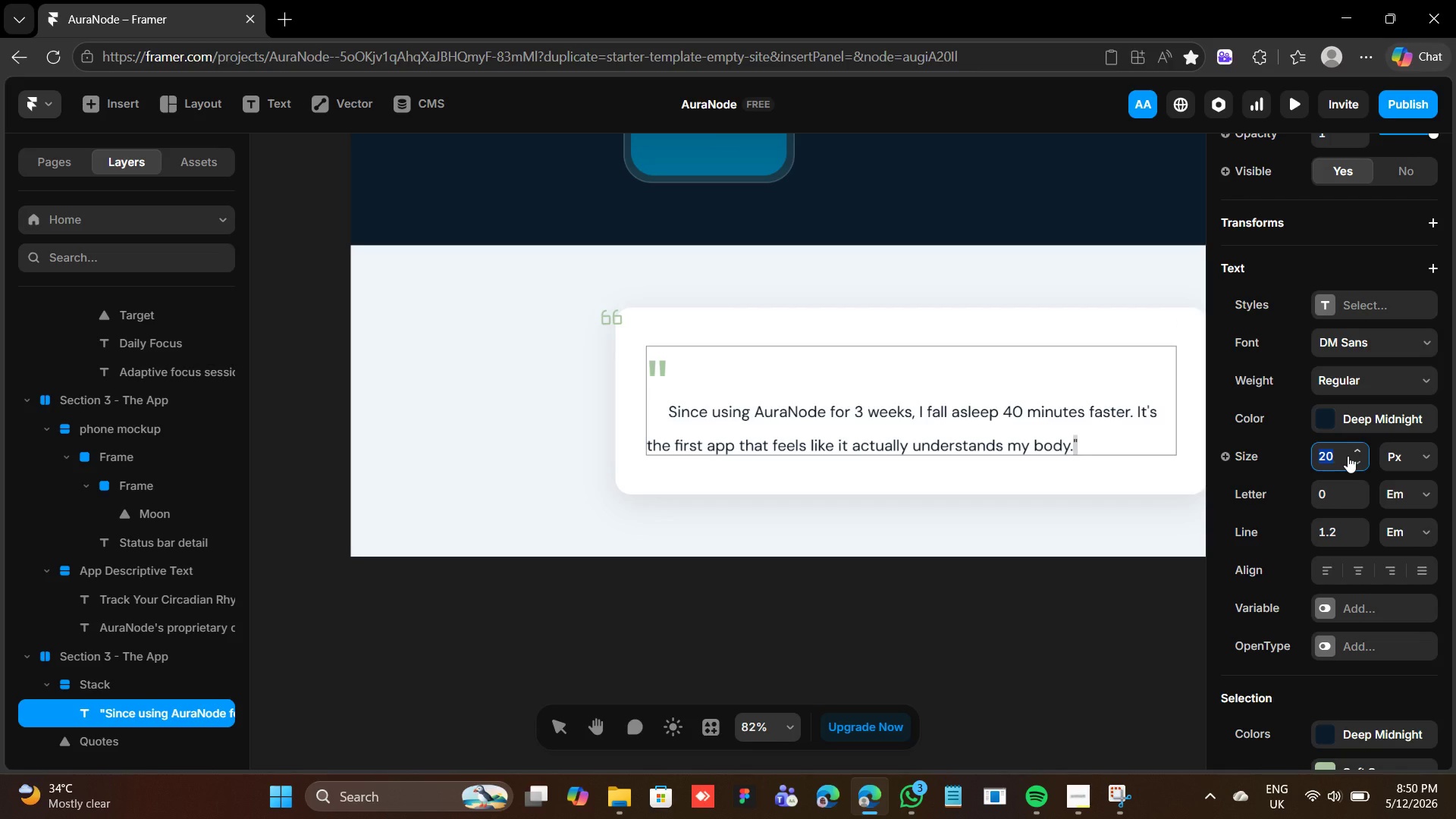 
key(Control+Z)
 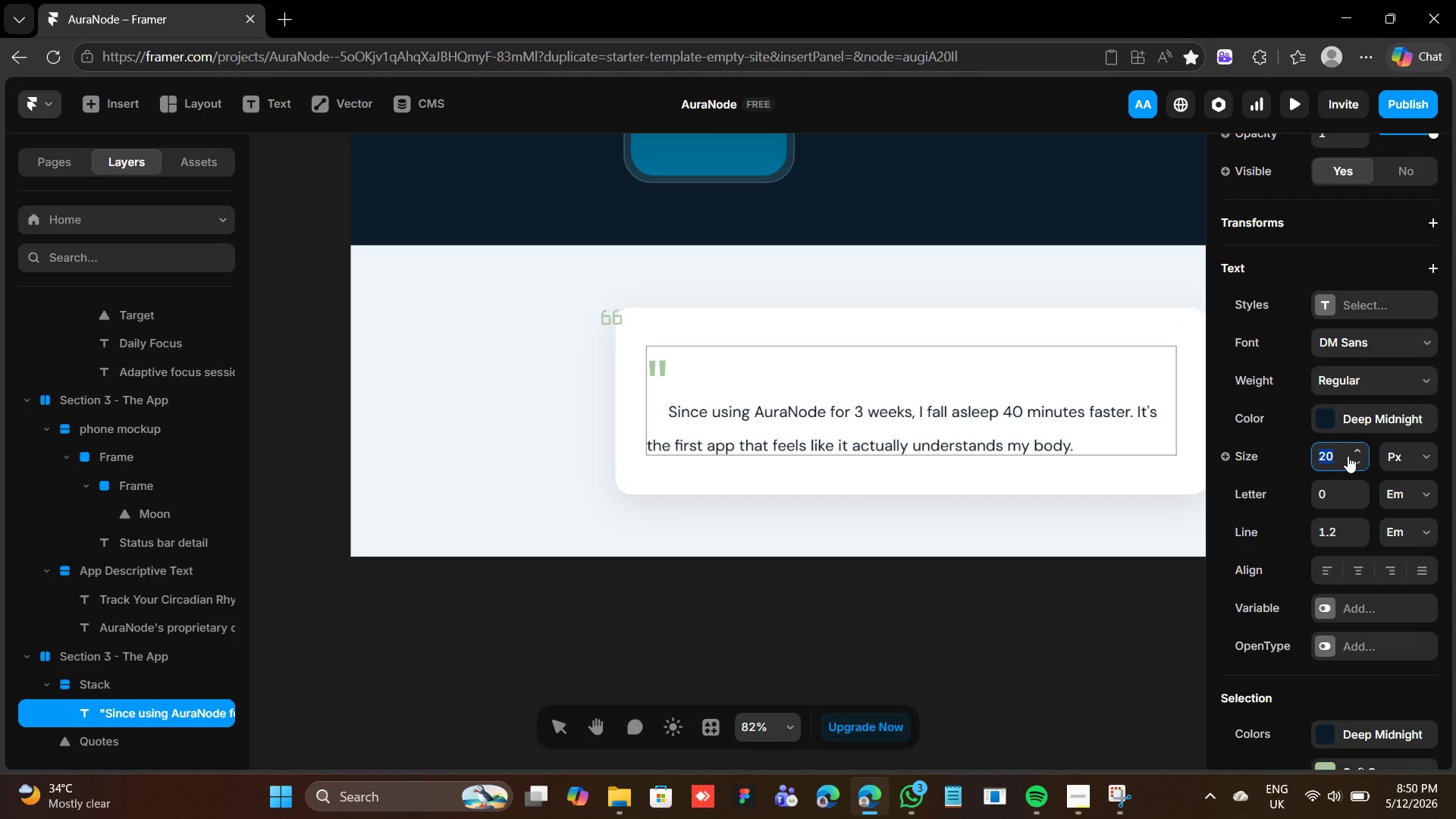 
key(Control+Z)
 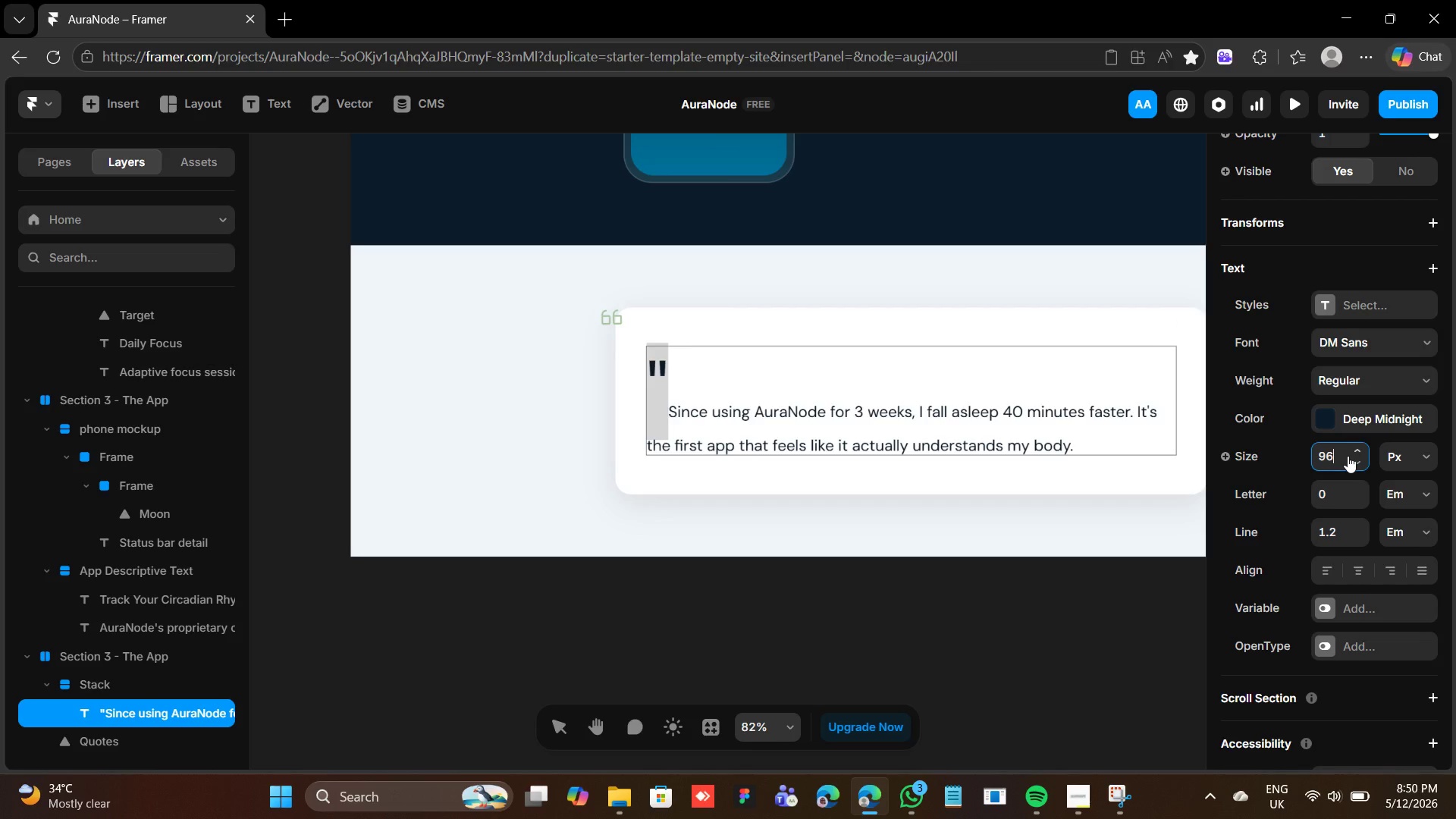 
key(Control+Z)
 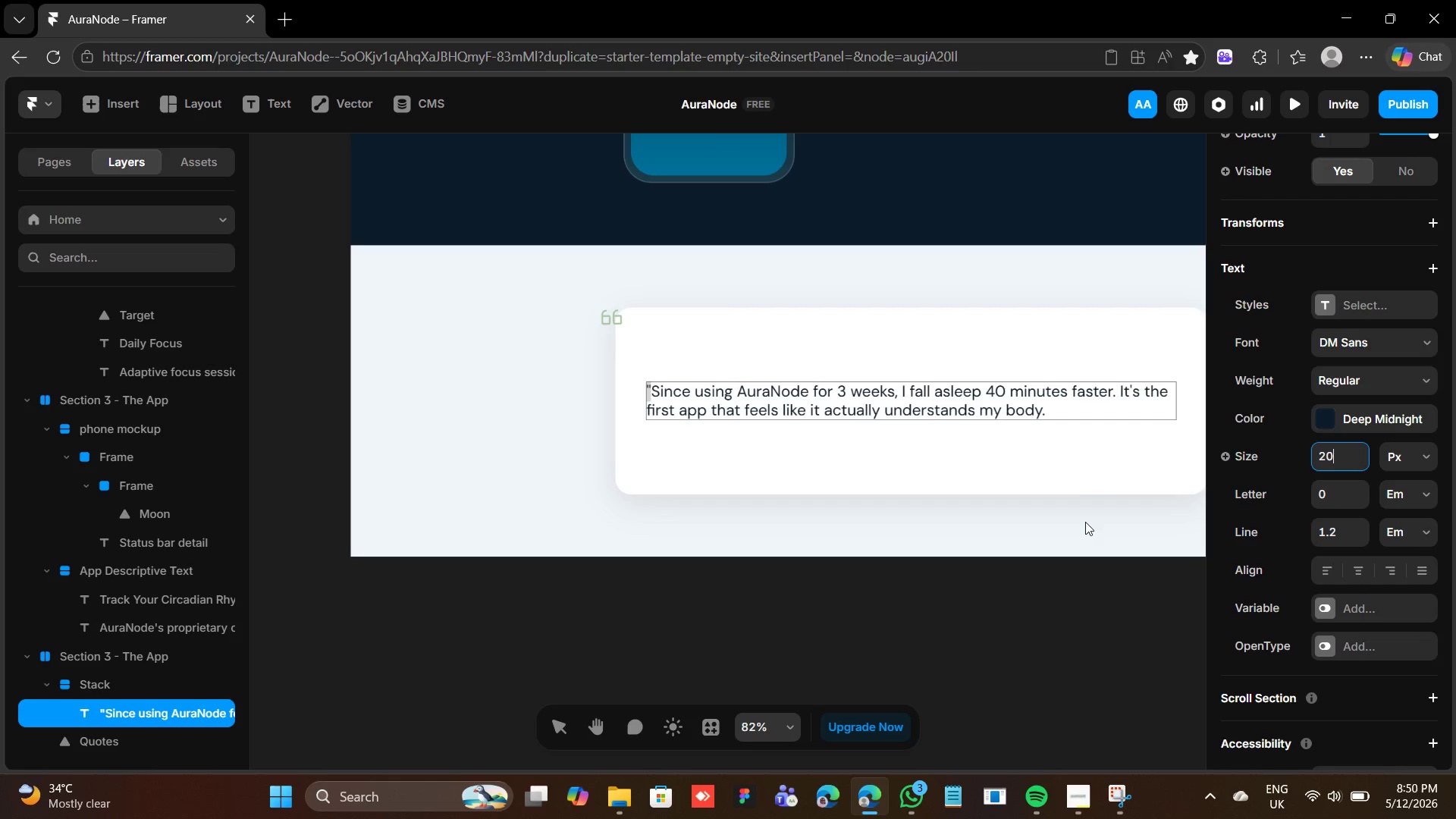 
left_click([1066, 463])
 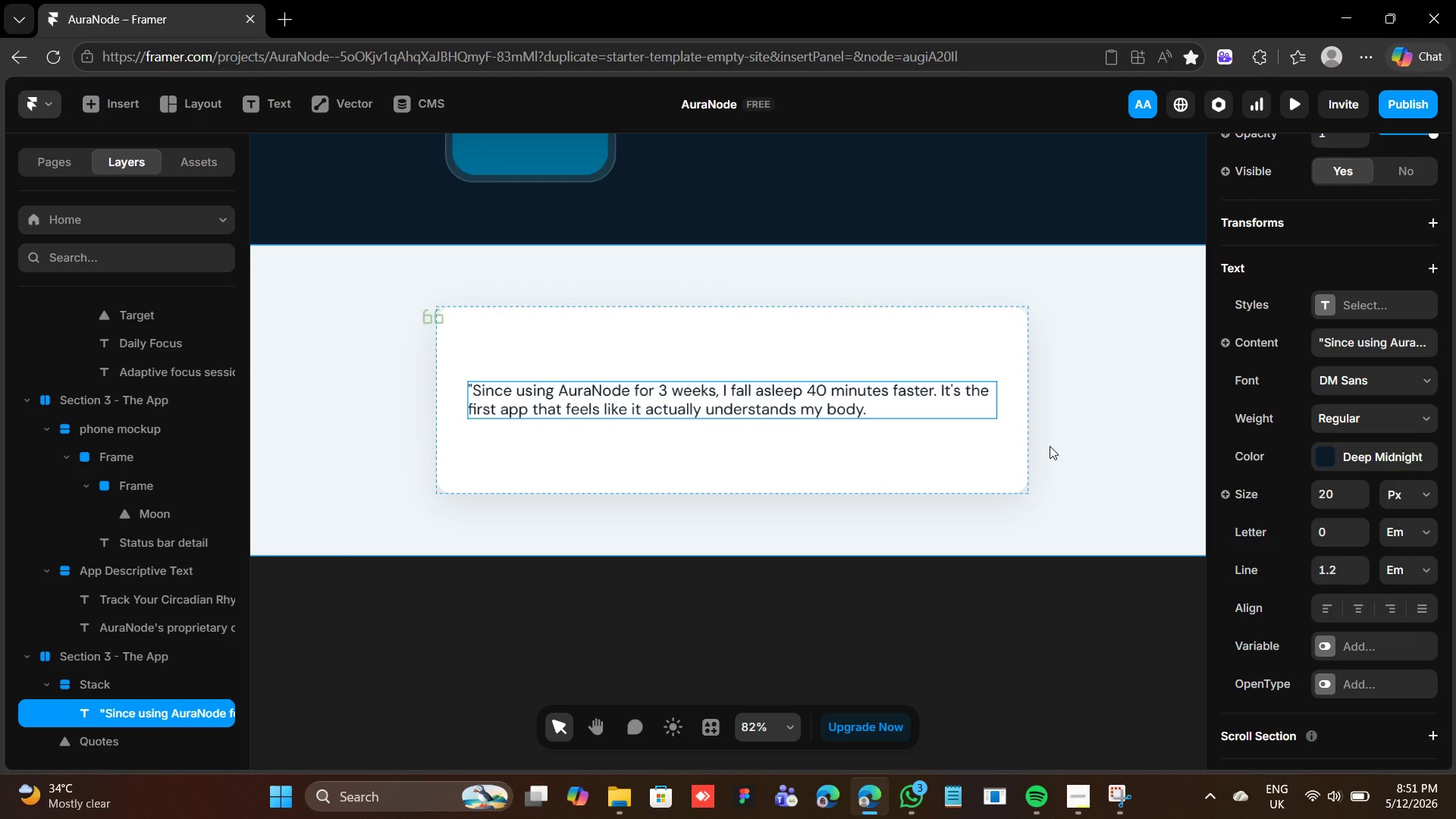 
wait(30.49)
 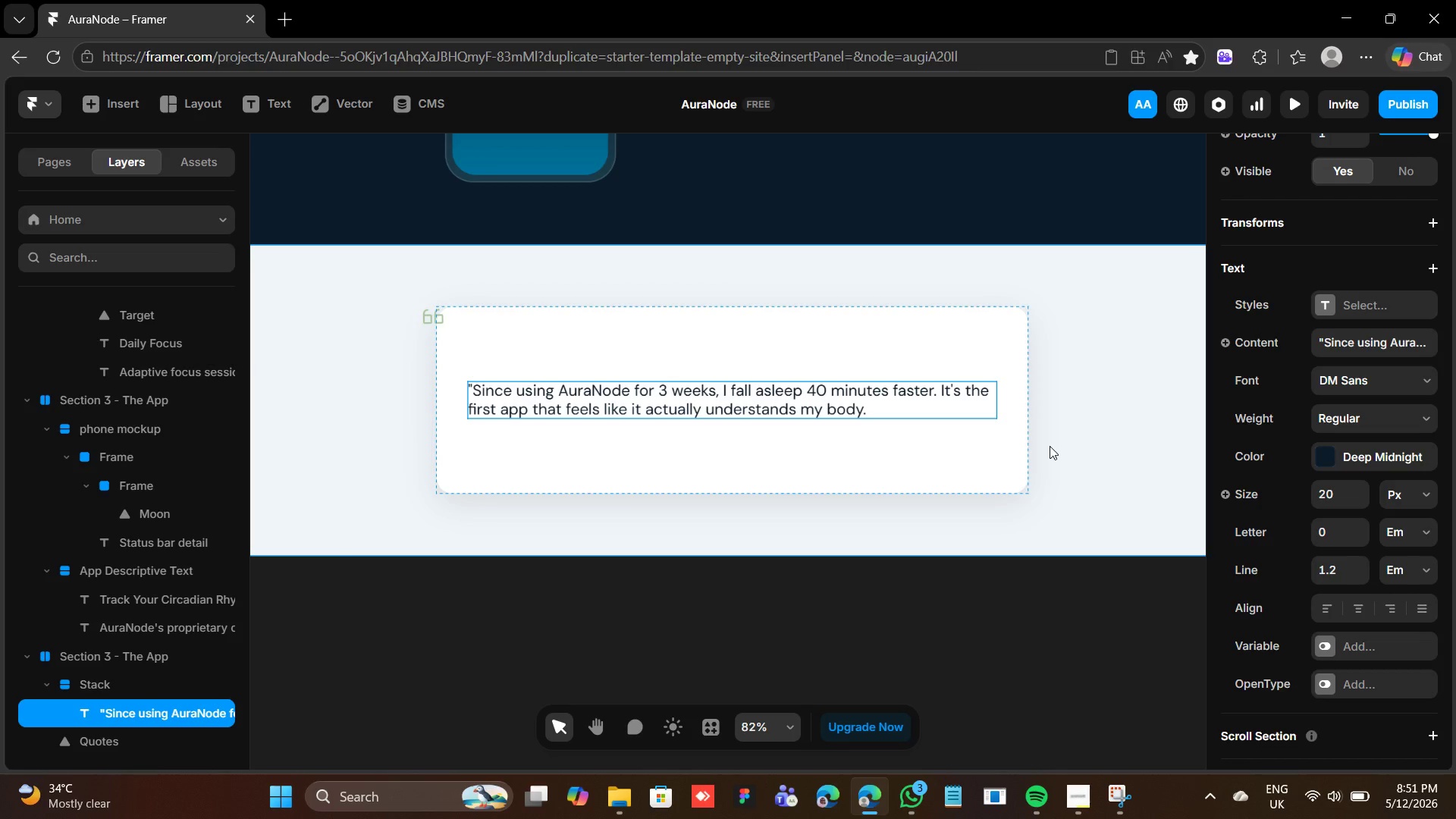 
mouse_move([425, 328])
 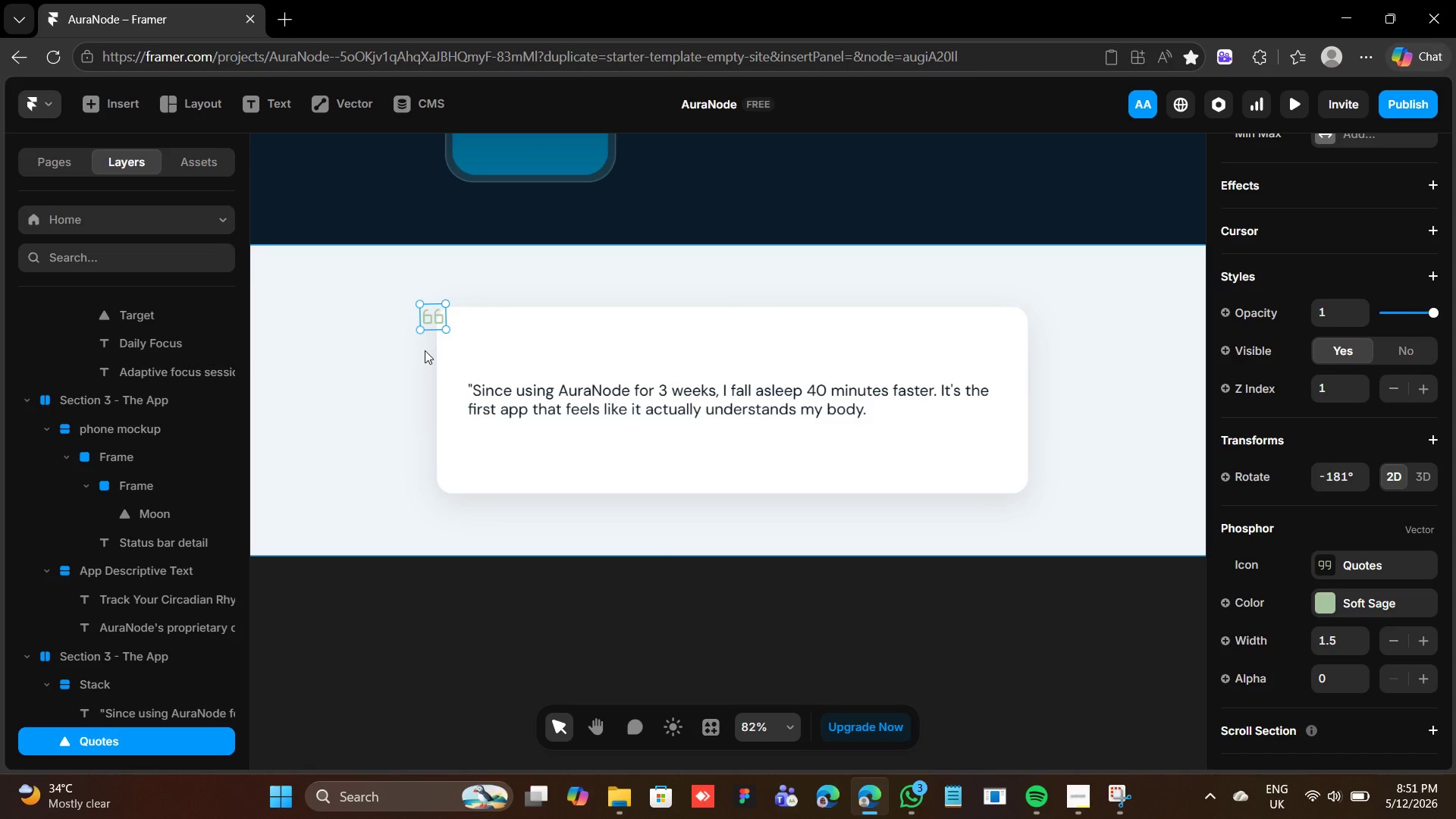 
key(Control+D)
 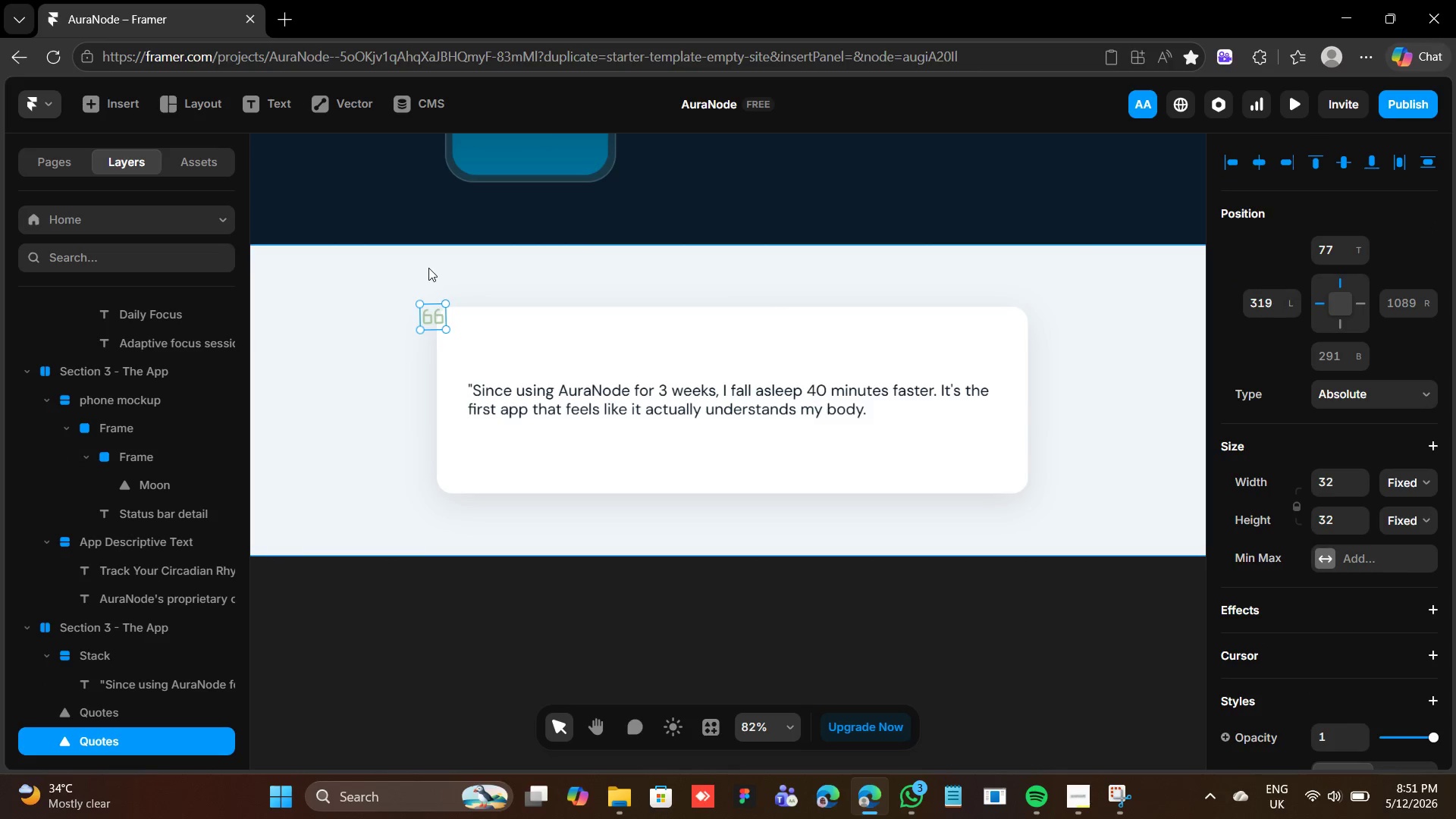 
left_click_drag(start_coordinate=[428, 315], to_coordinate=[1033, 482])
 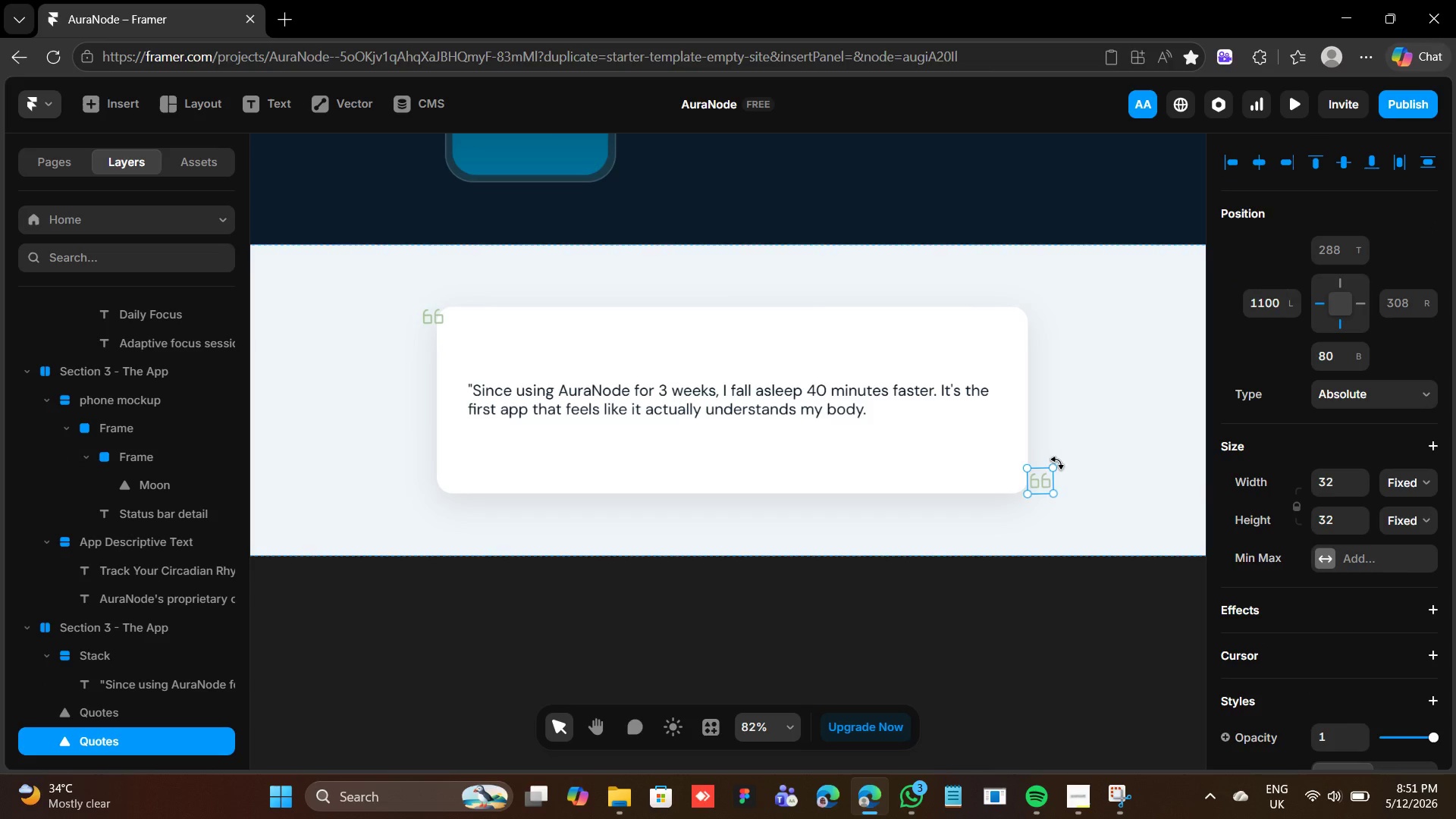 
left_click_drag(start_coordinate=[1058, 463], to_coordinate=[972, 557])
 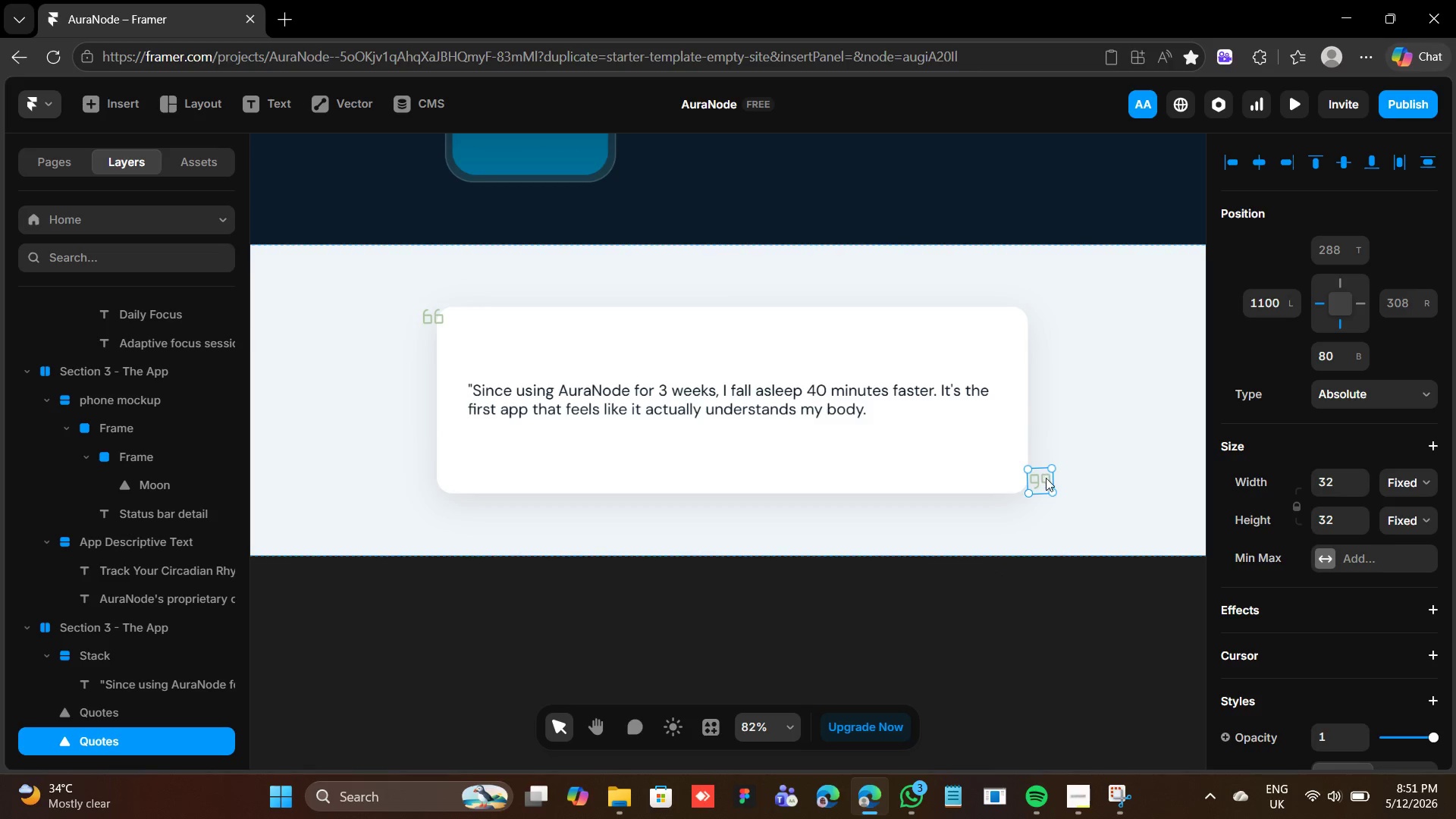 
left_click([1048, 482])
 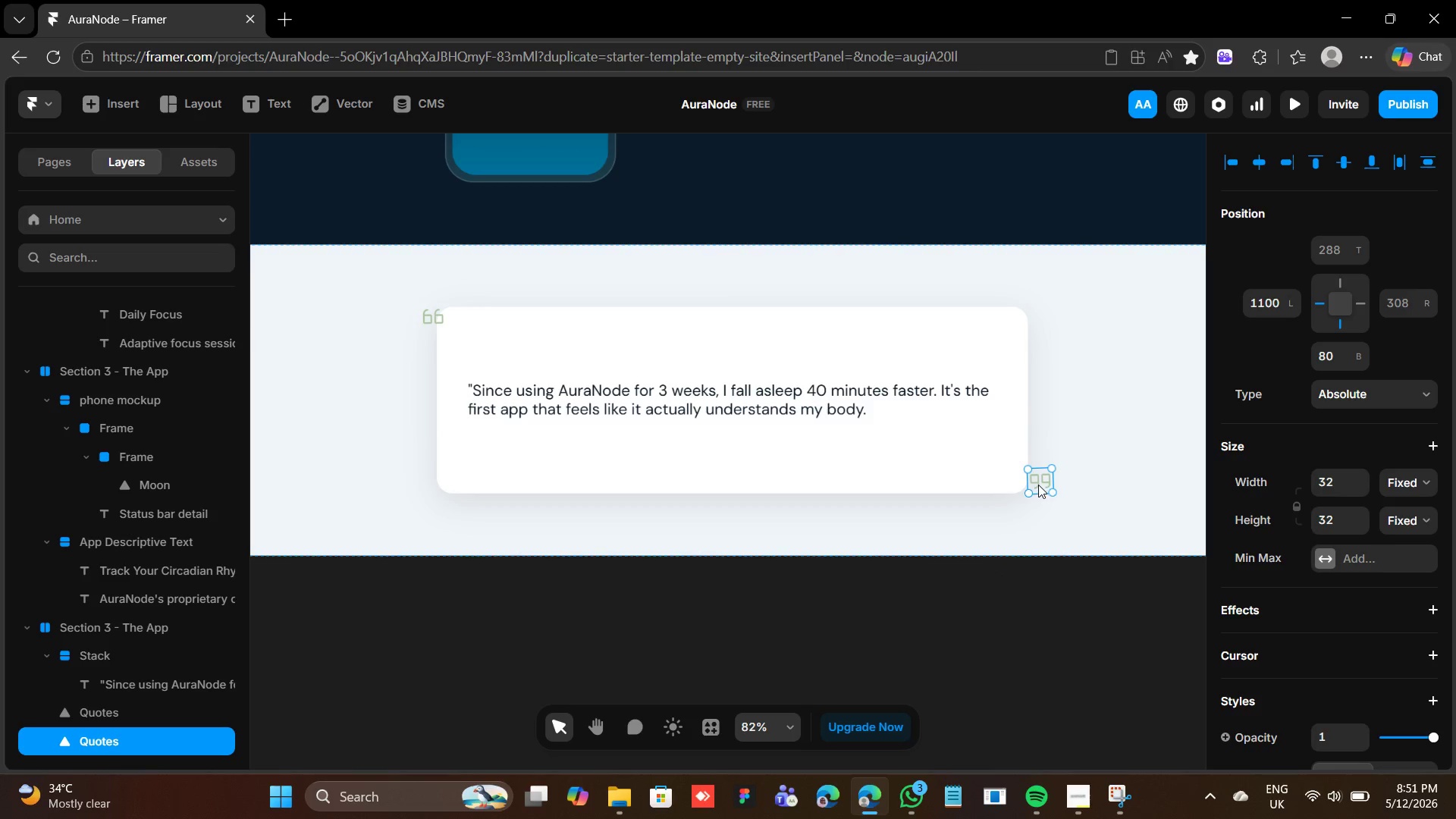 
left_click_drag(start_coordinate=[1038, 484], to_coordinate=[1032, 482])
 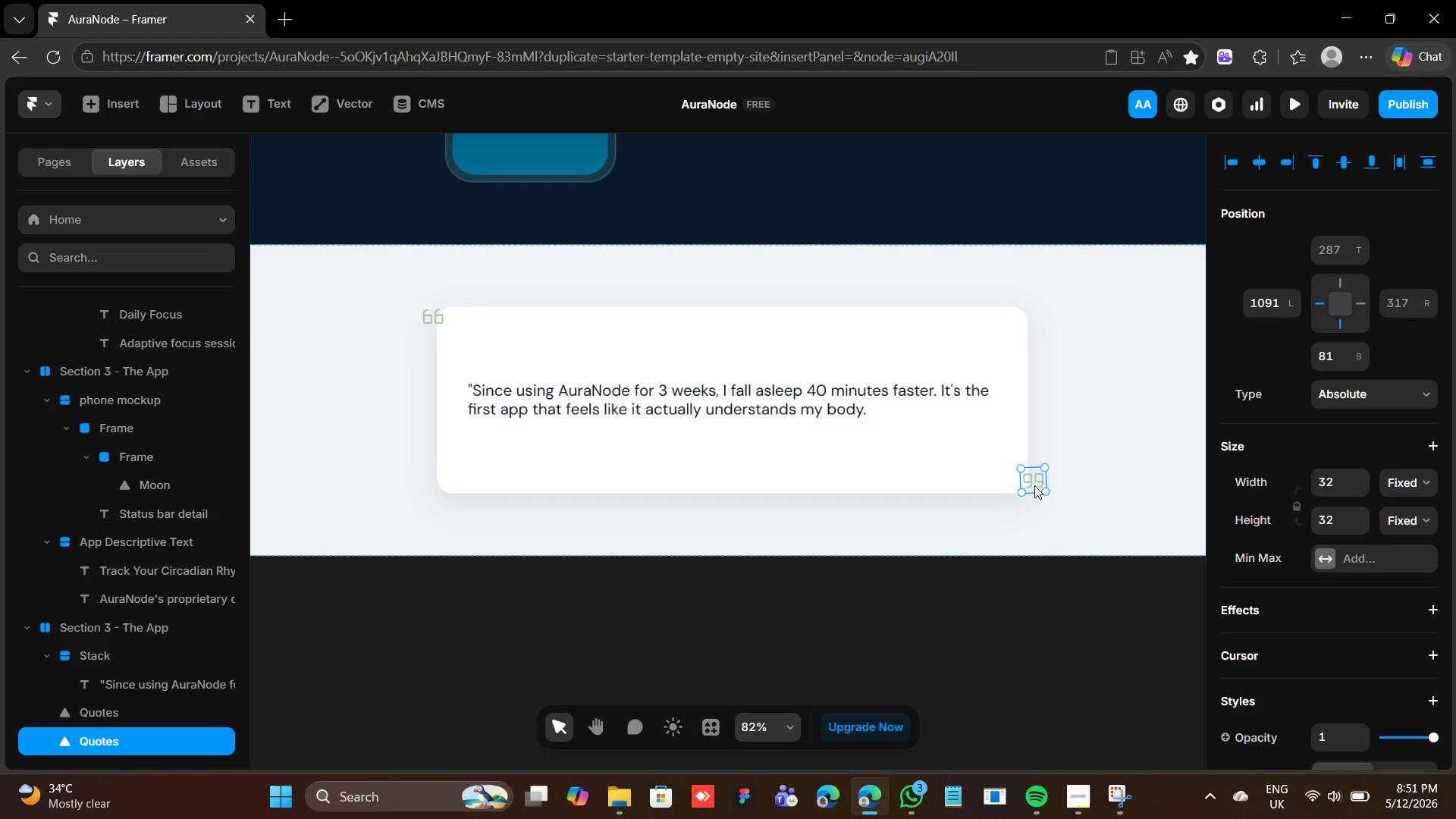 
wait(24.89)
 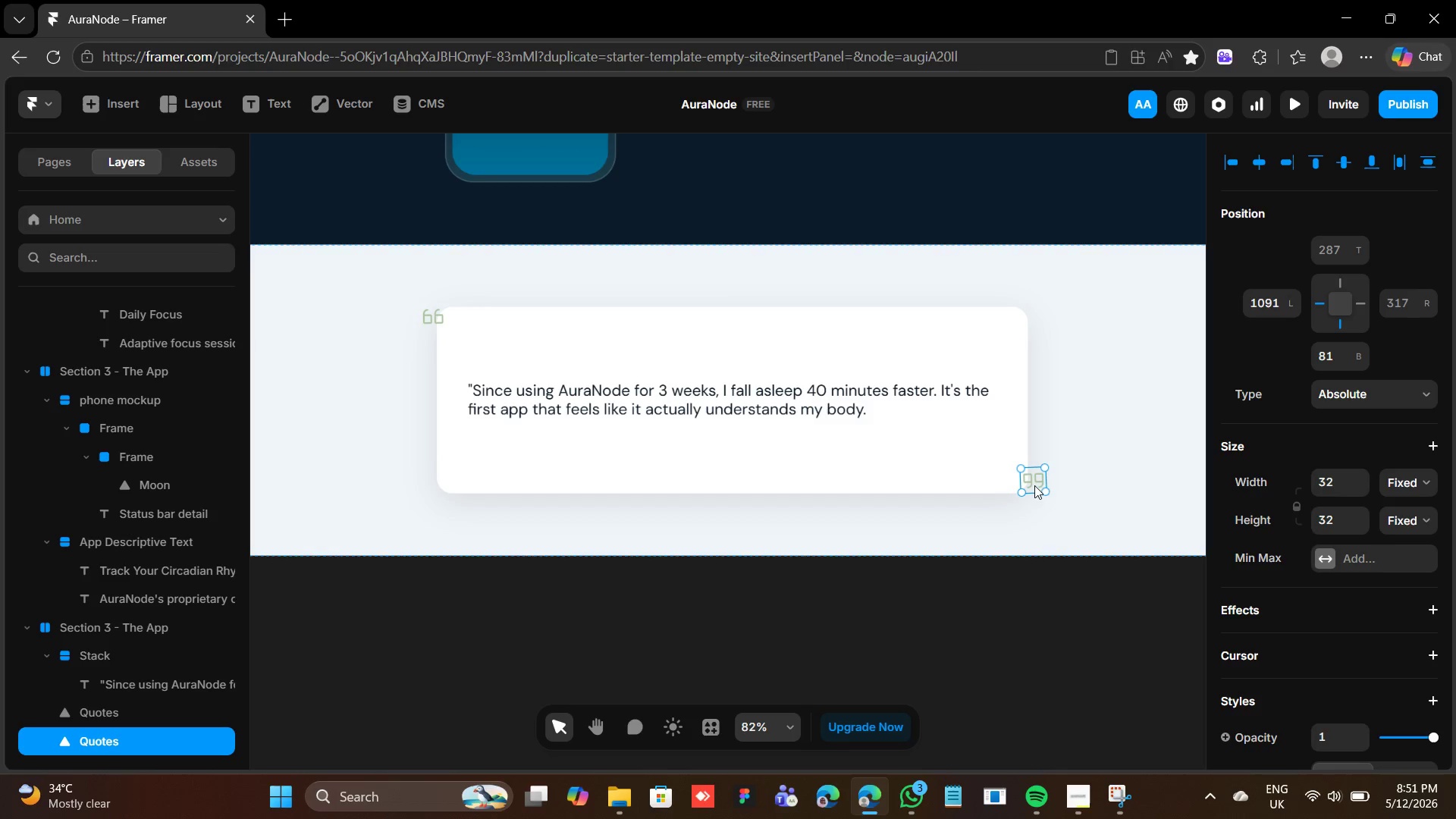 
left_click_drag(start_coordinate=[1046, 396], to_coordinate=[855, 402])
 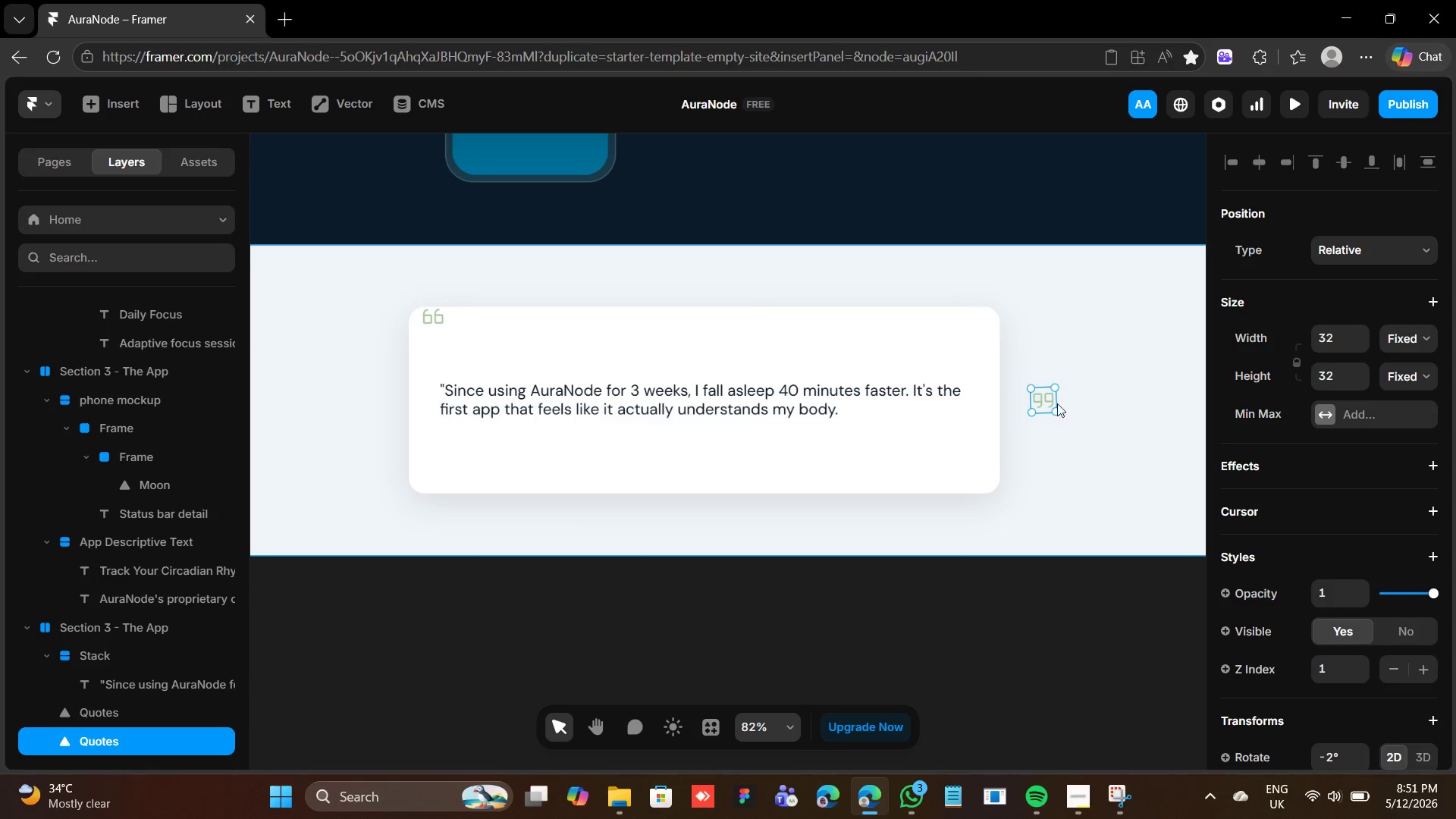 
left_click_drag(start_coordinate=[1053, 403], to_coordinate=[991, 413])
 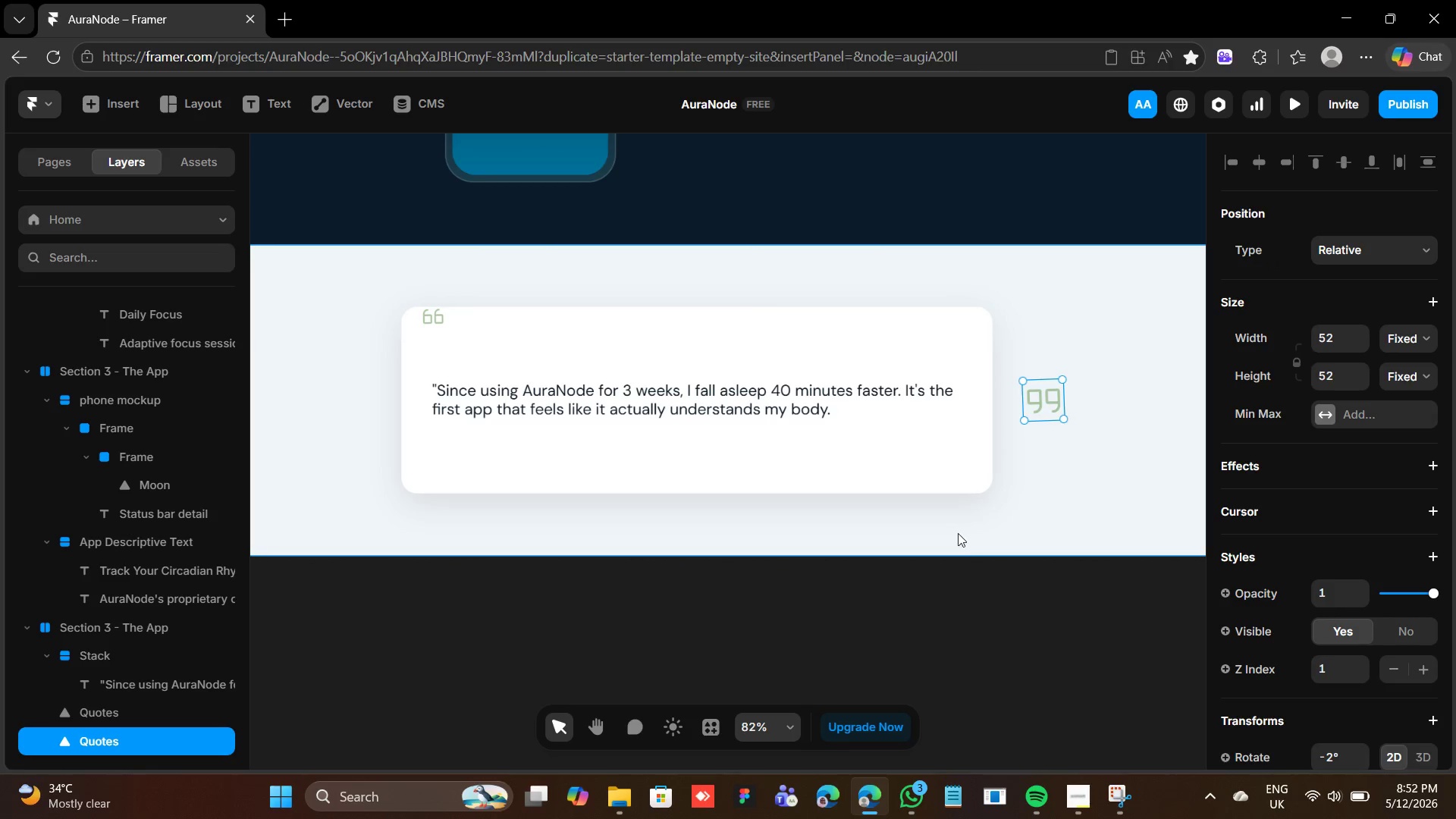 
key(Control+Z)
 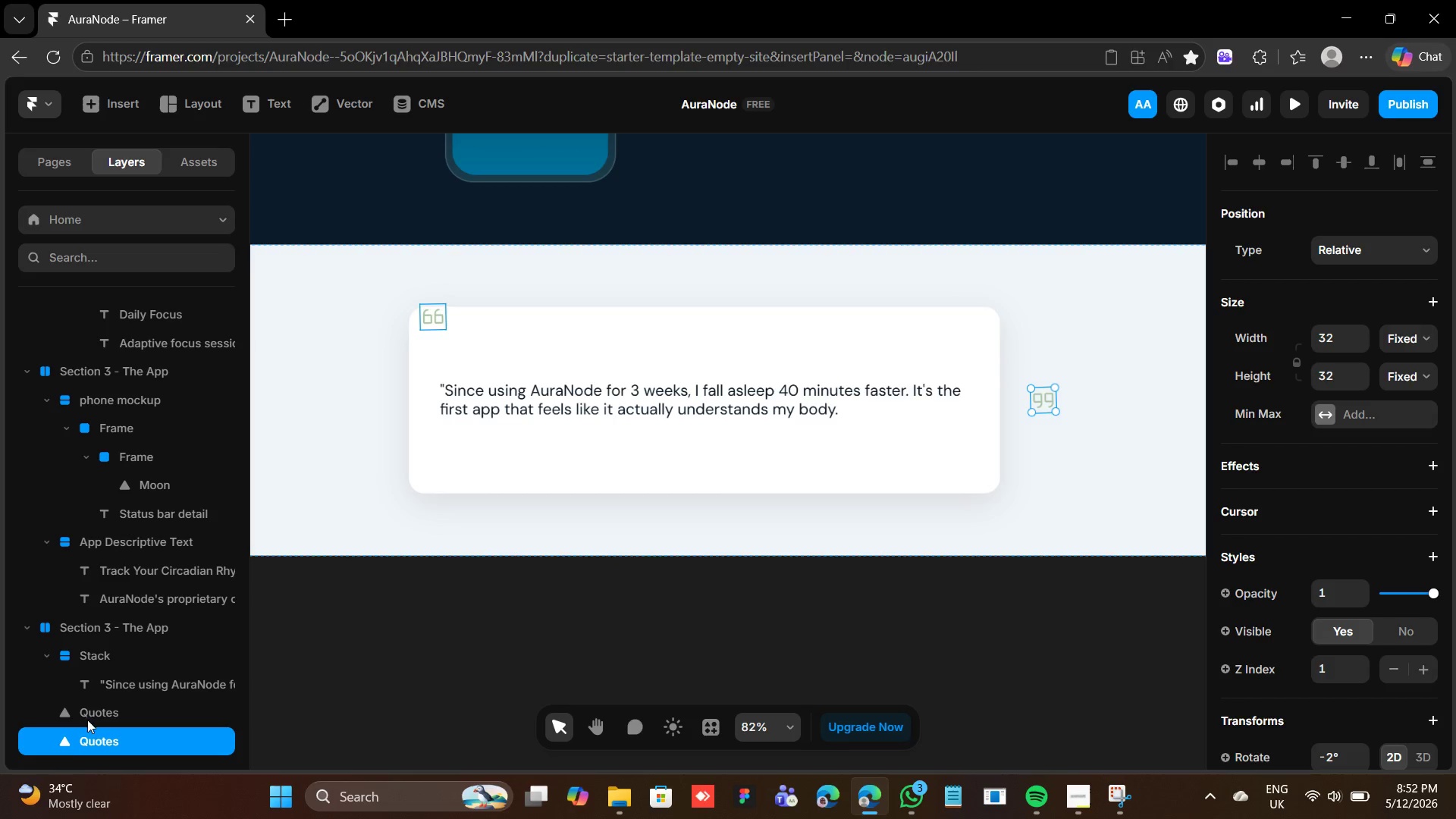 
left_click_drag(start_coordinate=[93, 740], to_coordinate=[114, 653])
 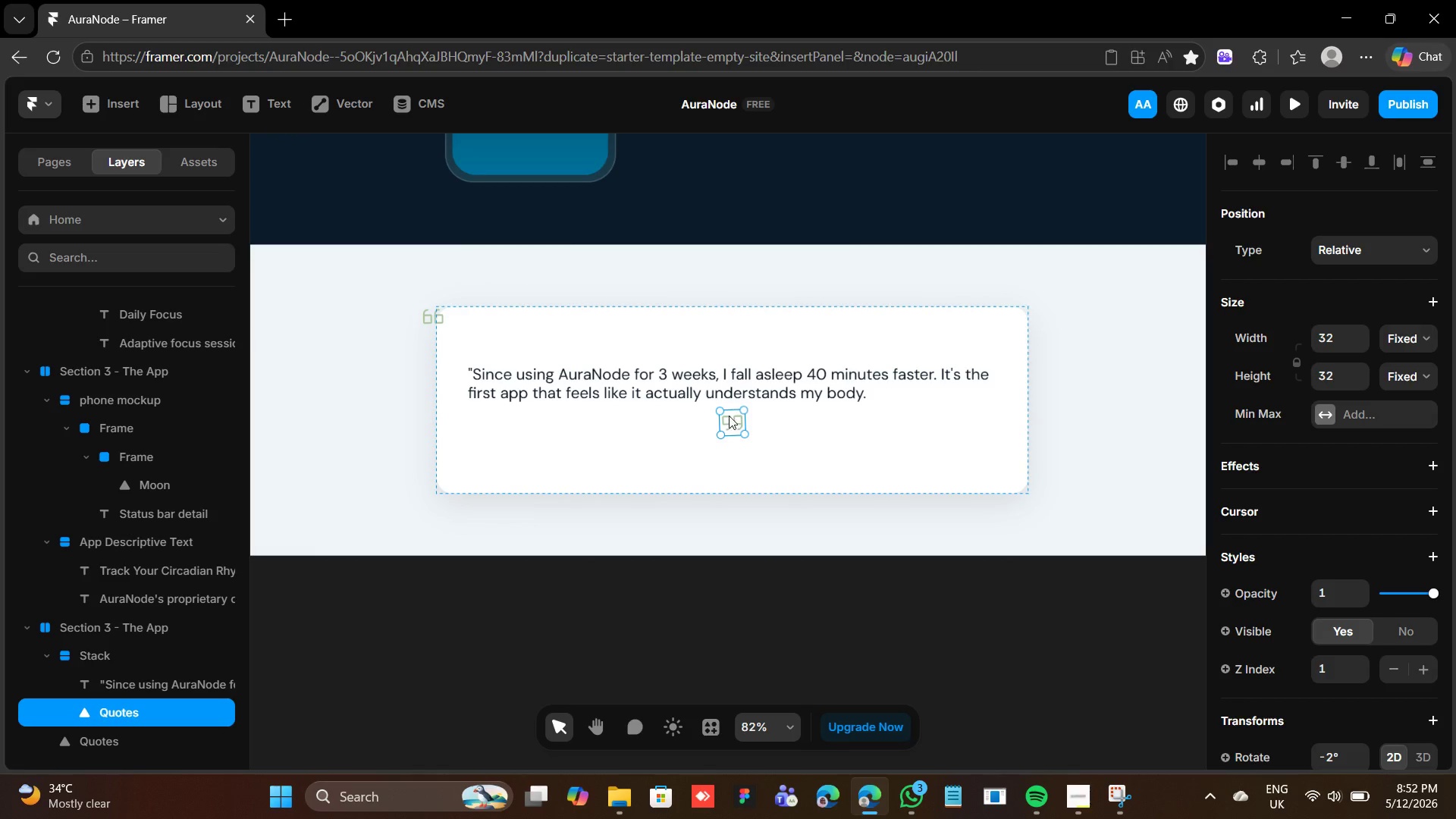 
wait(7.59)
 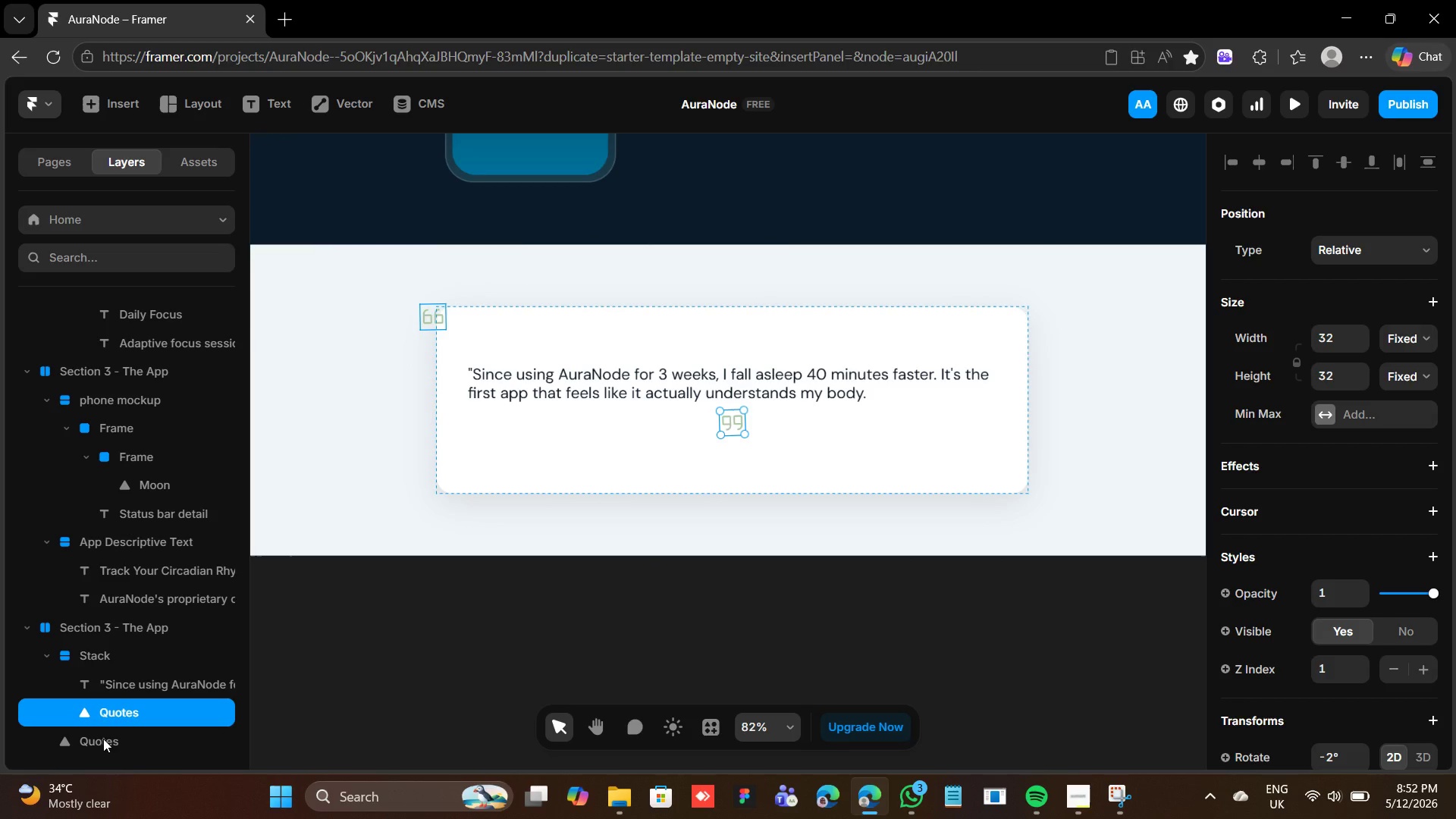 
left_click([428, 312])
 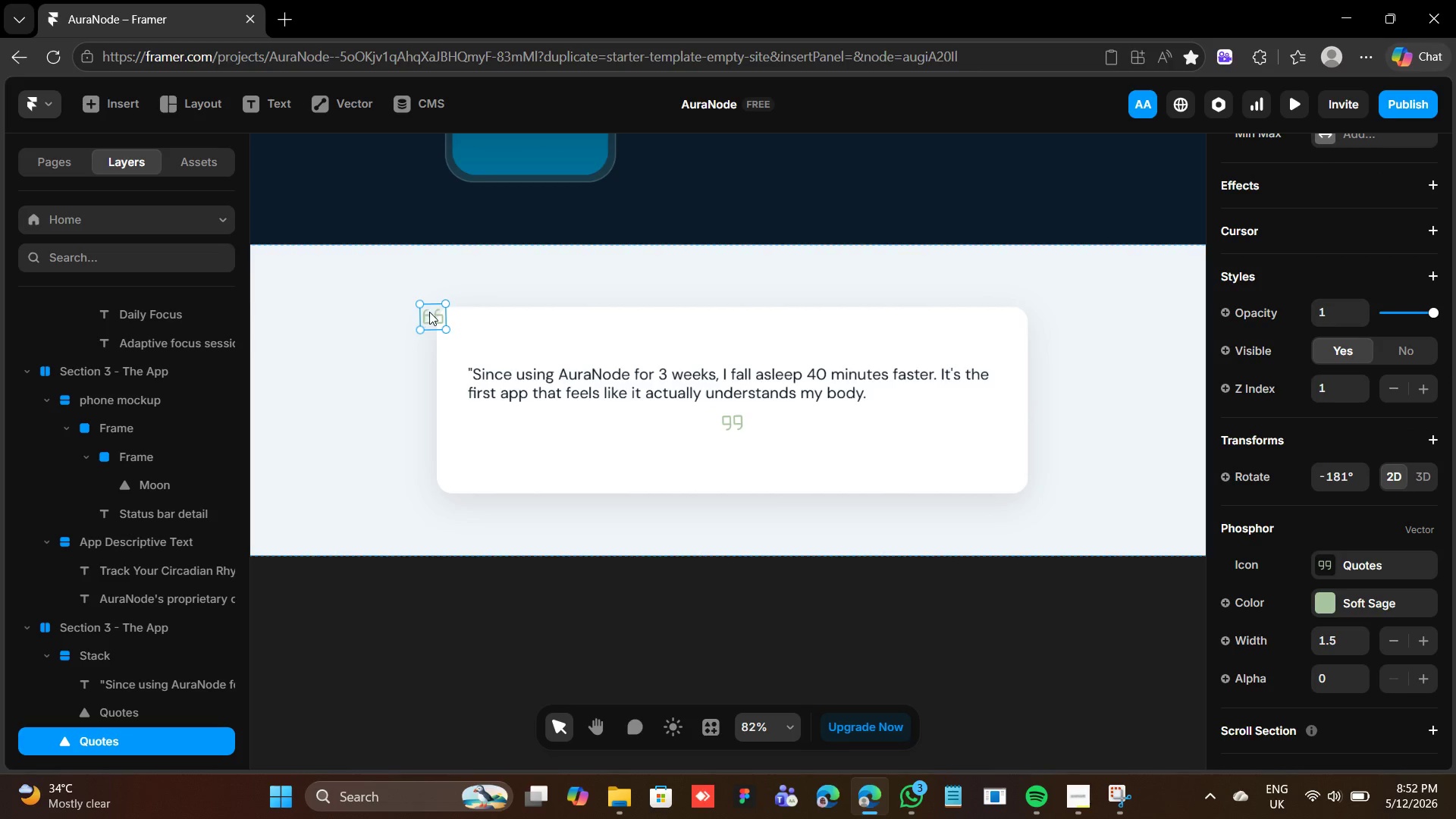 
left_click_drag(start_coordinate=[429, 312], to_coordinate=[519, 386])
 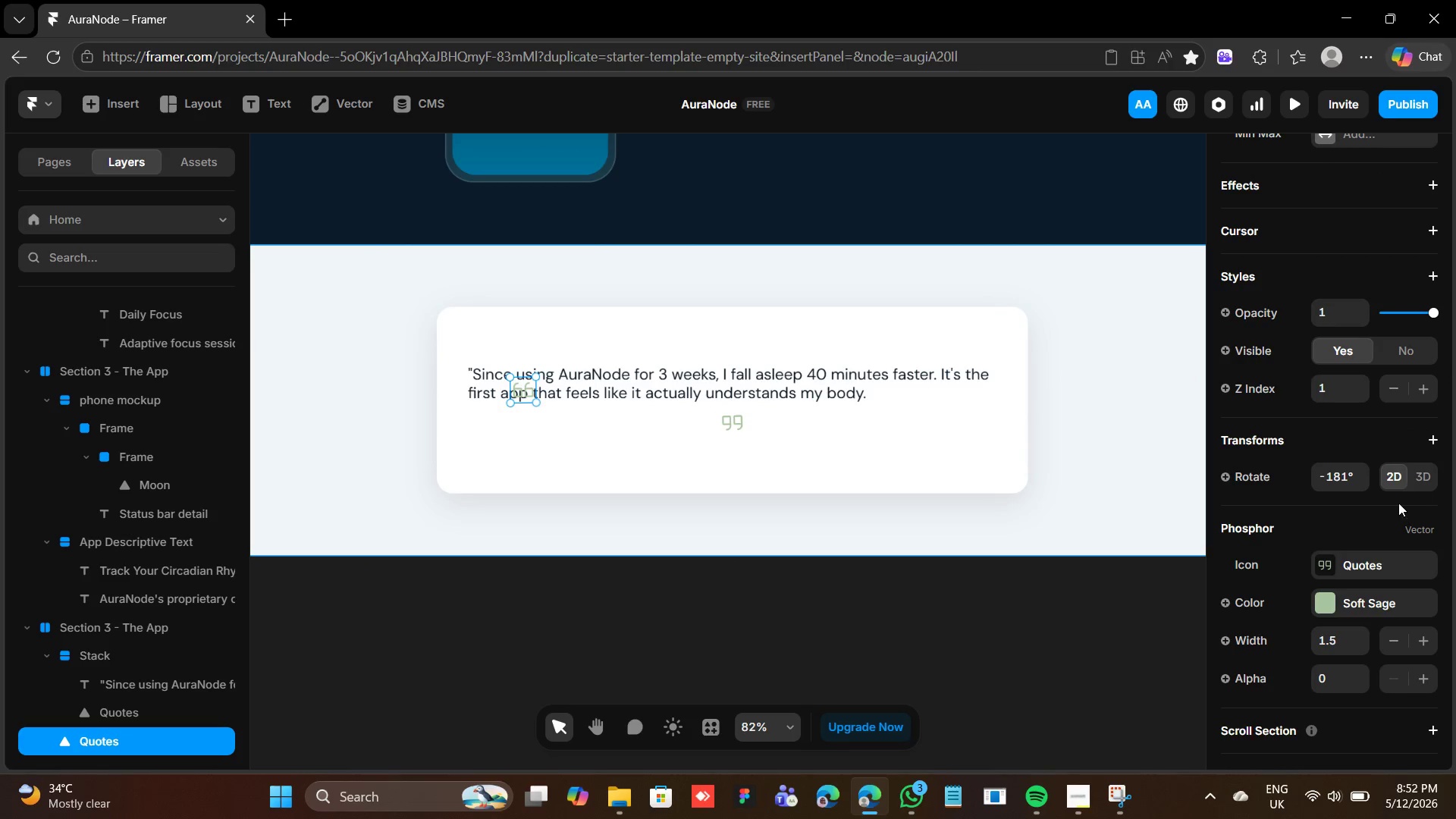 
scroll: coordinate [1387, 499], scroll_direction: up, amount: 9.0
 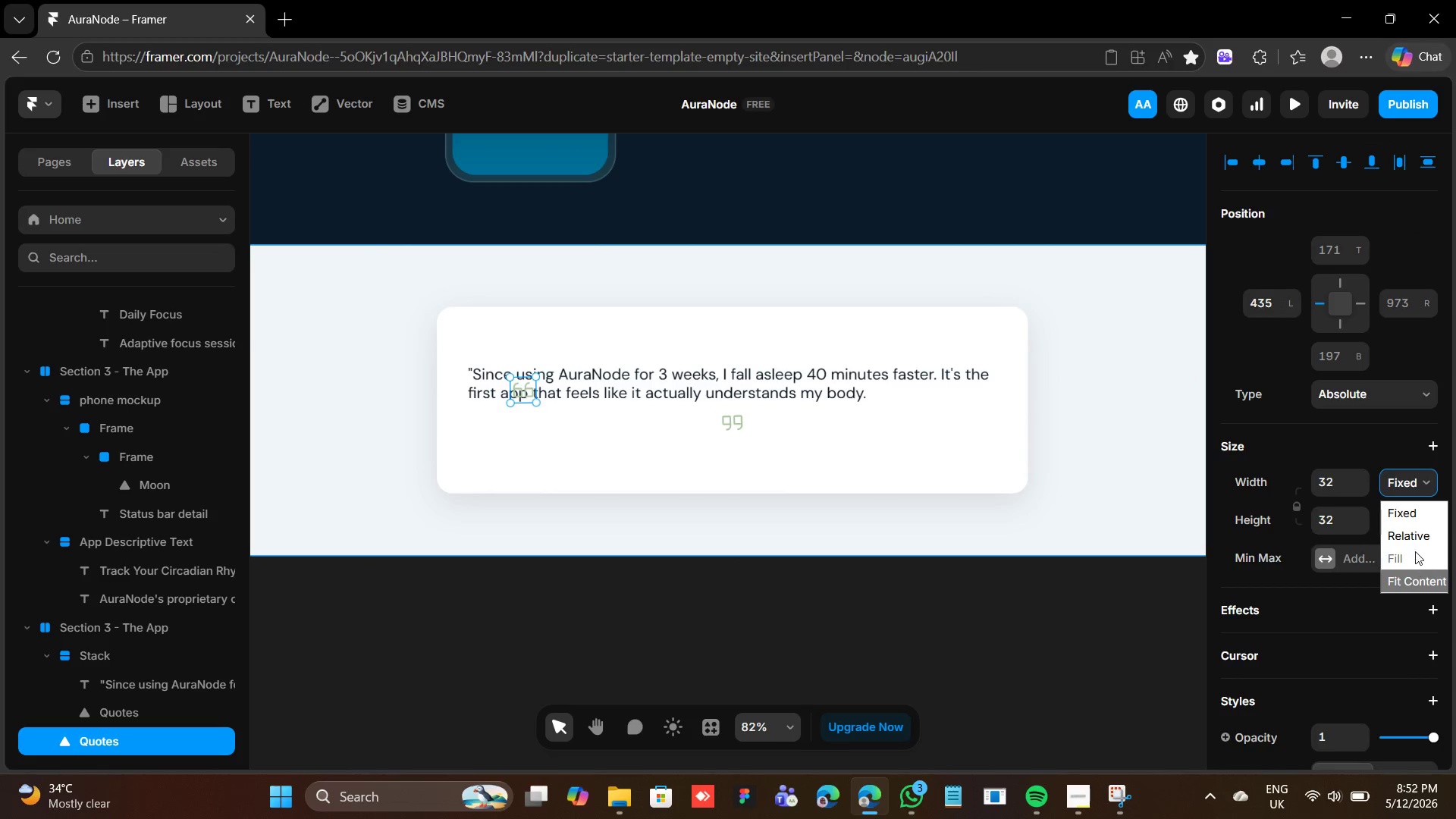 
left_click([1417, 389])
 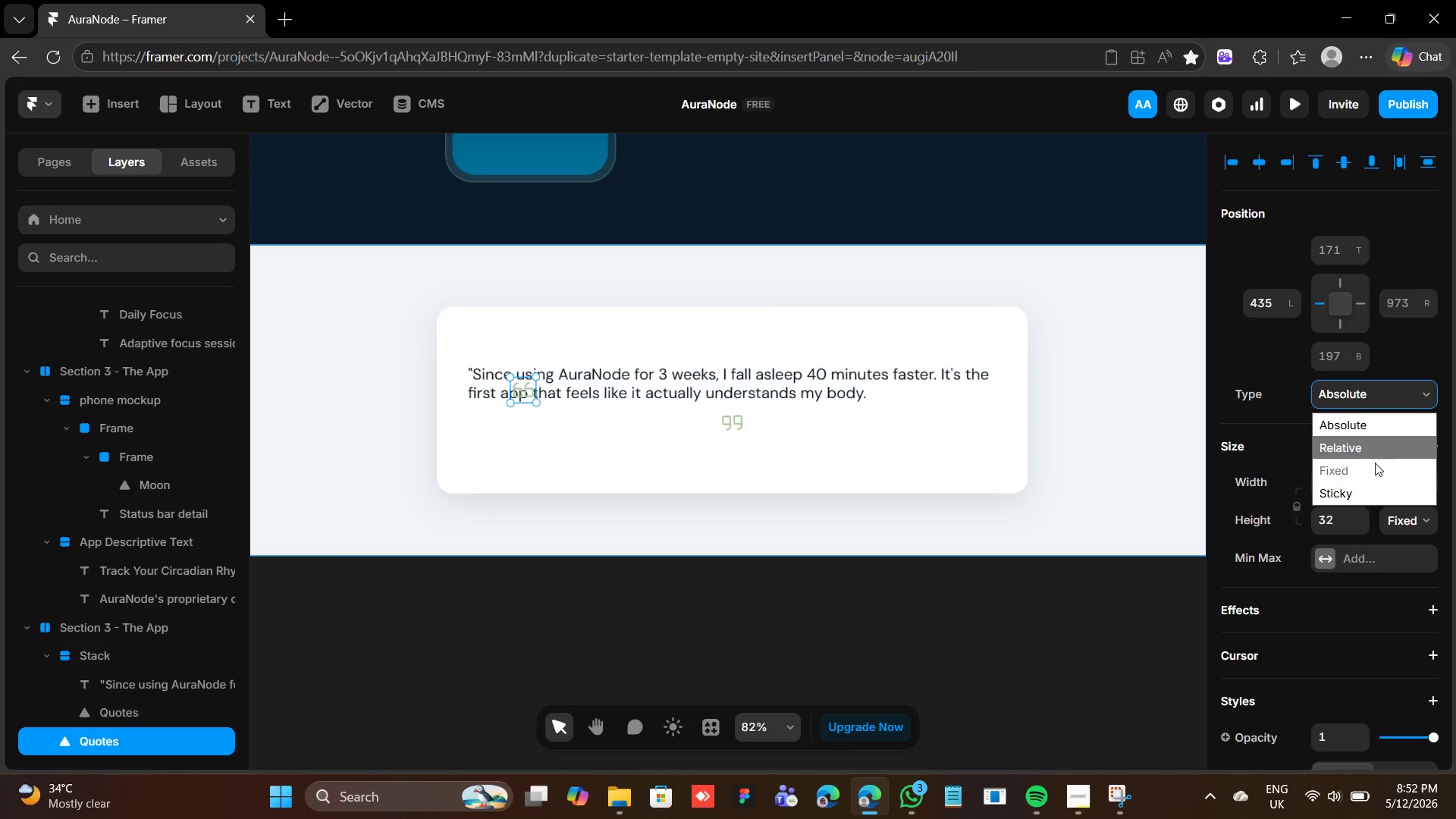 
left_click([1376, 452])
 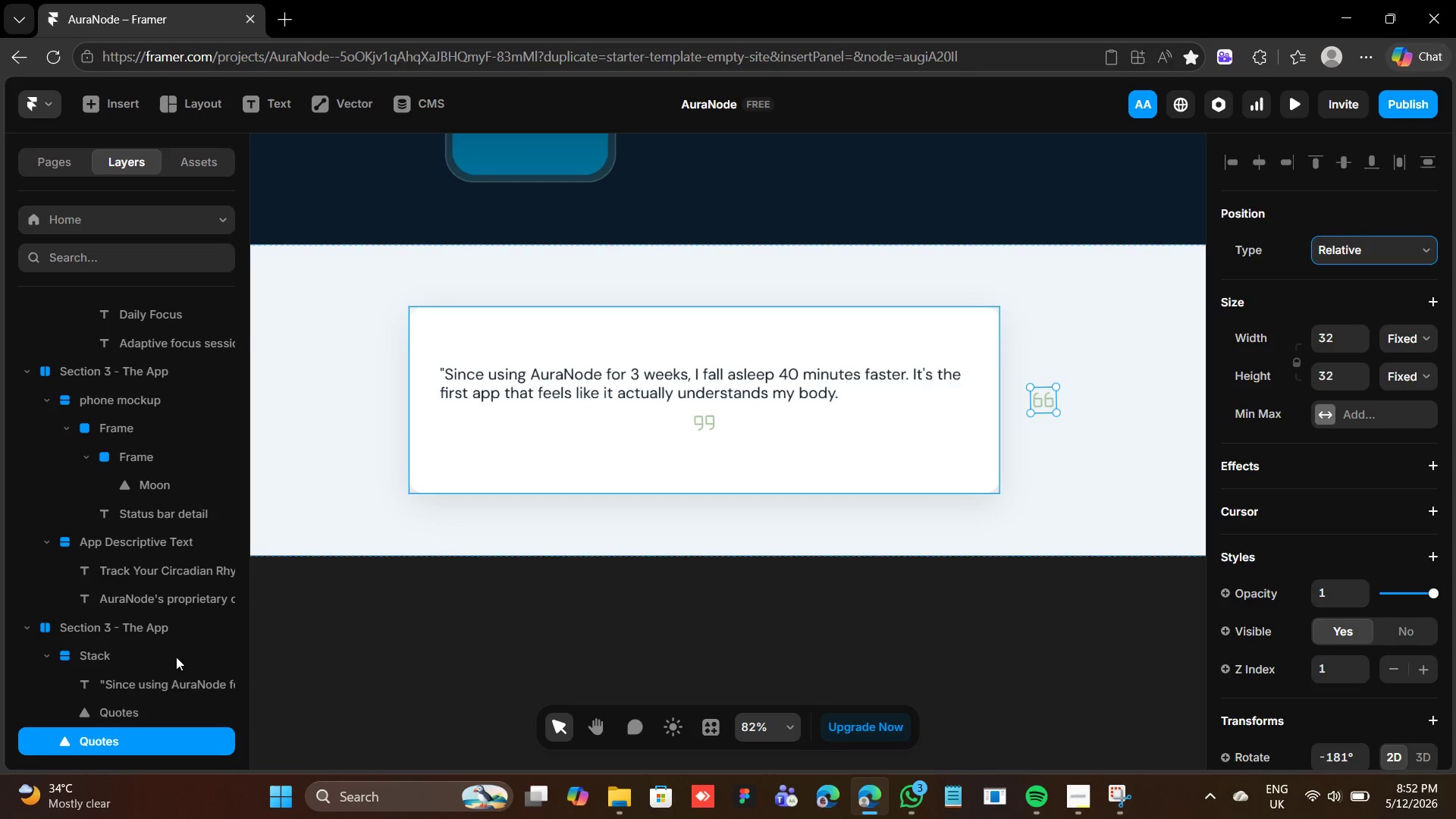 
left_click_drag(start_coordinate=[97, 736], to_coordinate=[102, 659])
 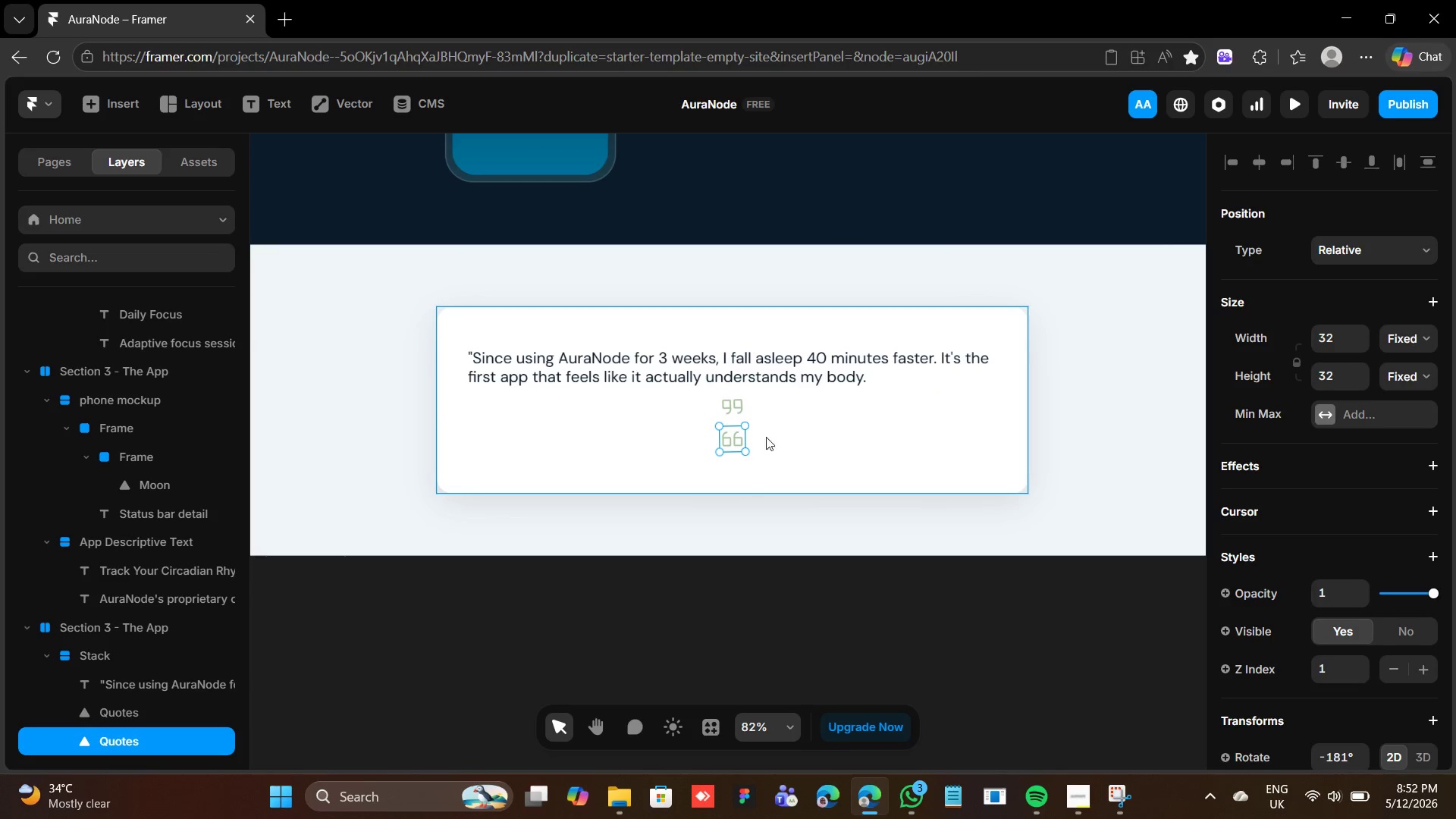 
left_click([795, 422])
 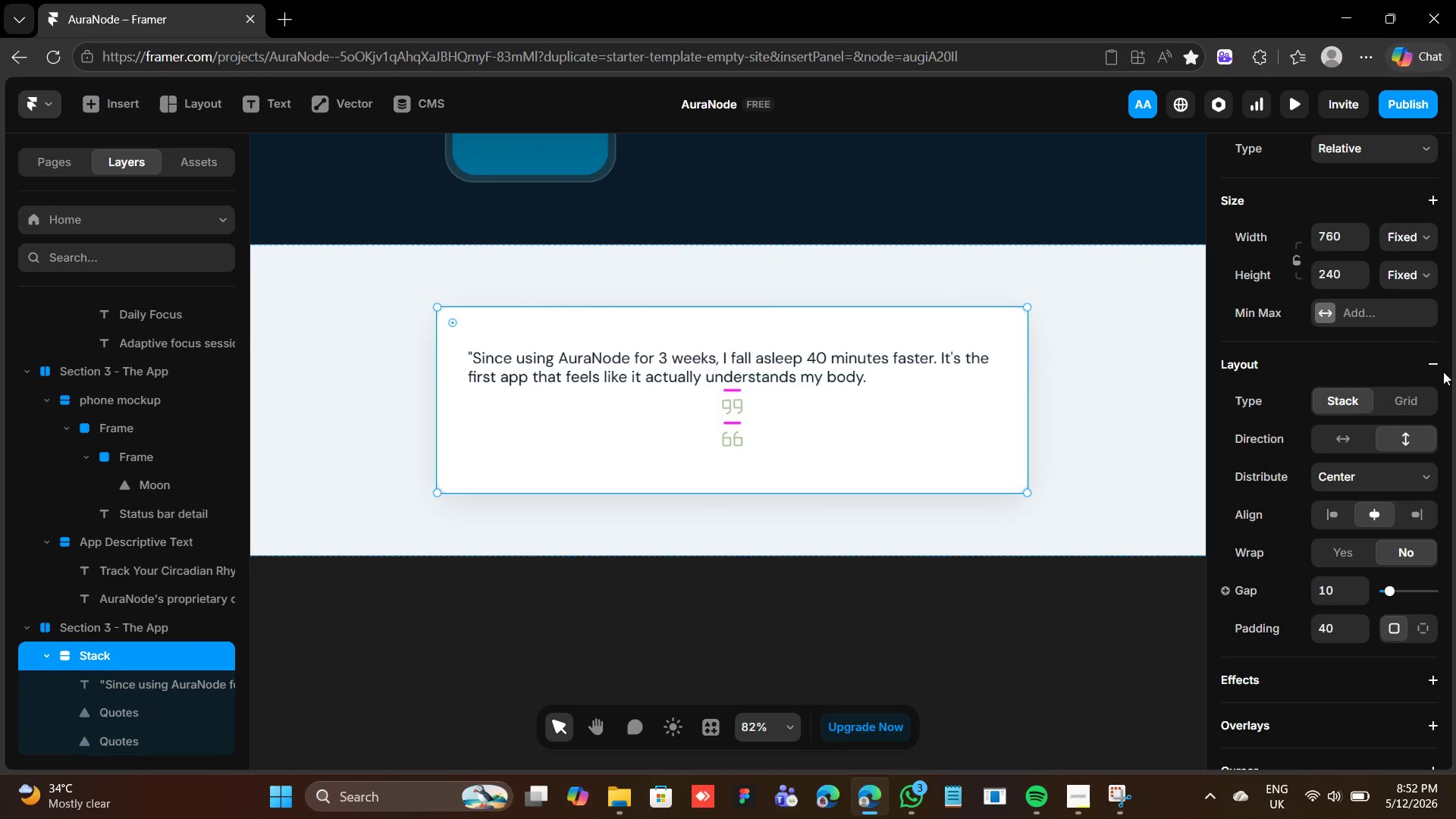 
left_click([1362, 445])
 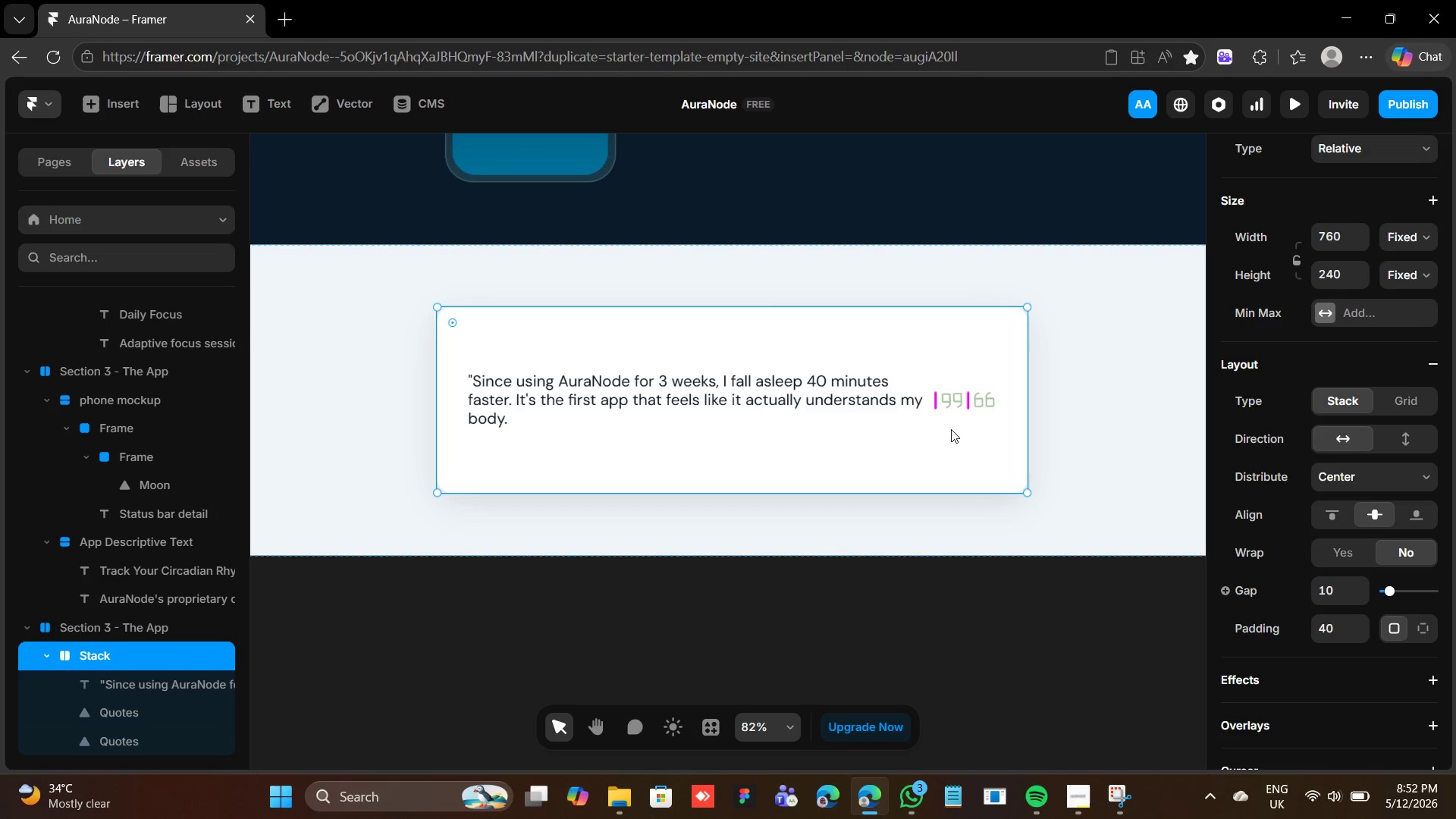 
left_click([953, 401])
 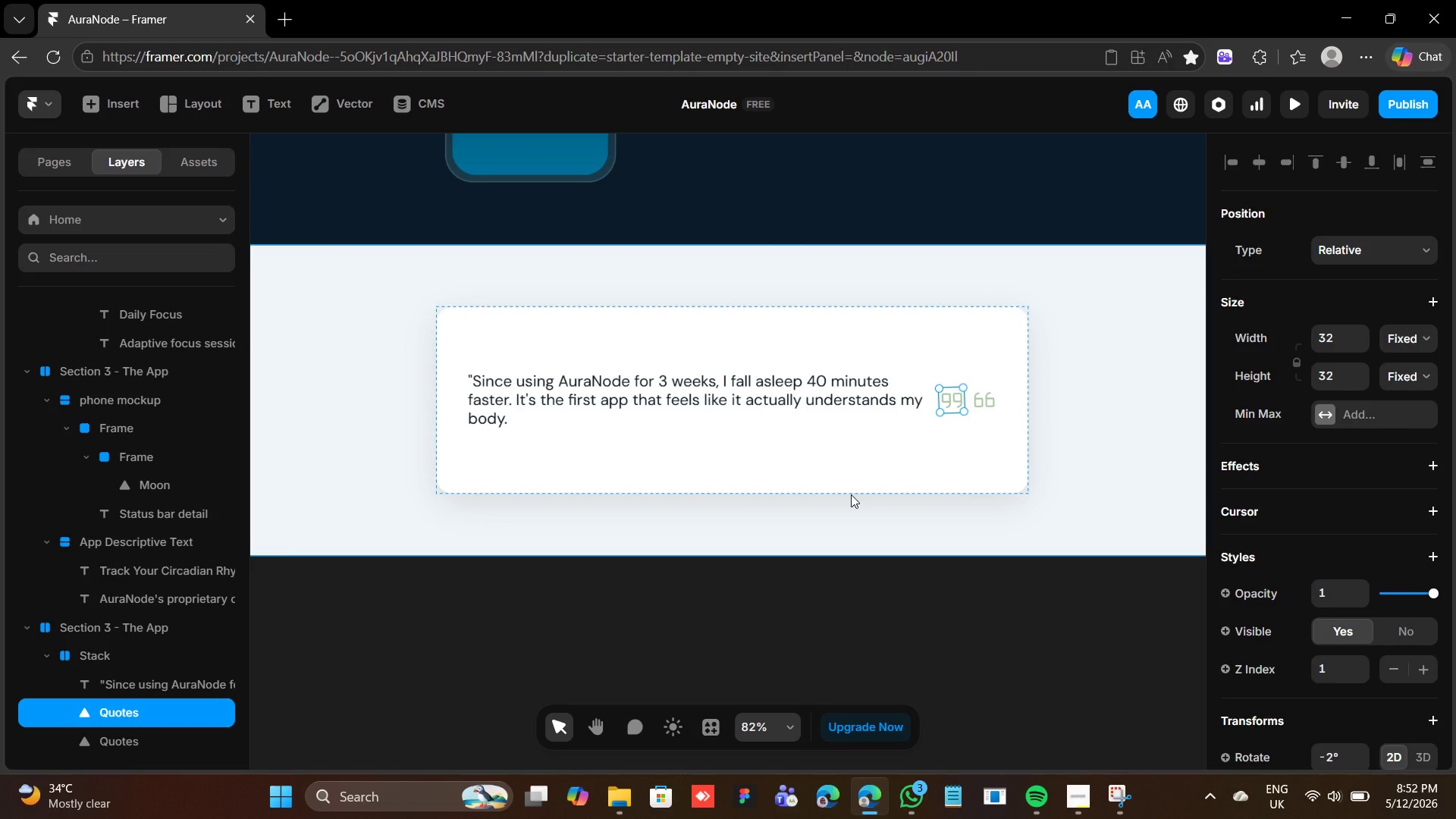 
key(ArrowLeft)
 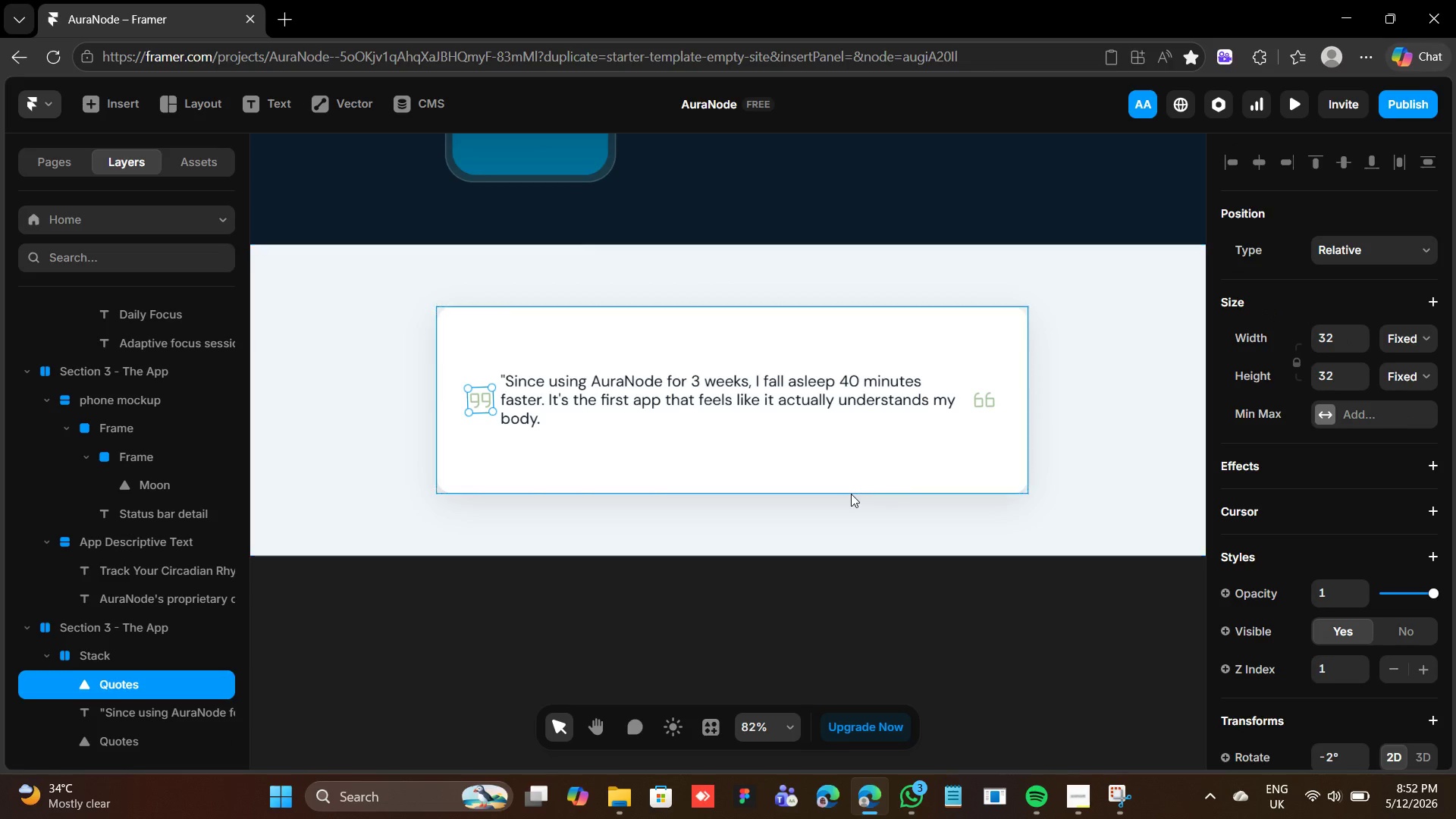 
left_click([846, 447])
 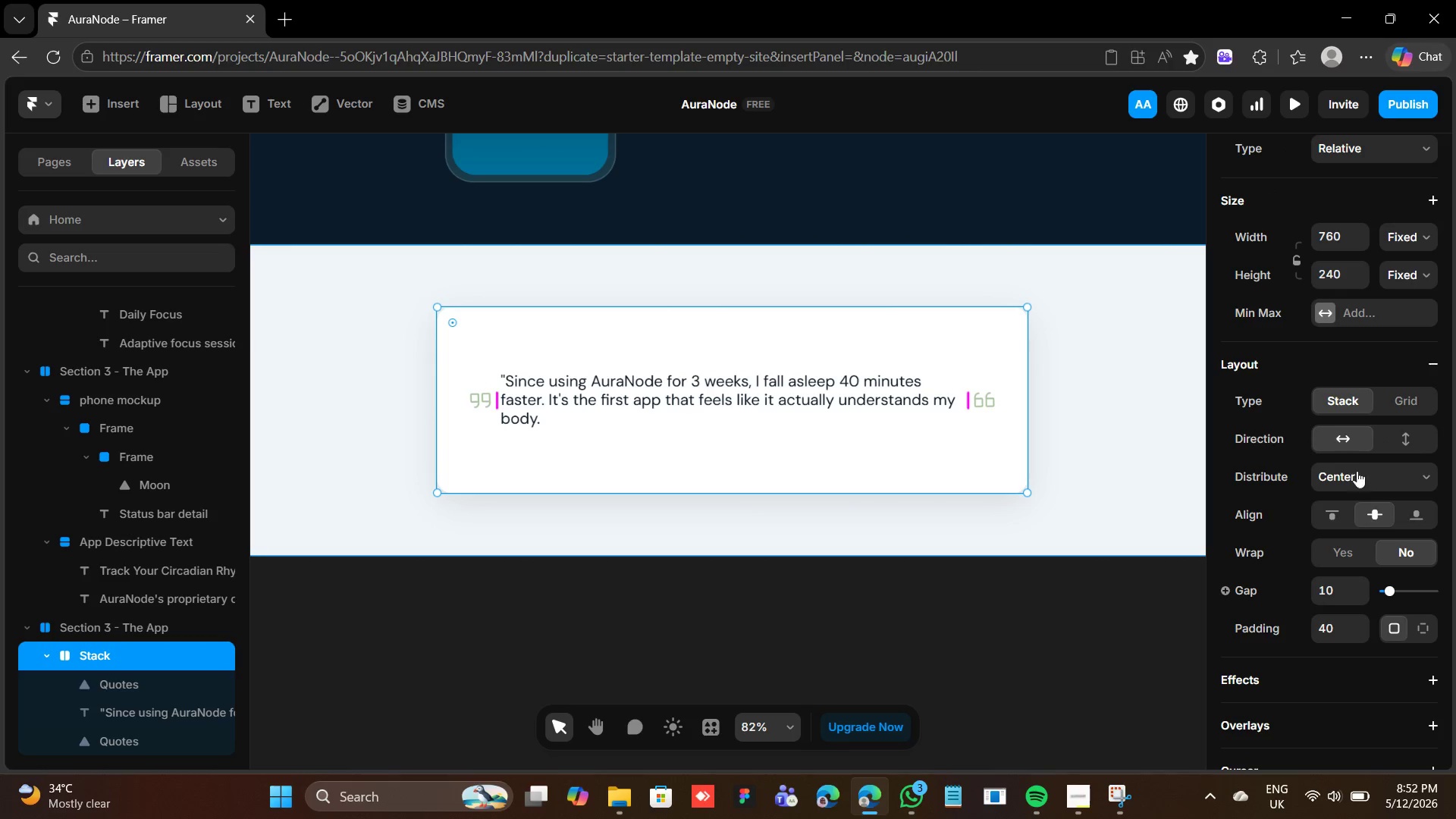 
mouse_move([1349, 497])
 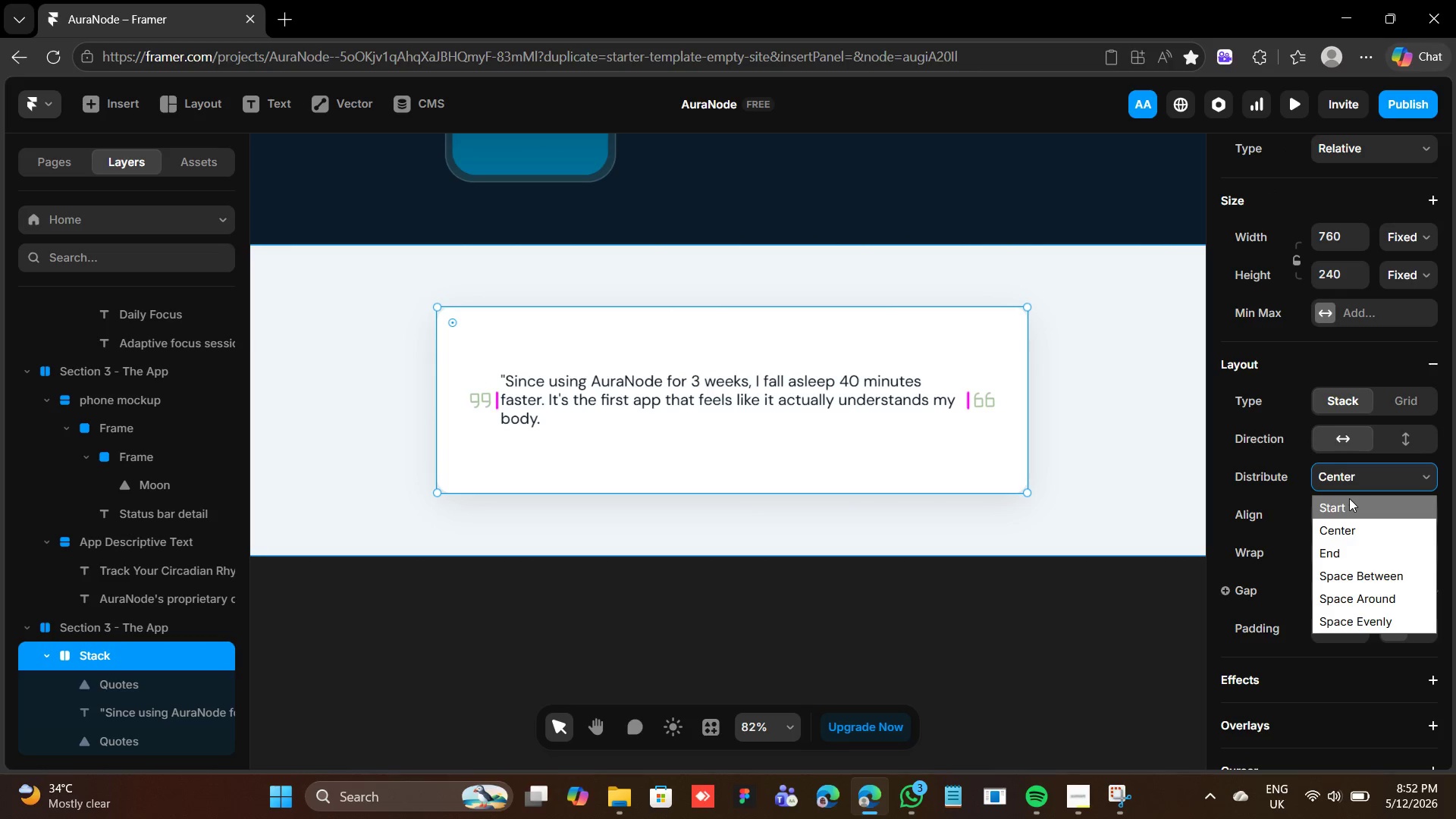 
left_click([1349, 498])
 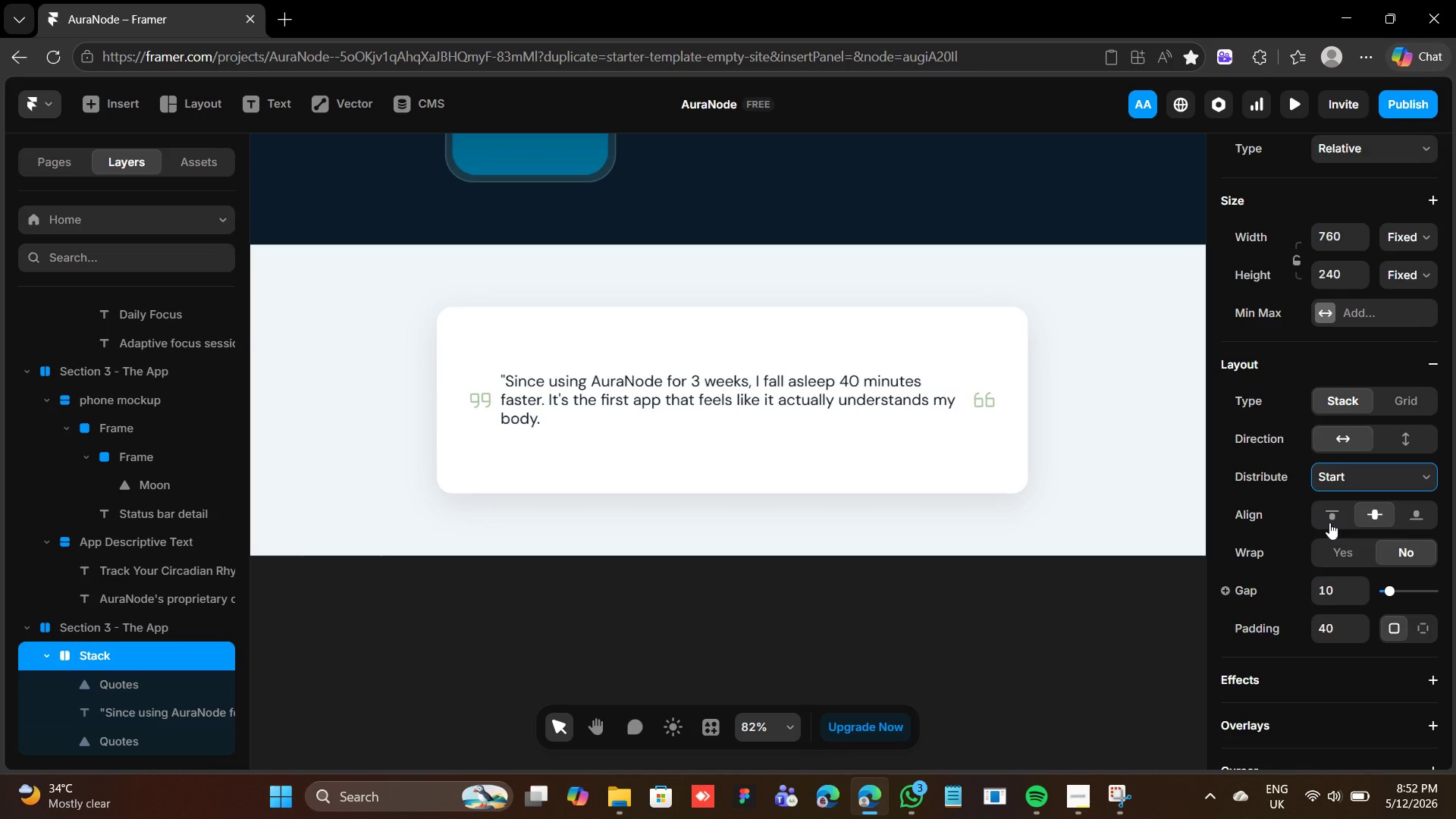 
key(Control+Z)
 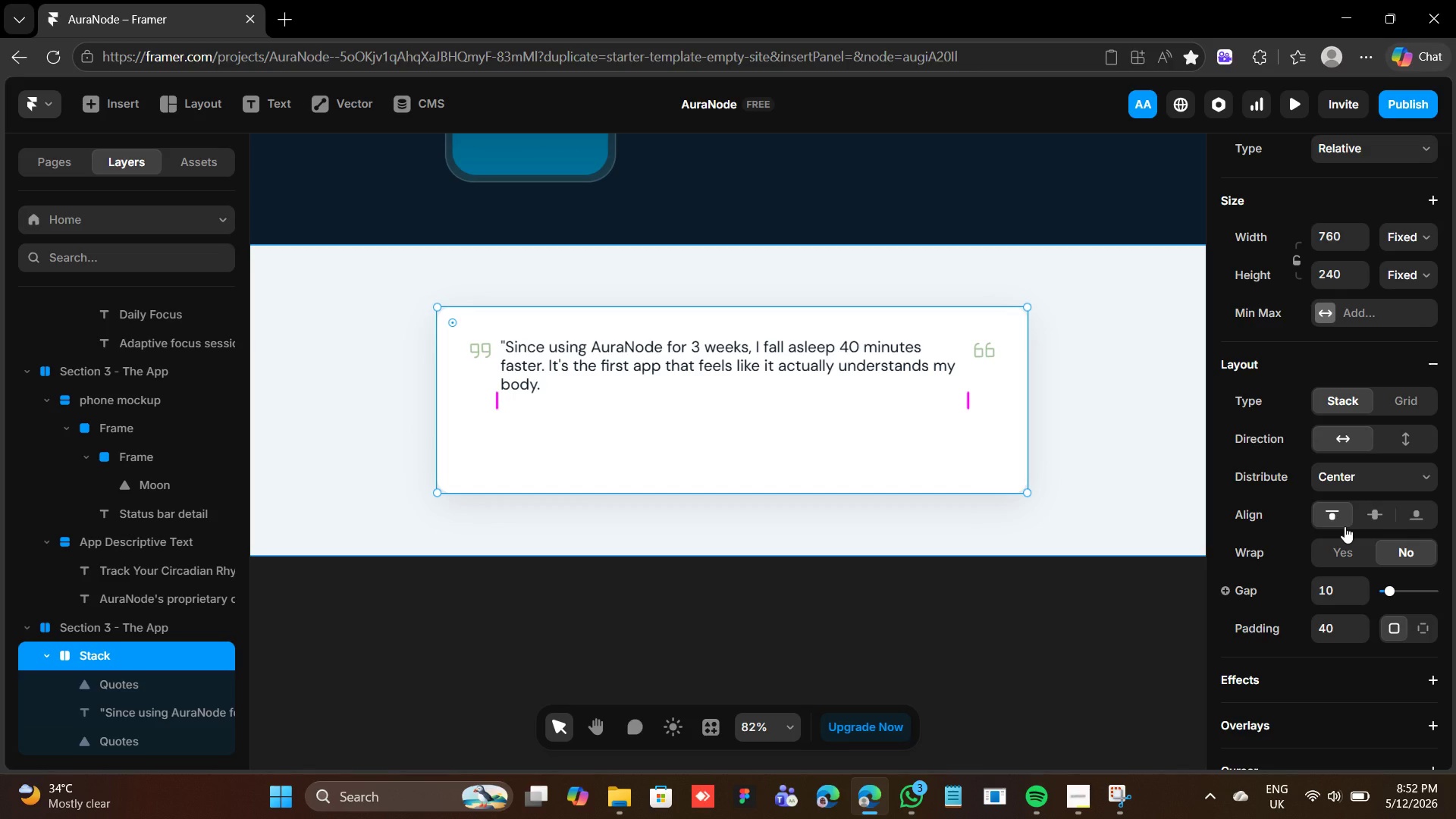 
wait(10.94)
 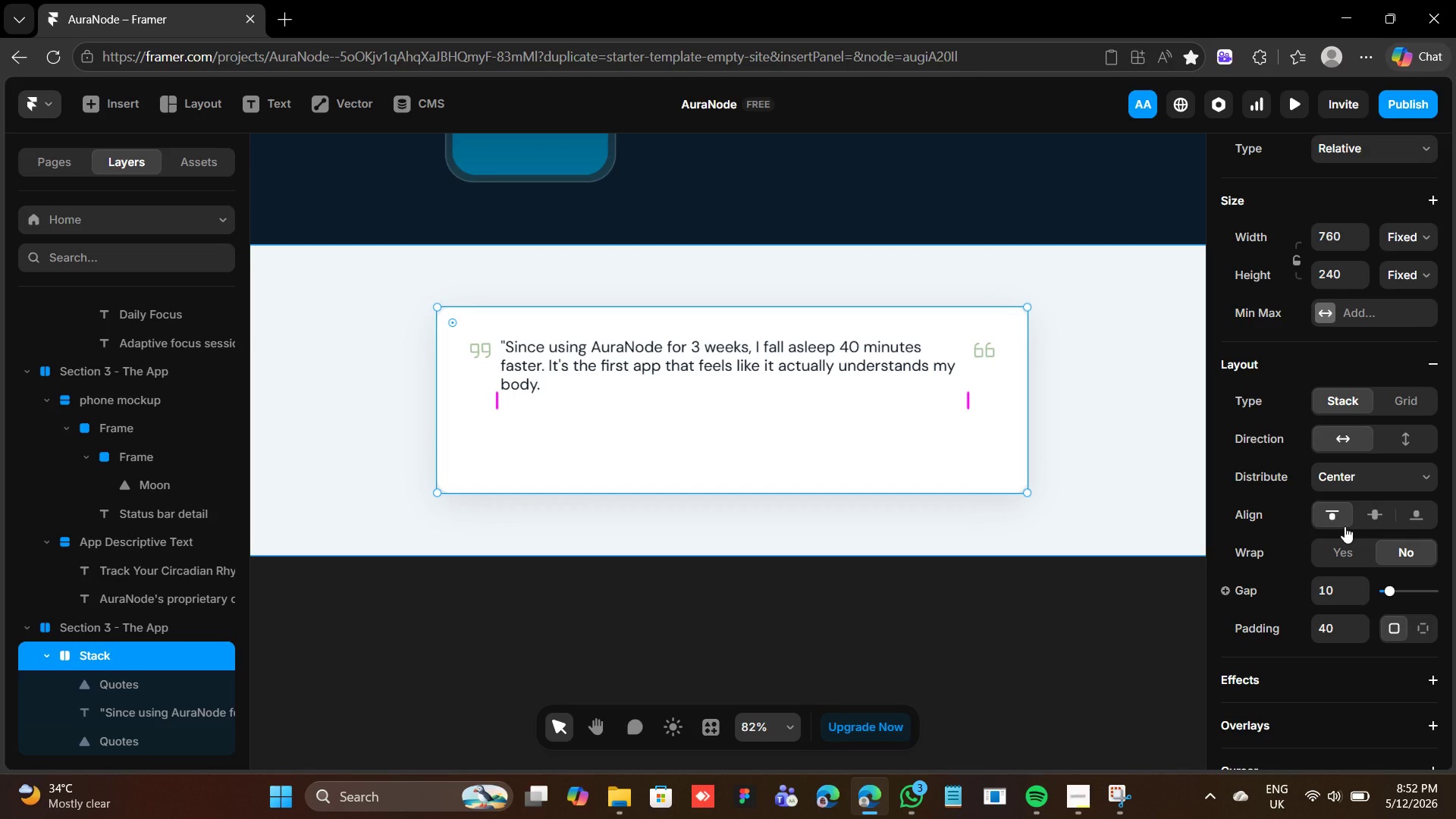 
left_click([479, 348])
 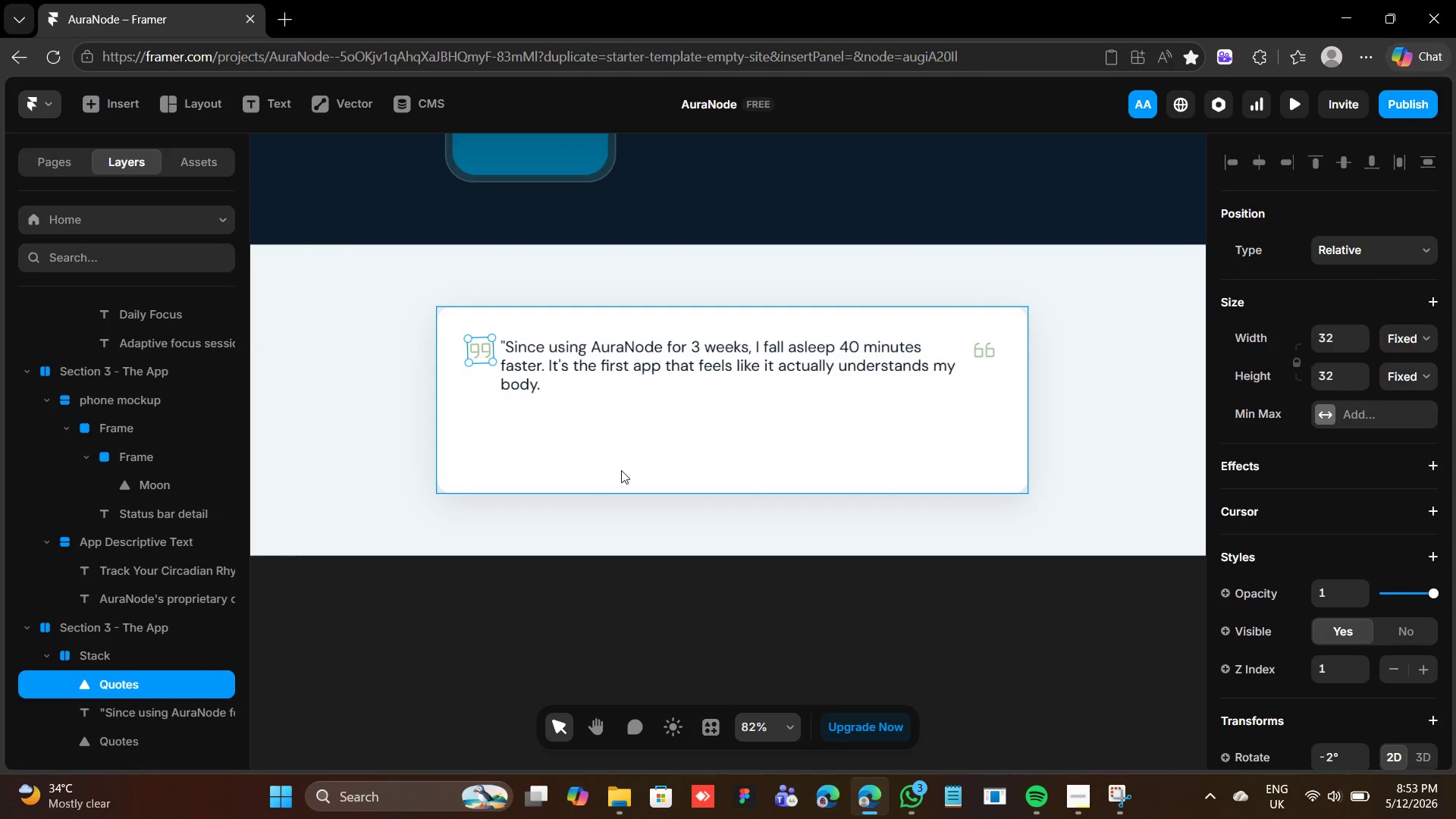 
key(ArrowRight)
 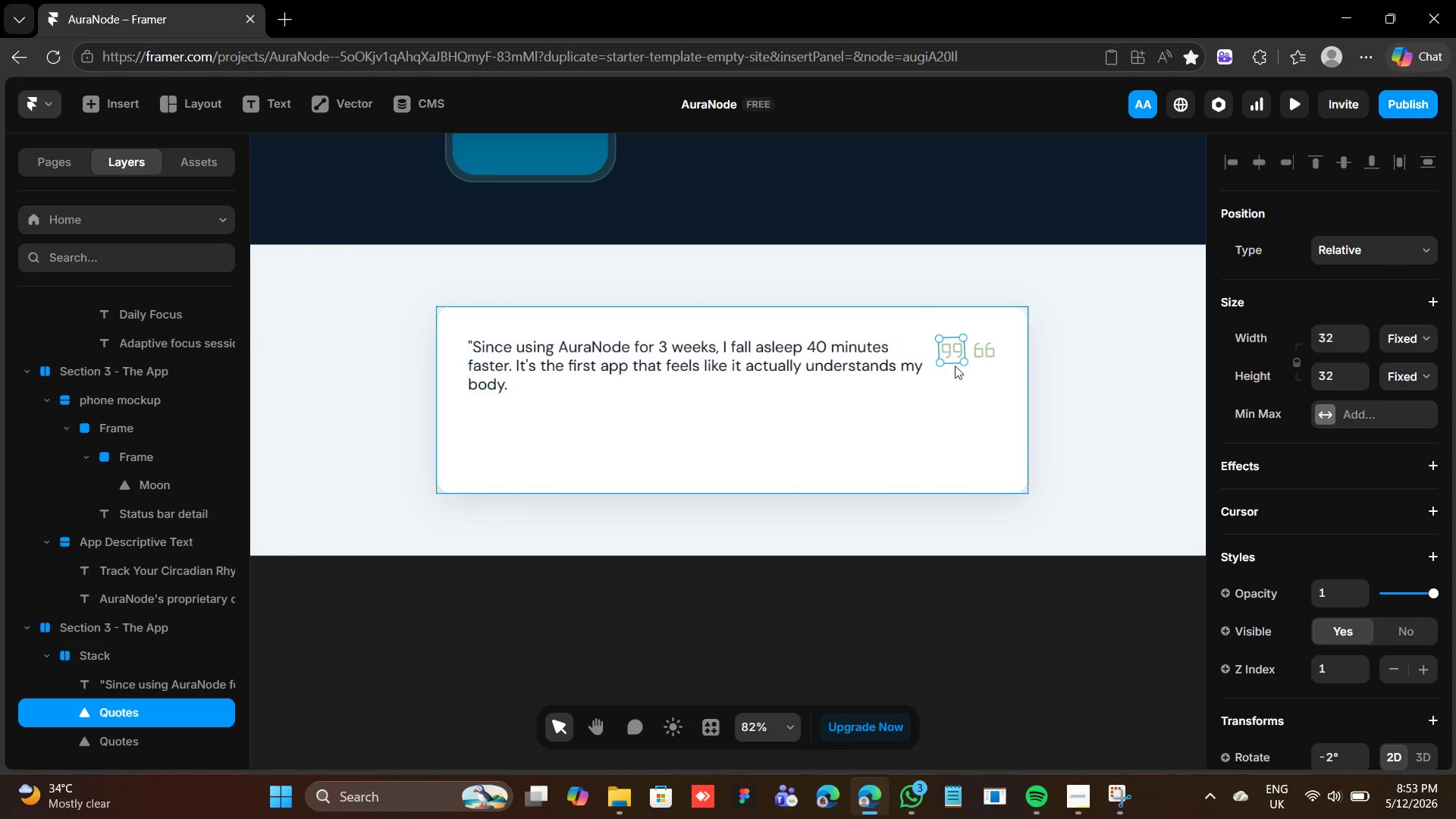 
left_click([977, 353])
 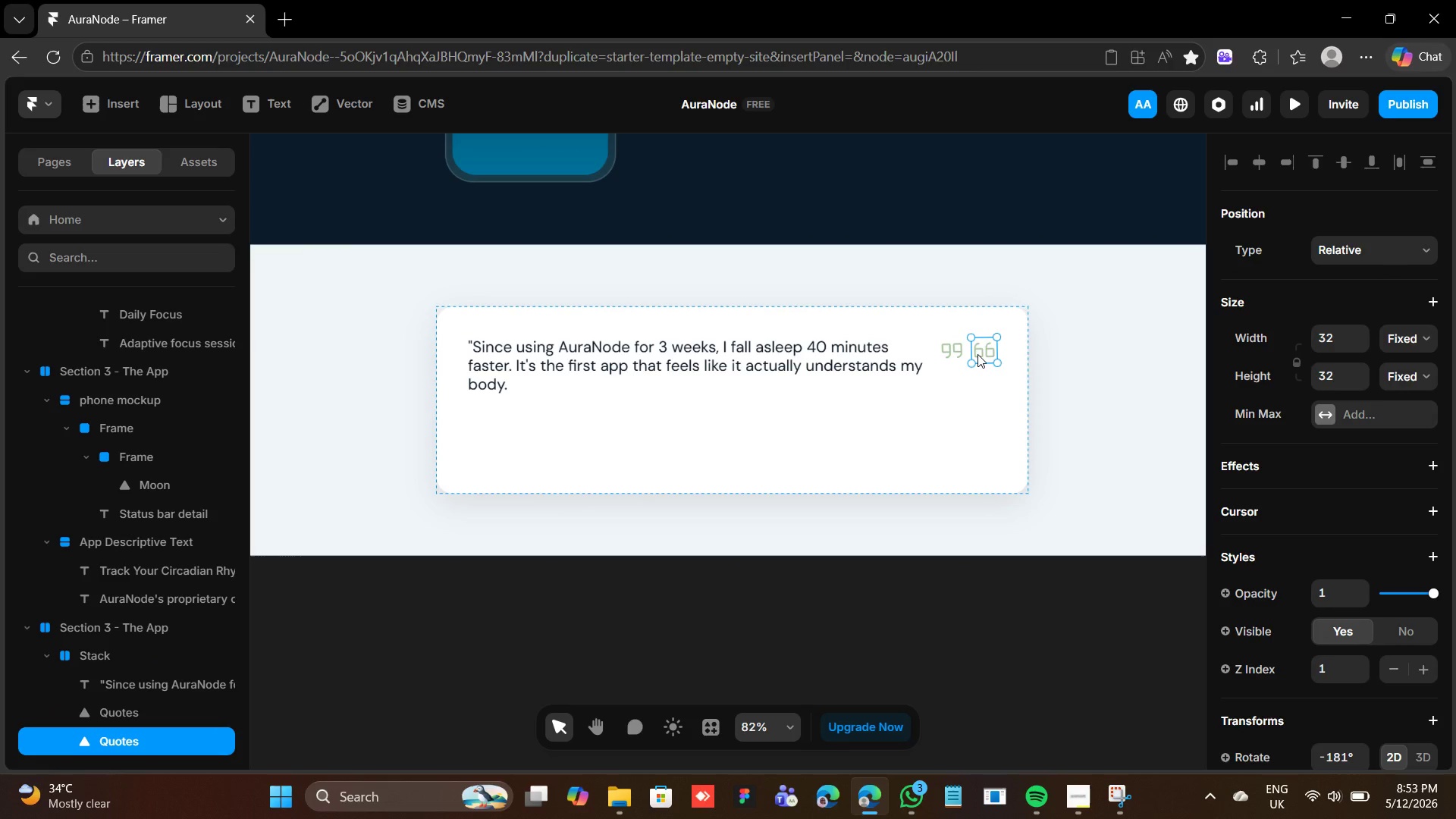 
key(ArrowLeft)
 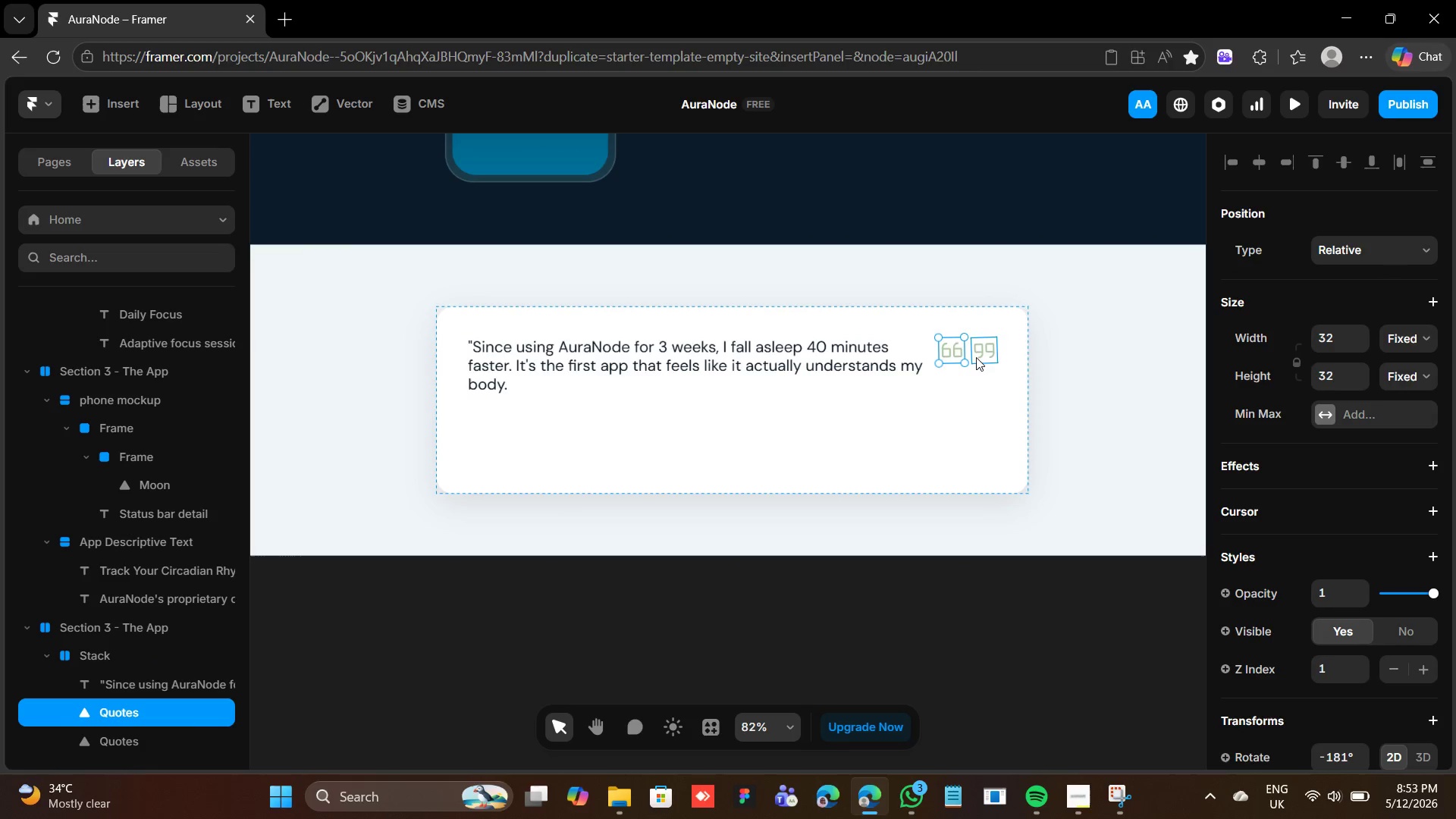 
key(ArrowLeft)
 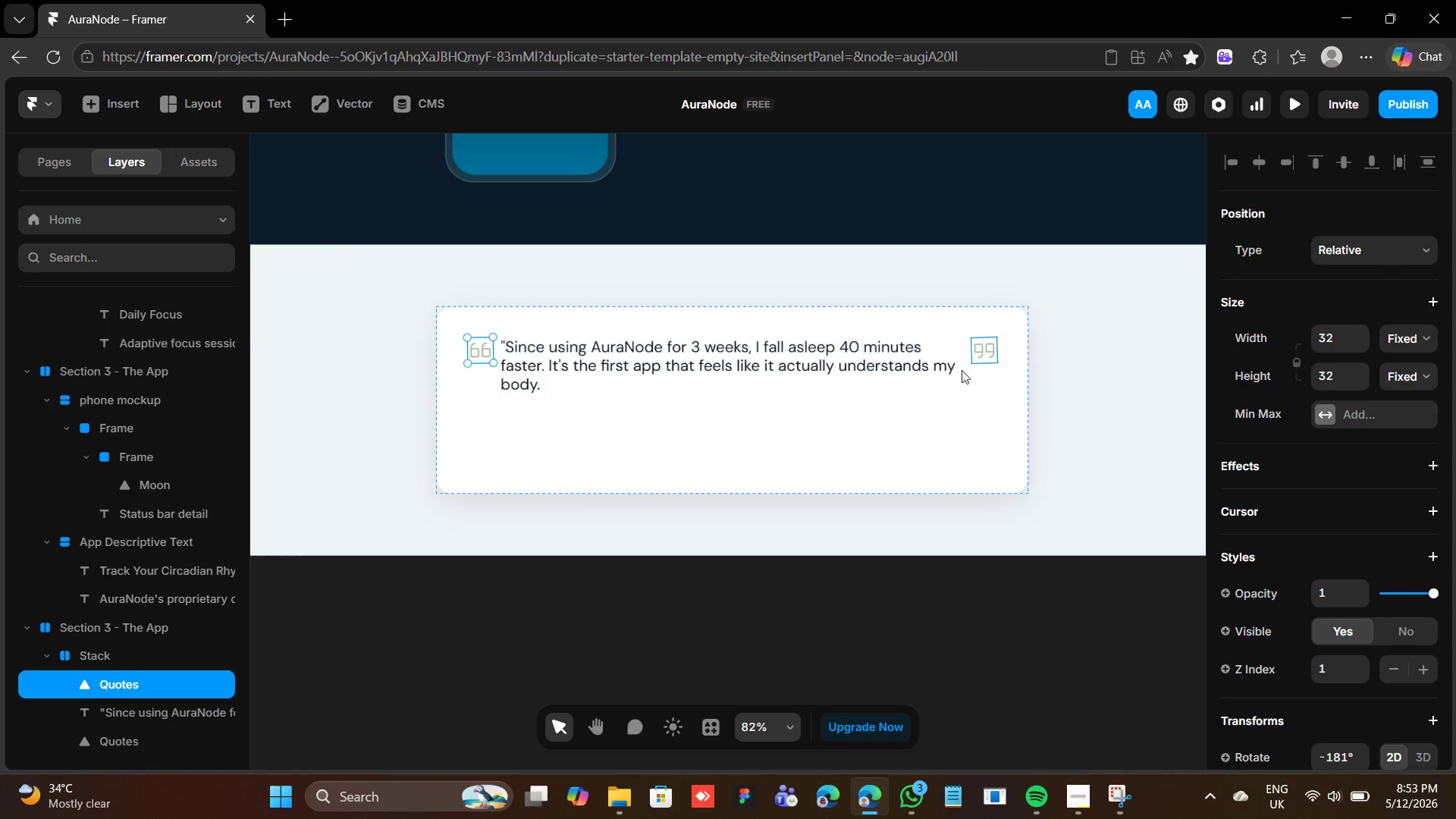 
left_click([915, 419])
 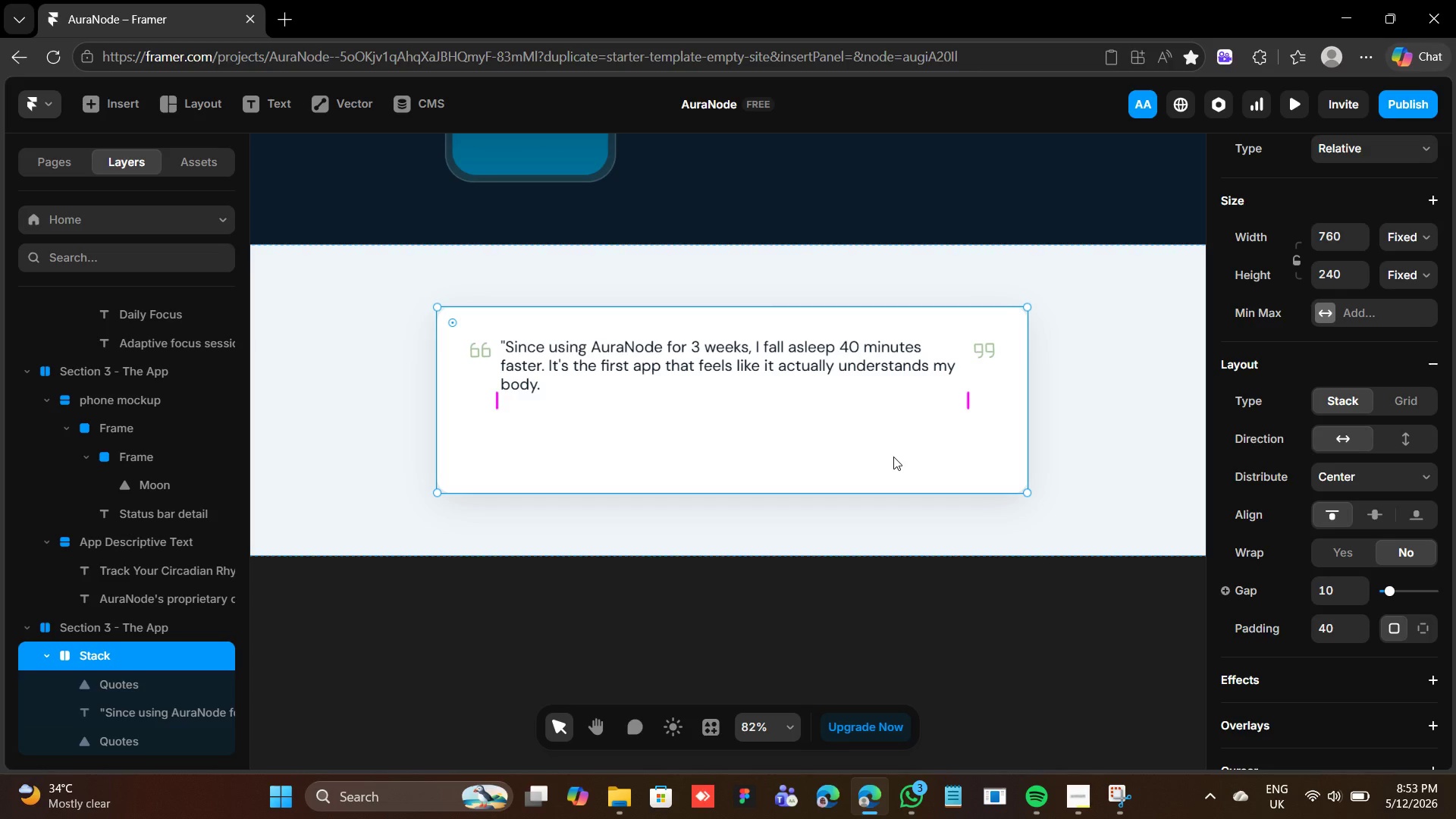 
wait(9.91)
 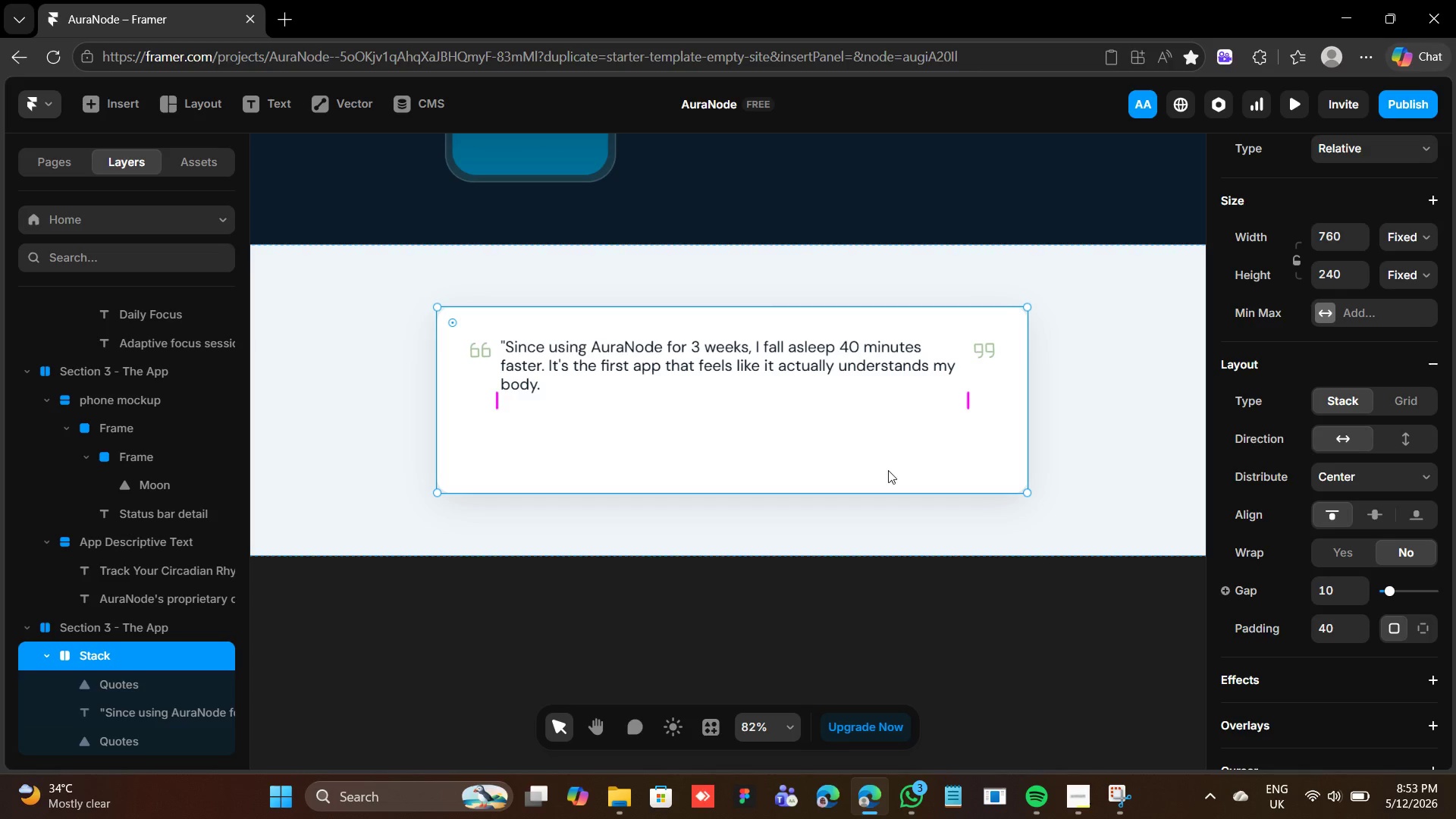 
key(Control+Z)
 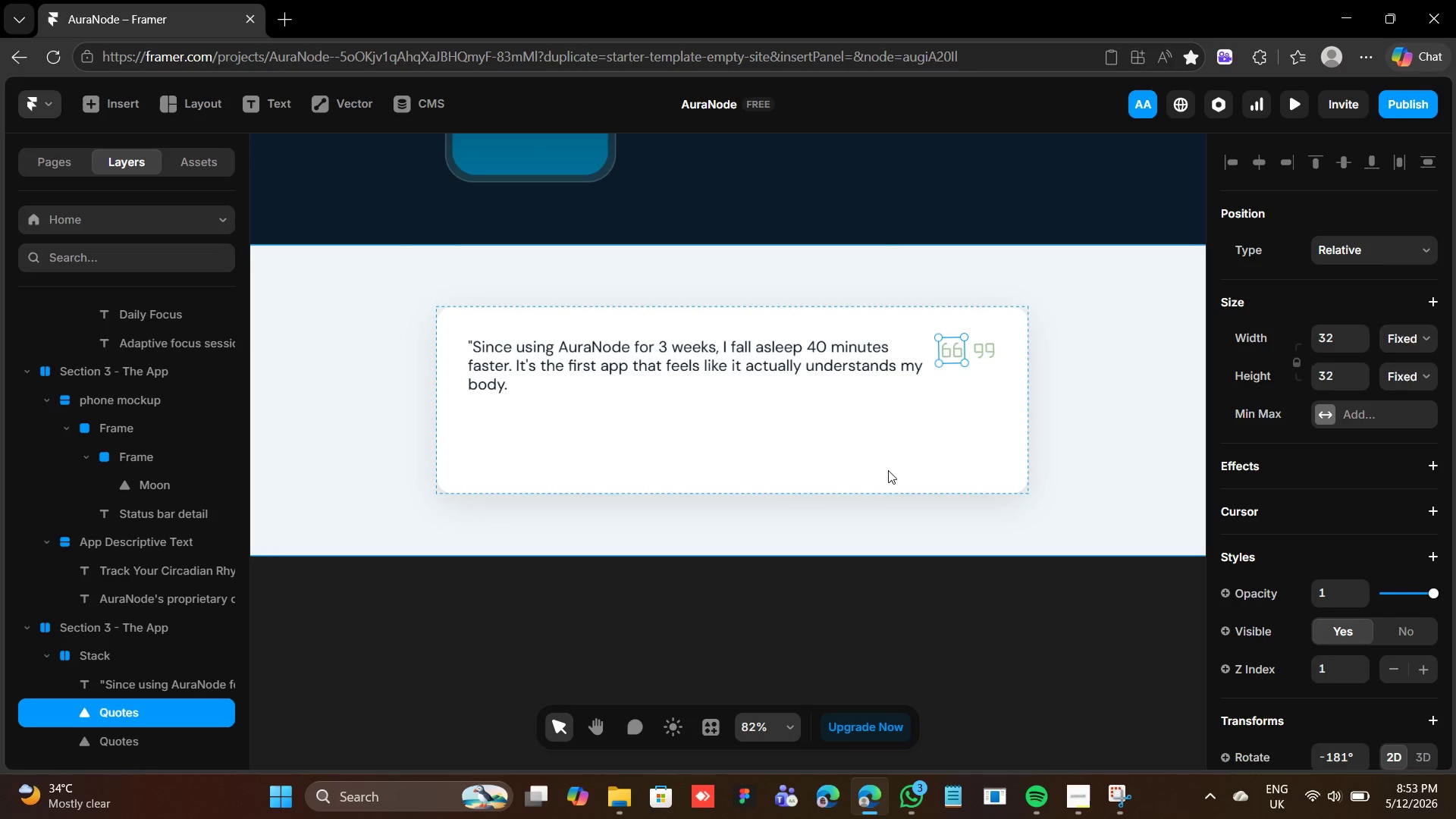 
key(Control+Z)
 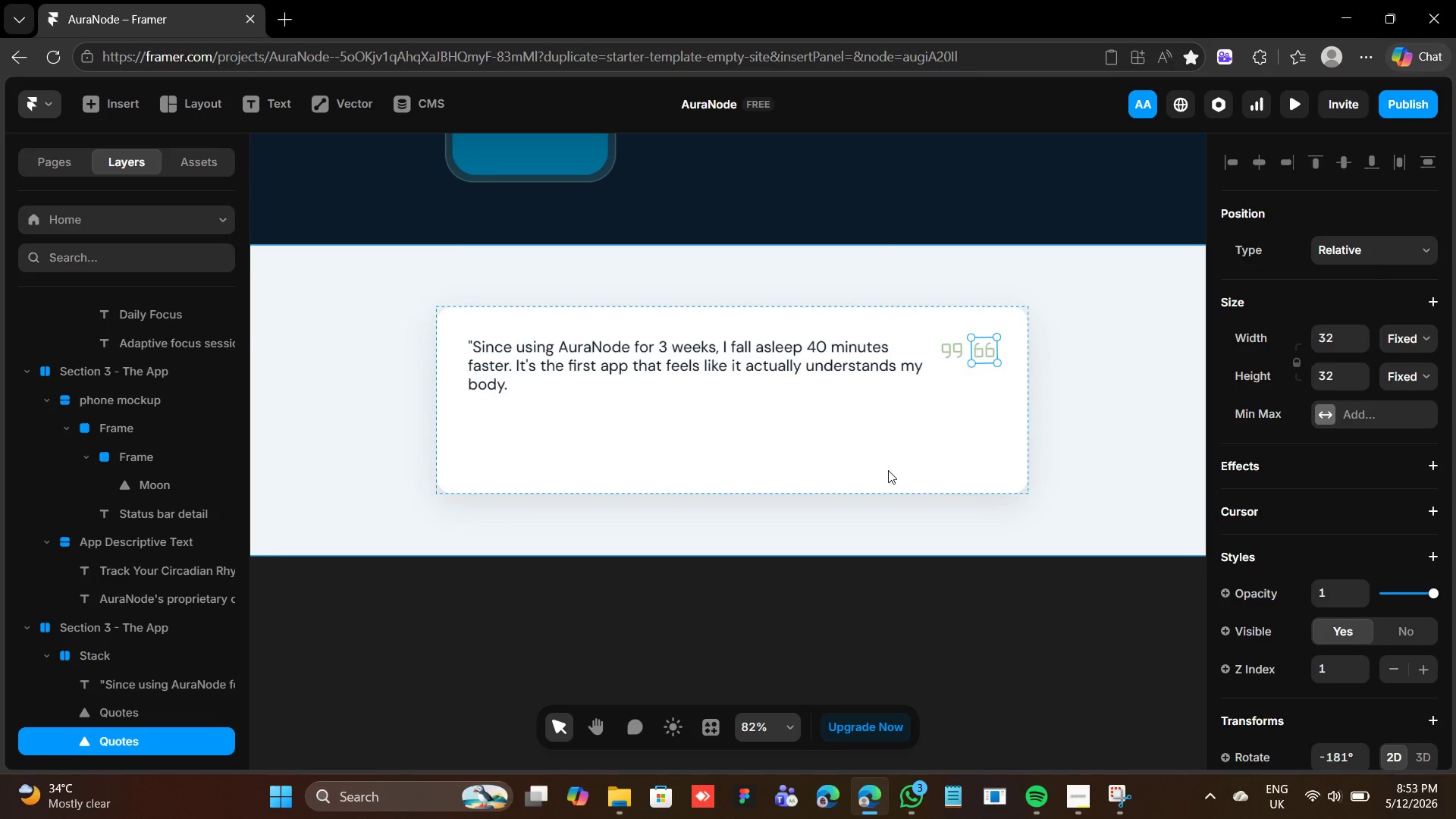 
key(Control+Z)
 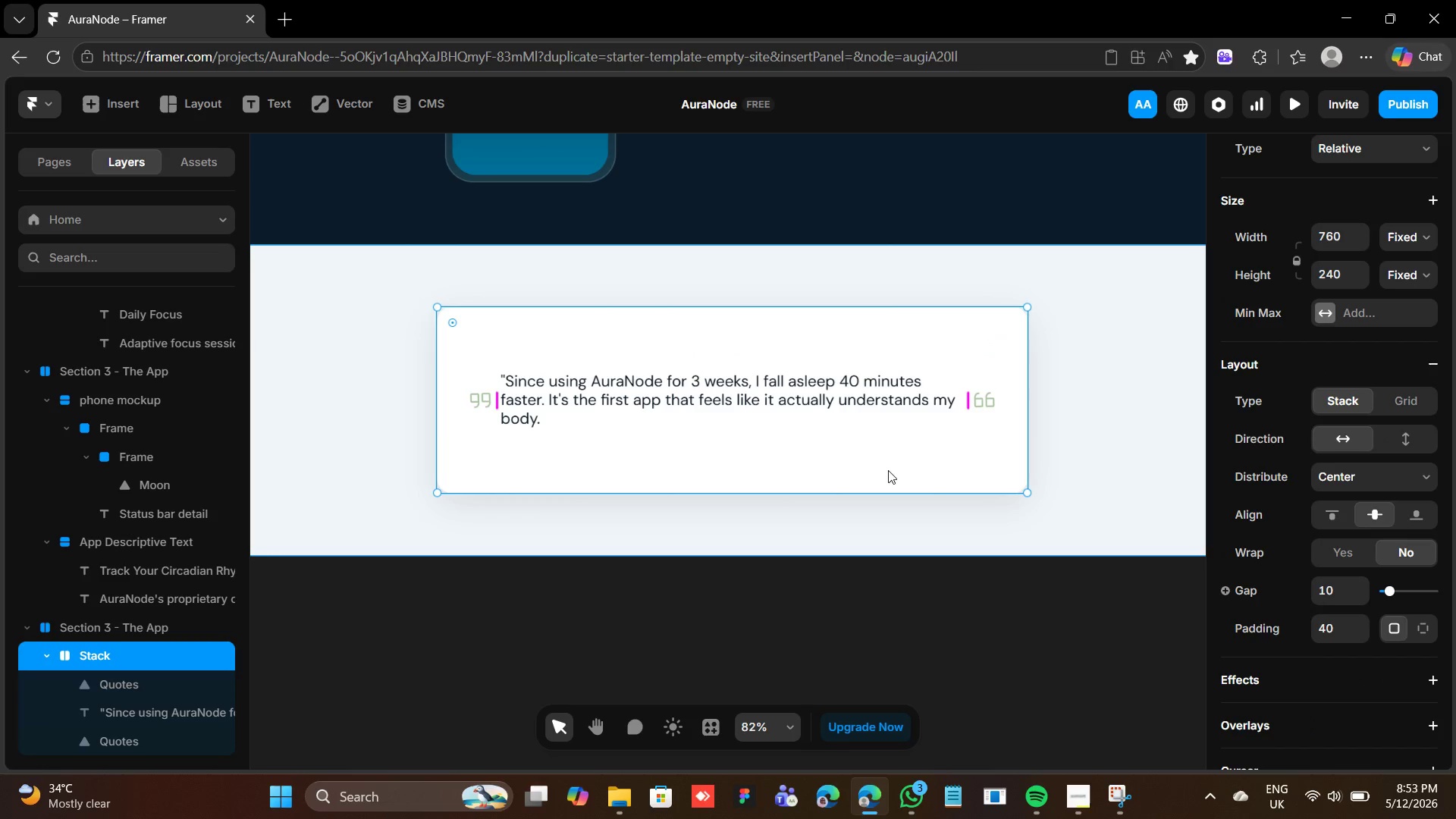 
key(Control+Z)
 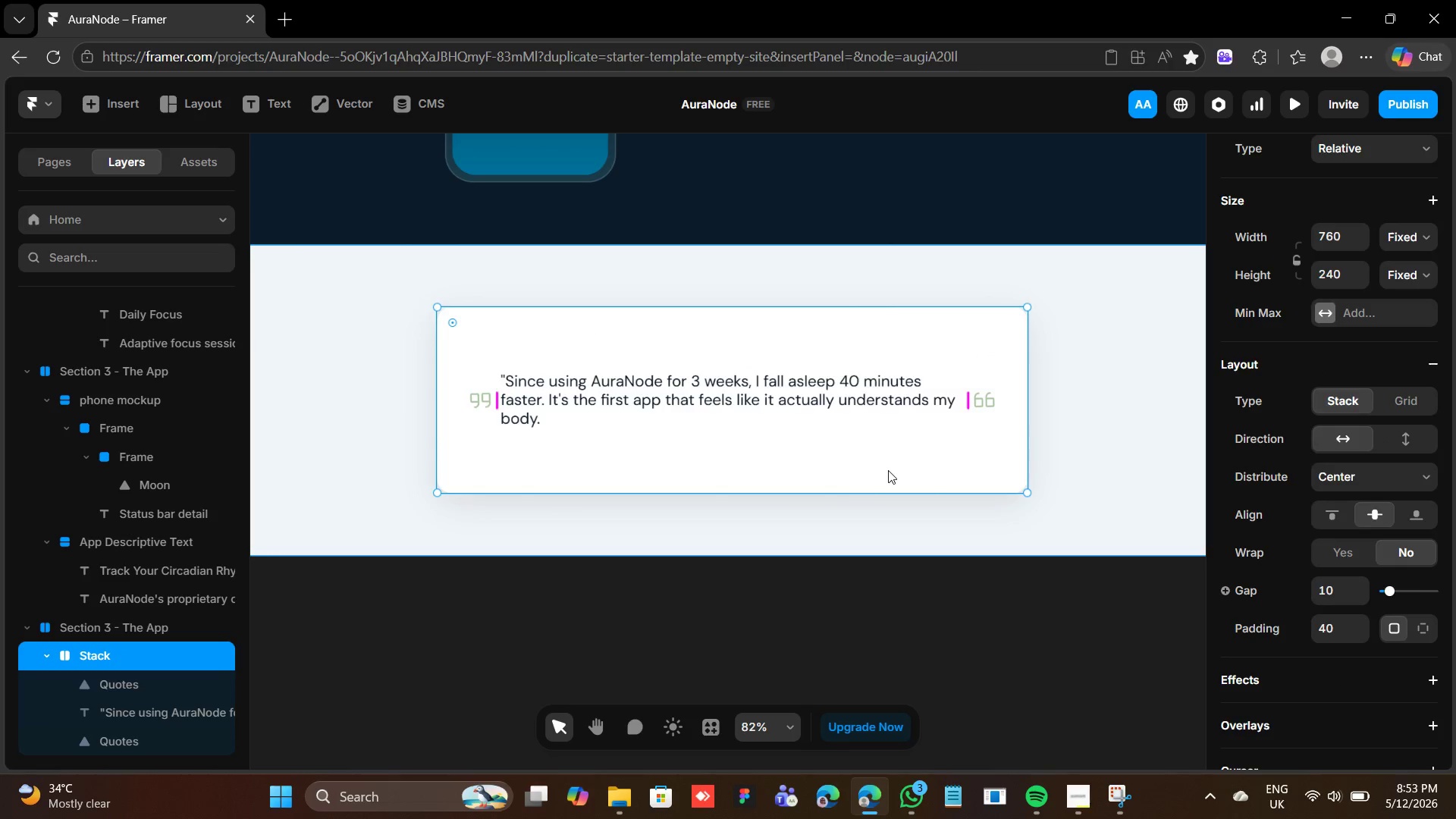 
key(Control+Z)
 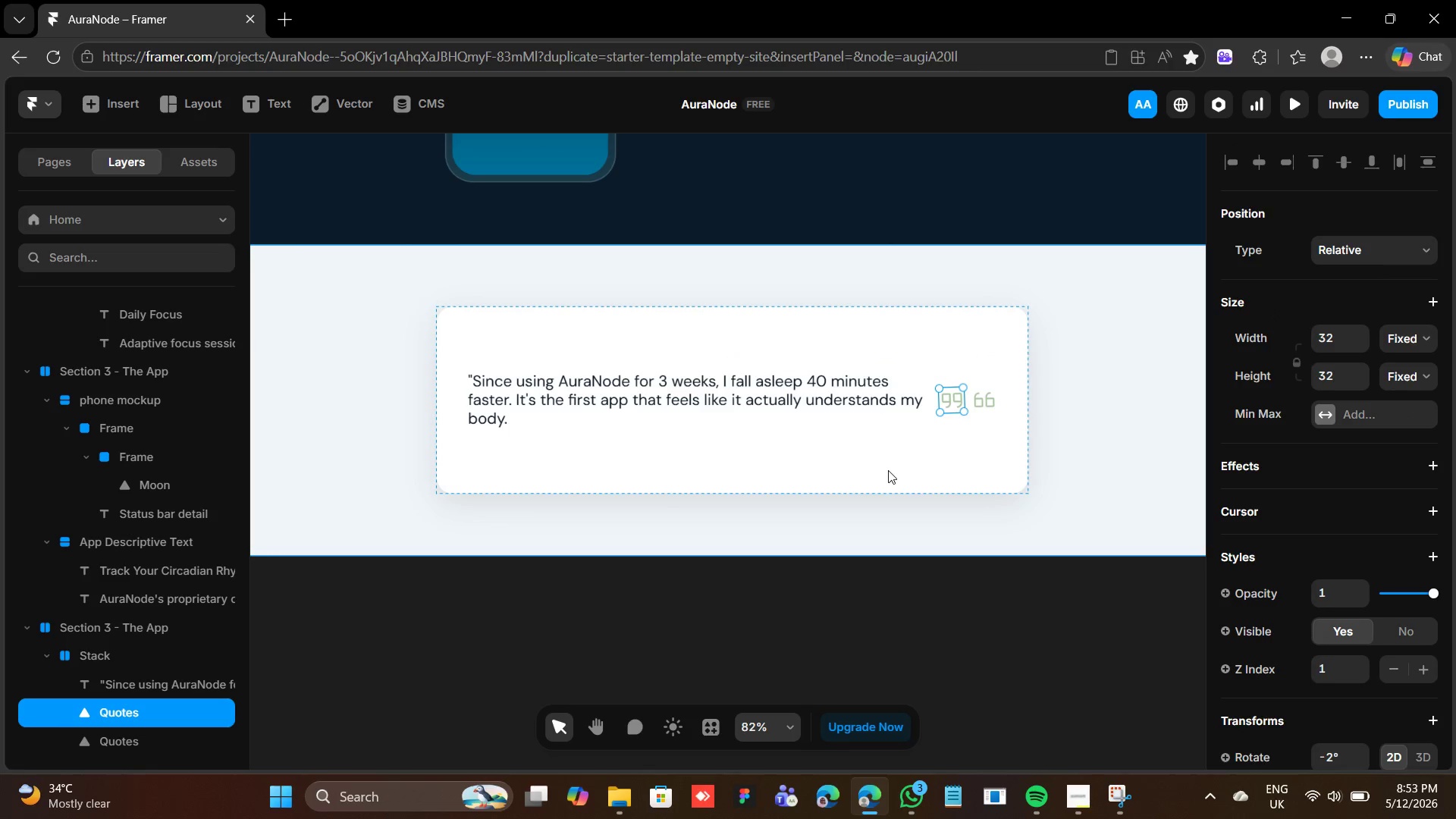 
key(Control+Z)
 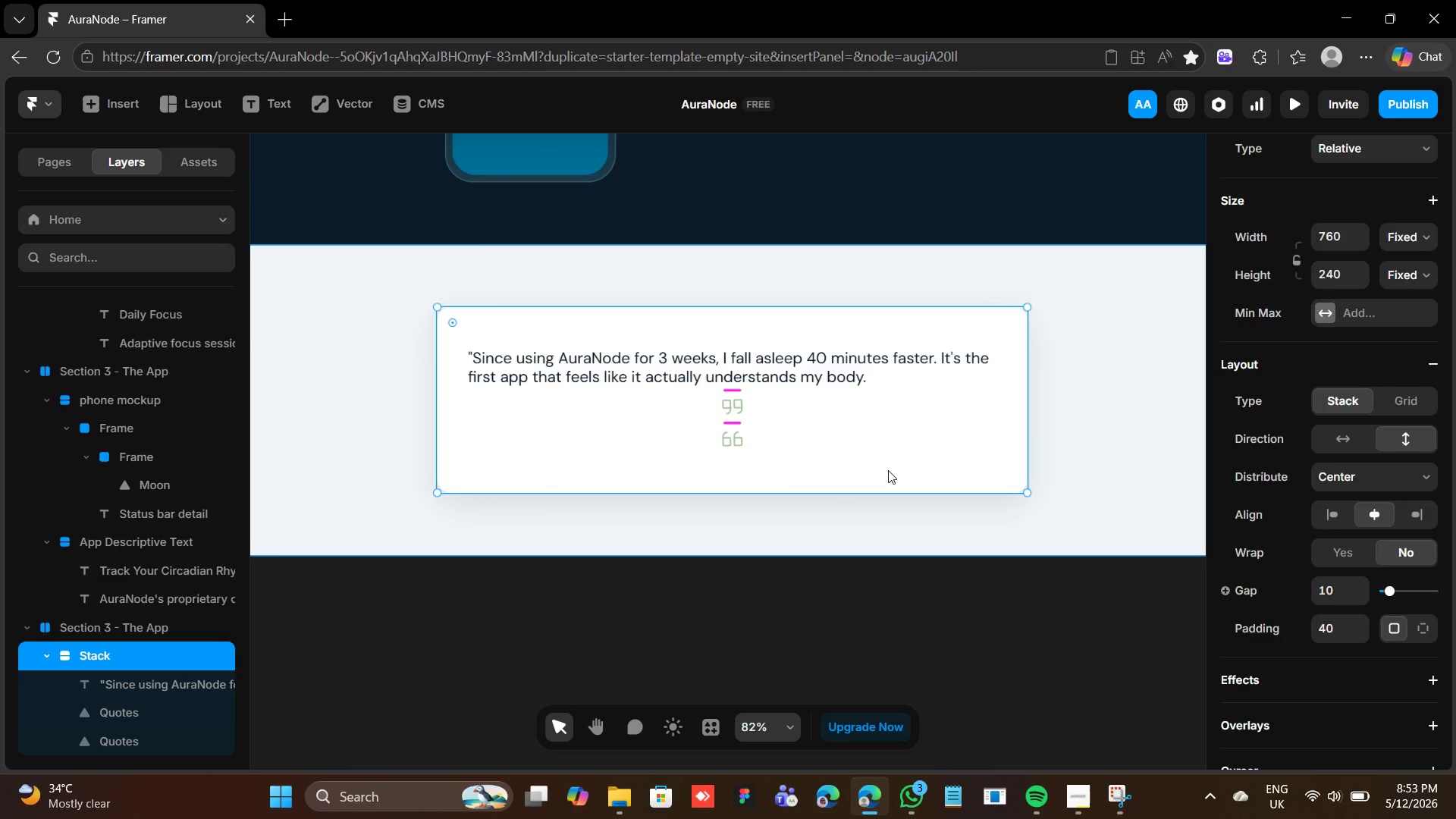 
key(Control+Z)
 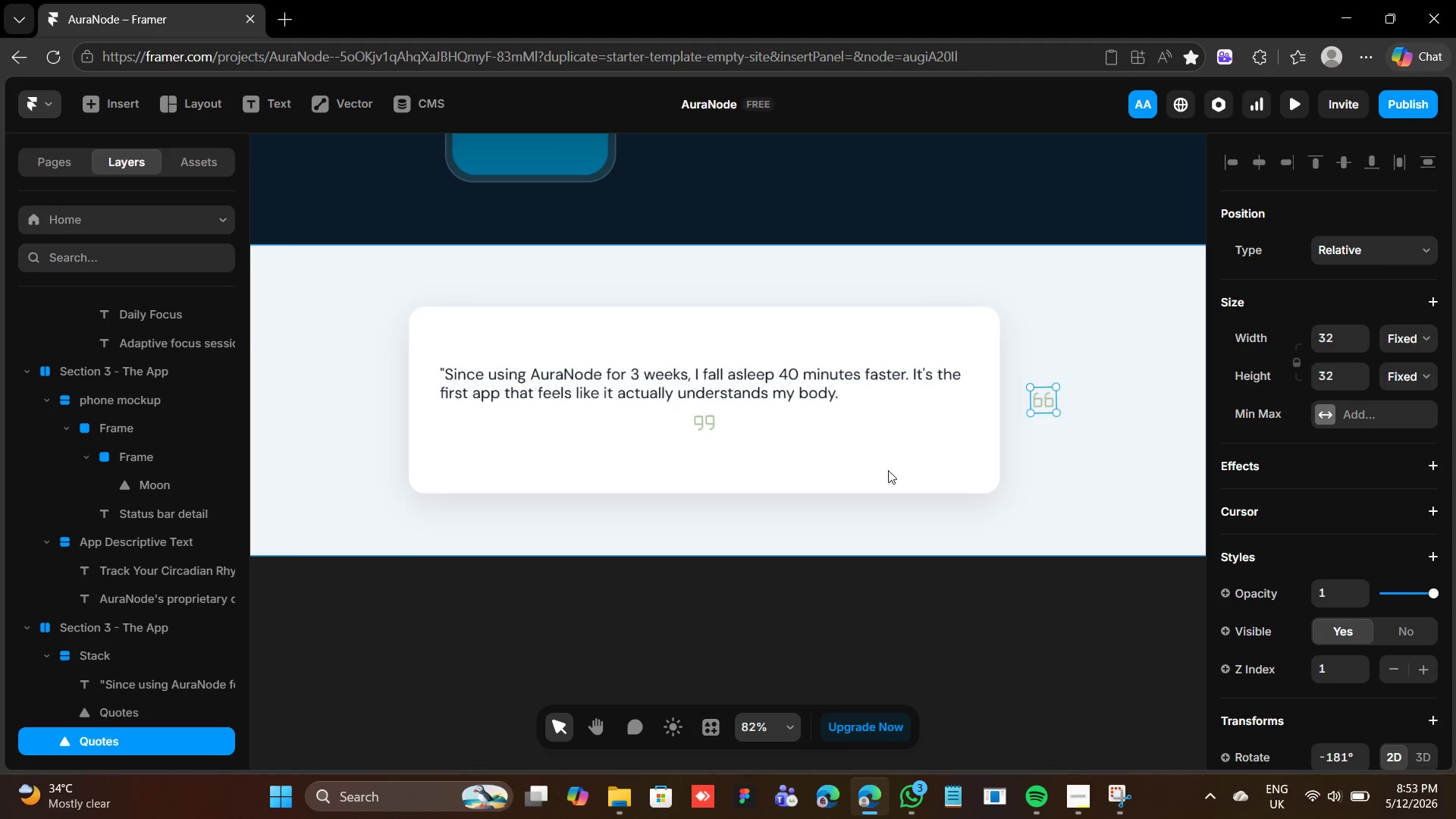 
key(Control+Z)
 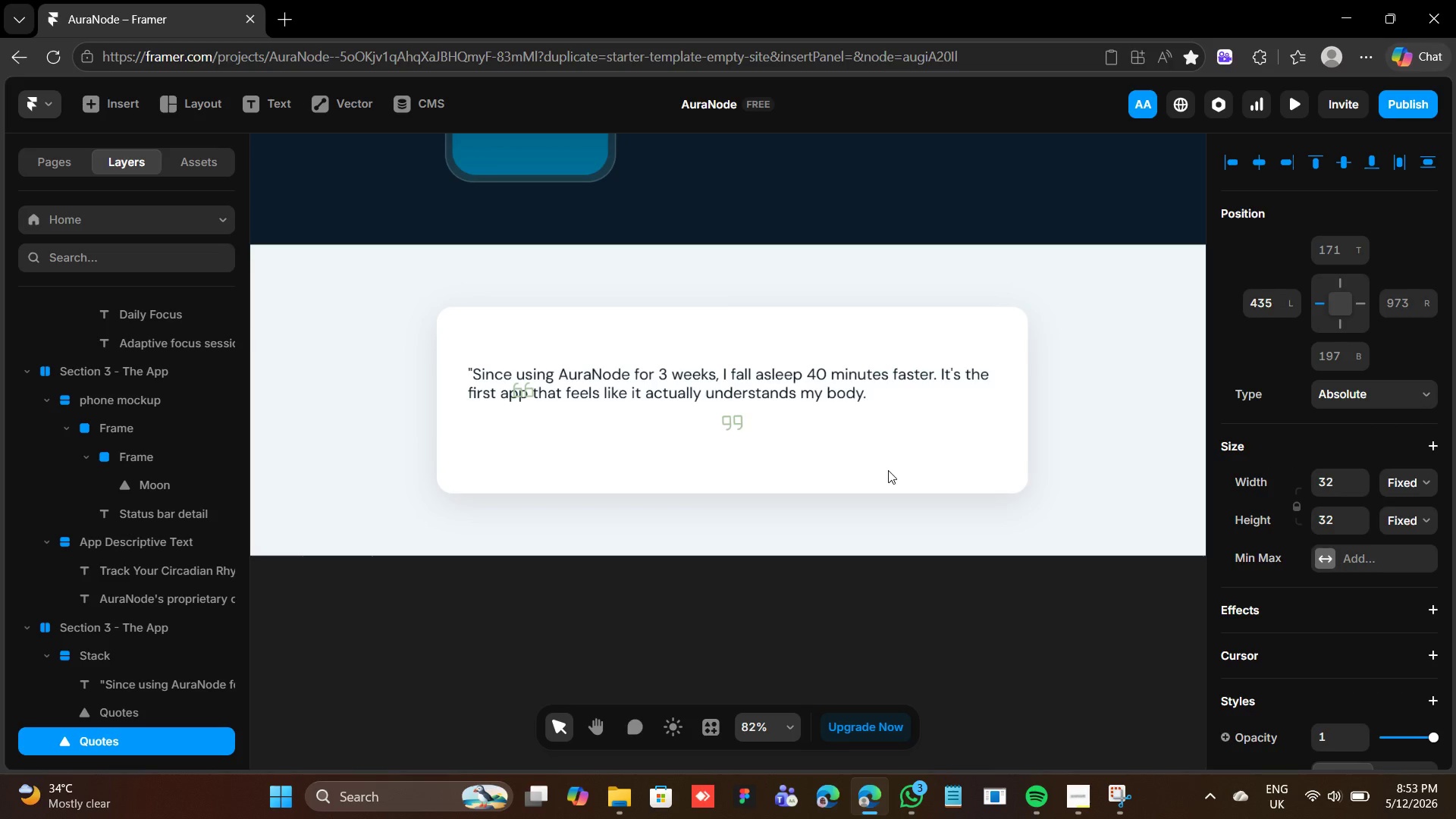 
key(Control+Z)
 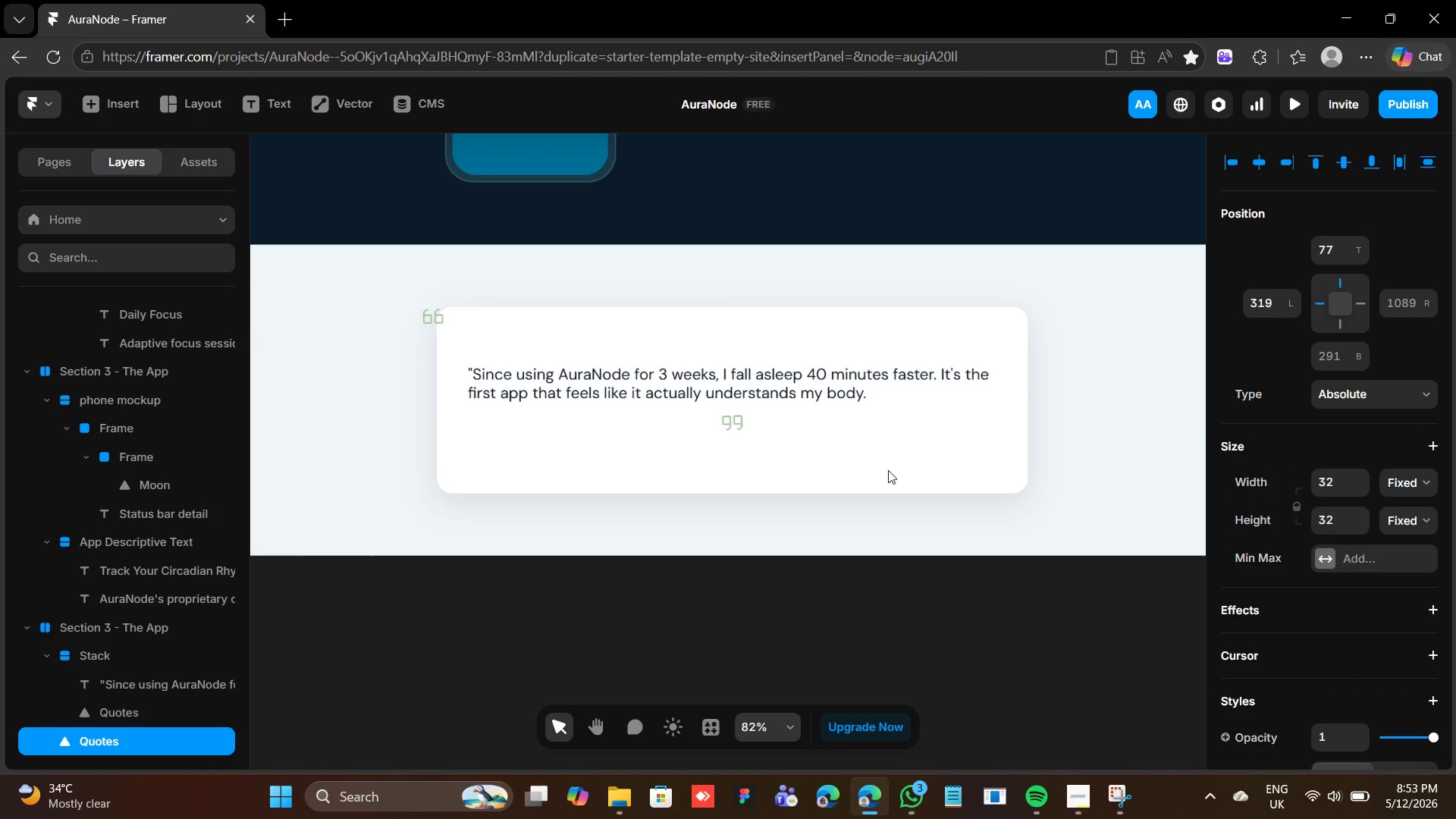 
key(Control+Z)
 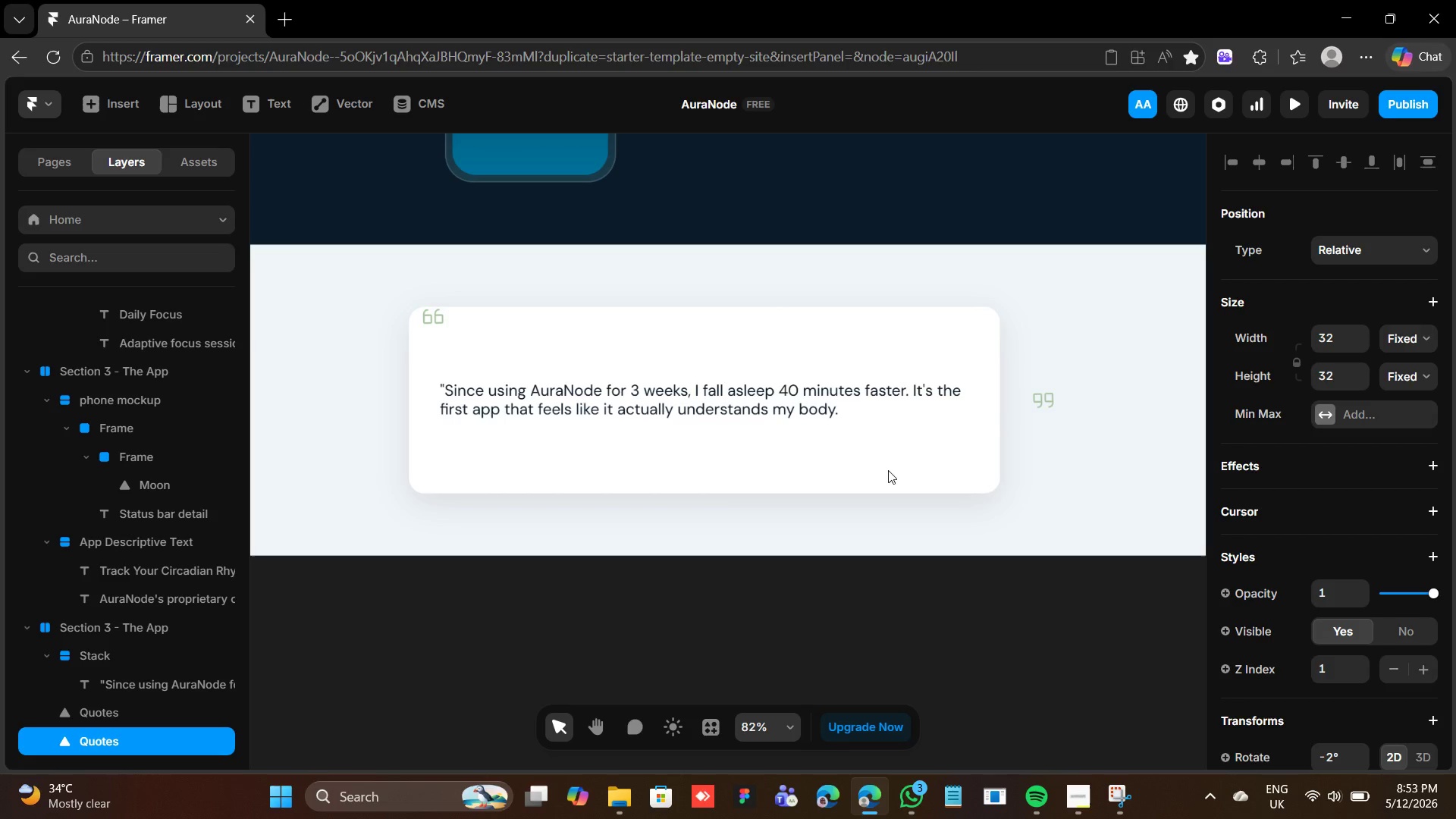 
key(Control+Z)
 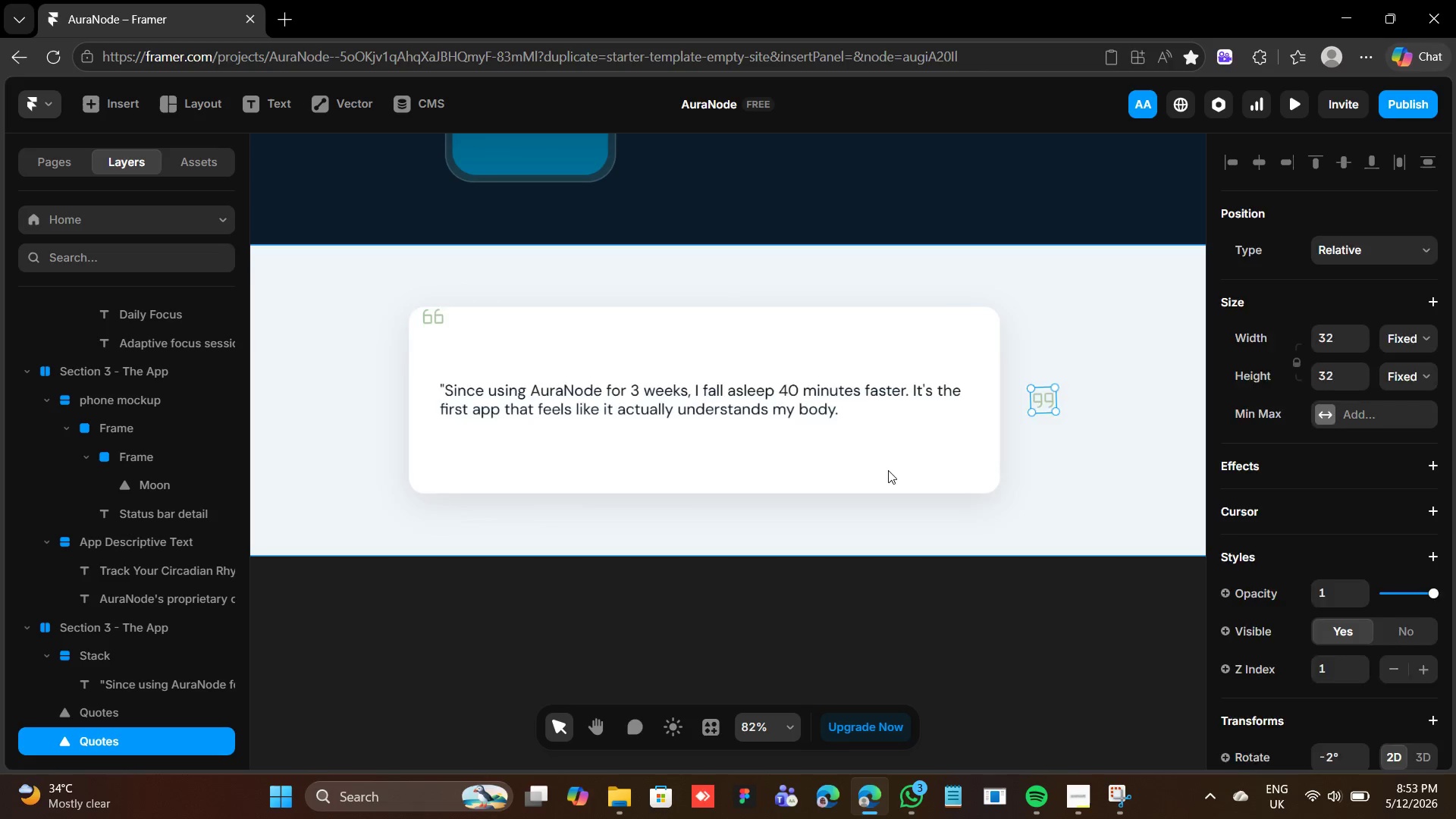 
key(Control+Z)
 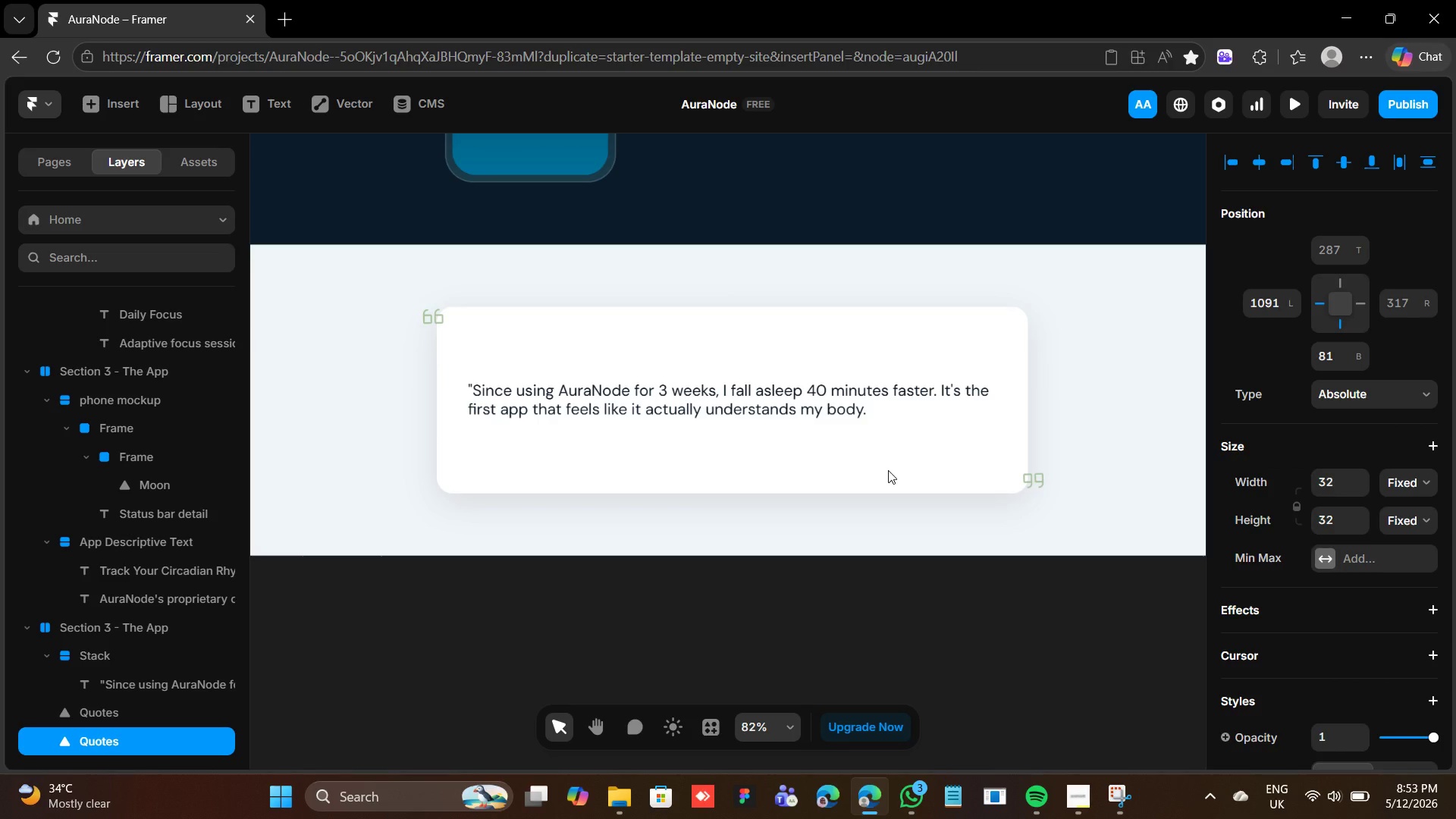 
key(Control+Z)
 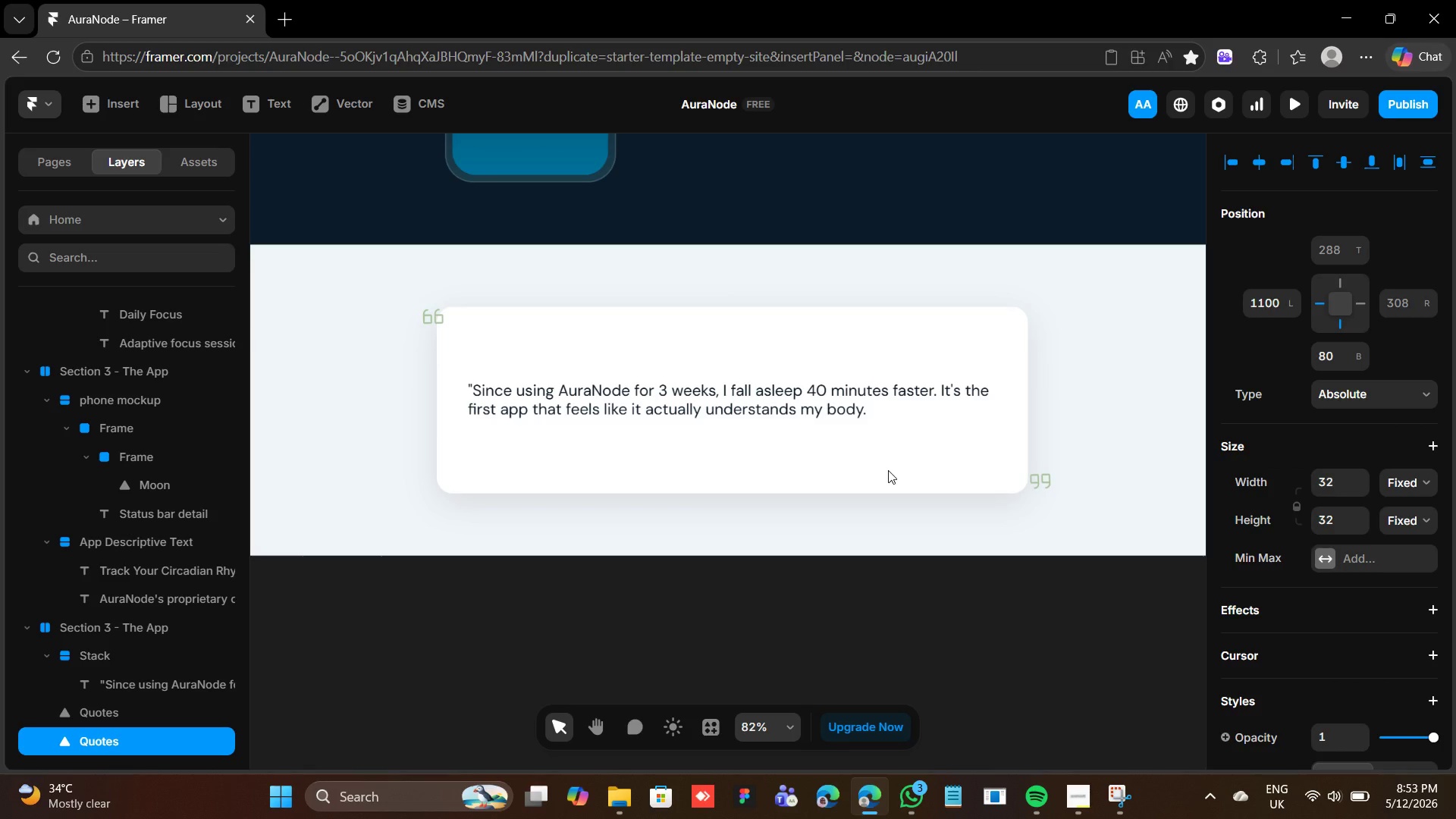 
key(Control+Z)
 